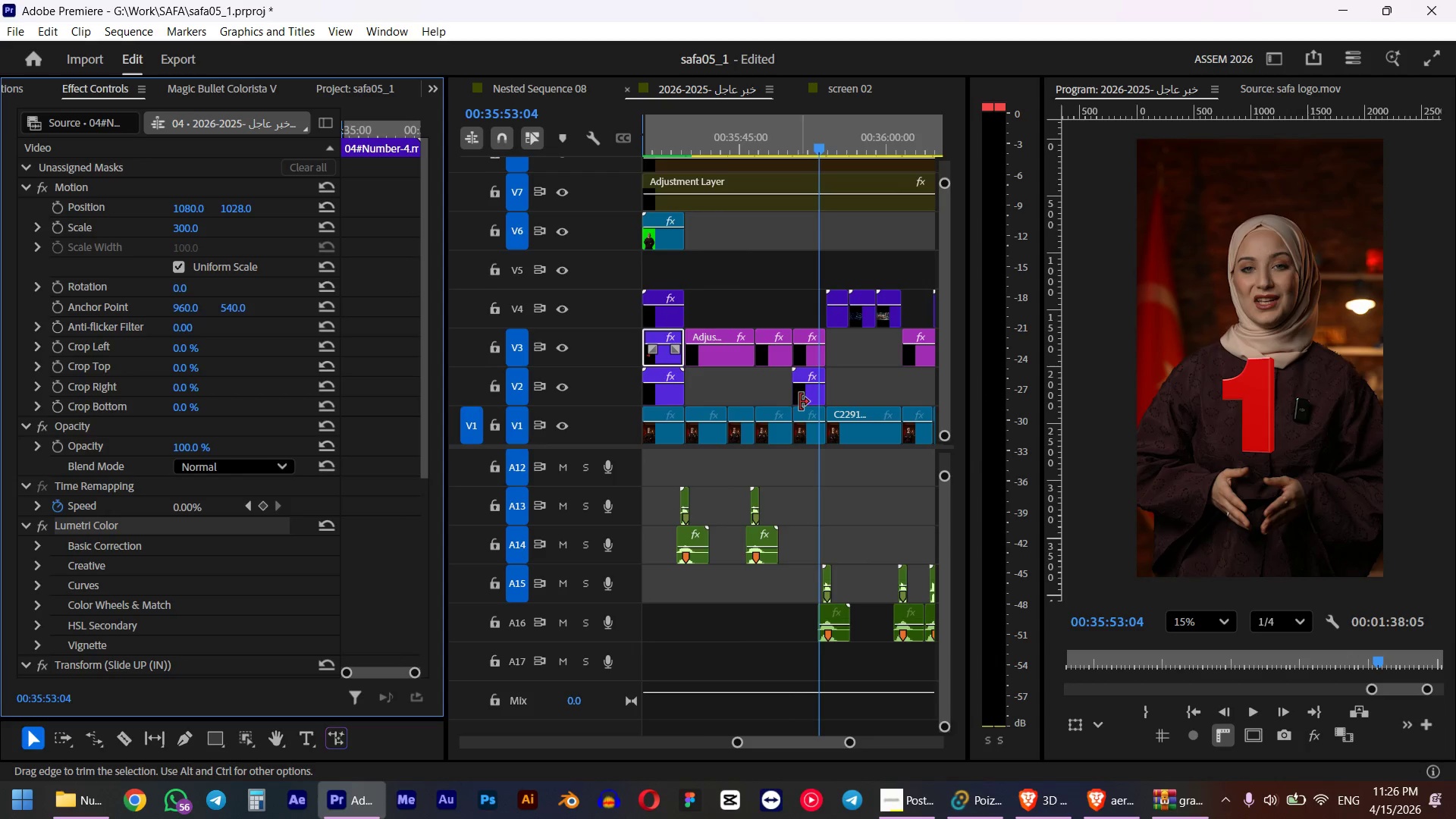 
left_click([807, 398])
 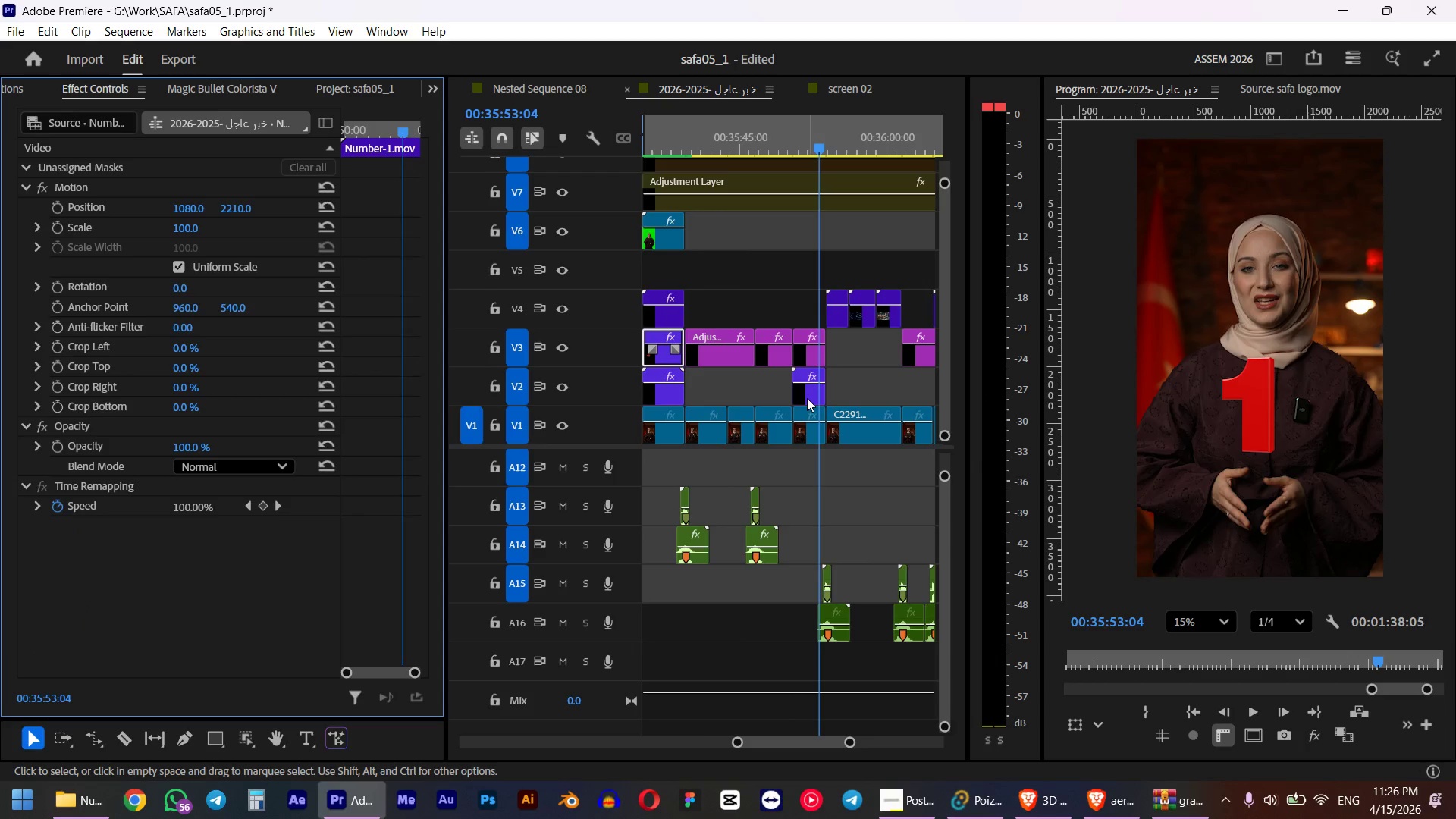 
key(Control+V)
 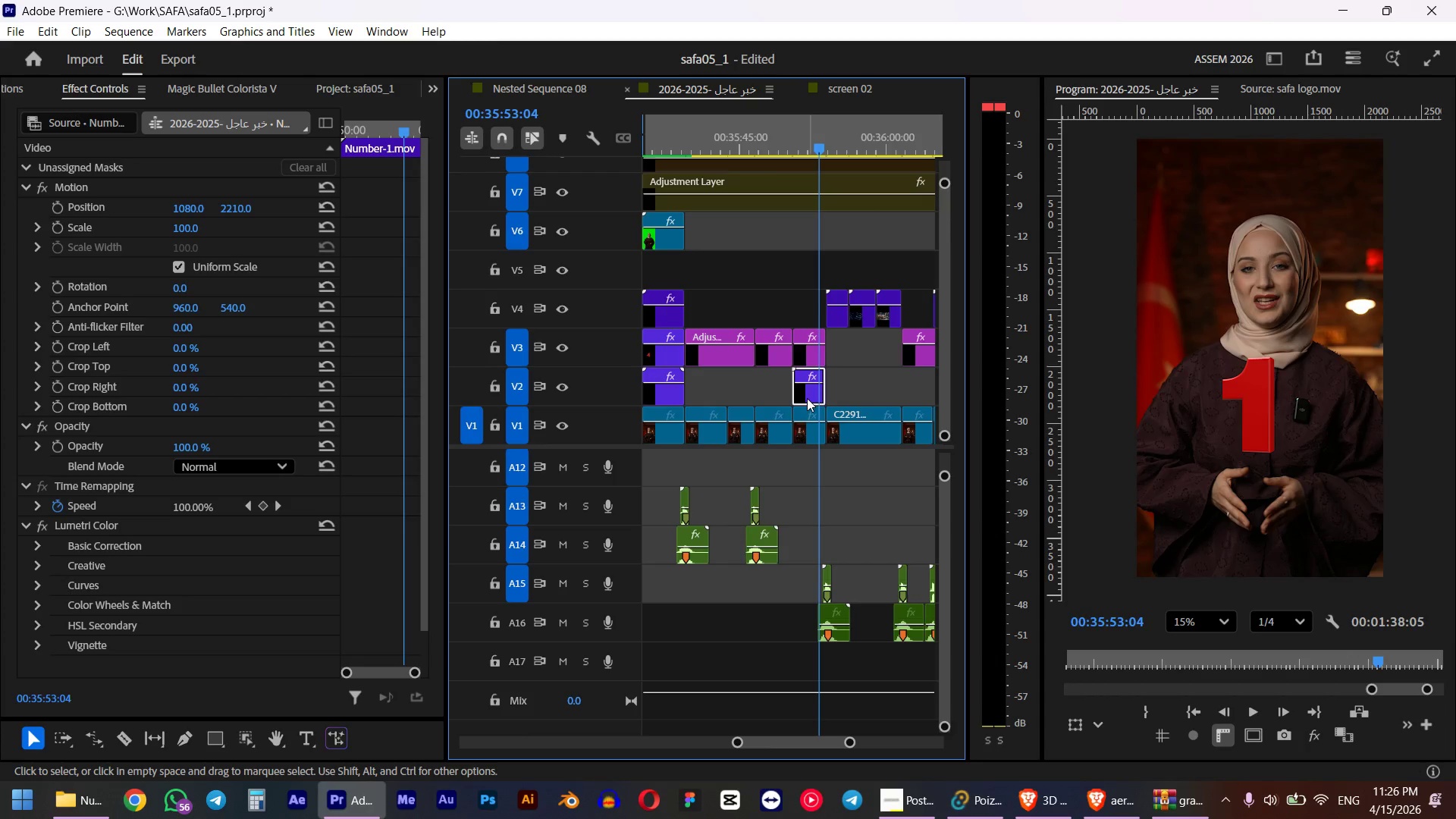 
hold_key(key=AltLeft, duration=0.45)
 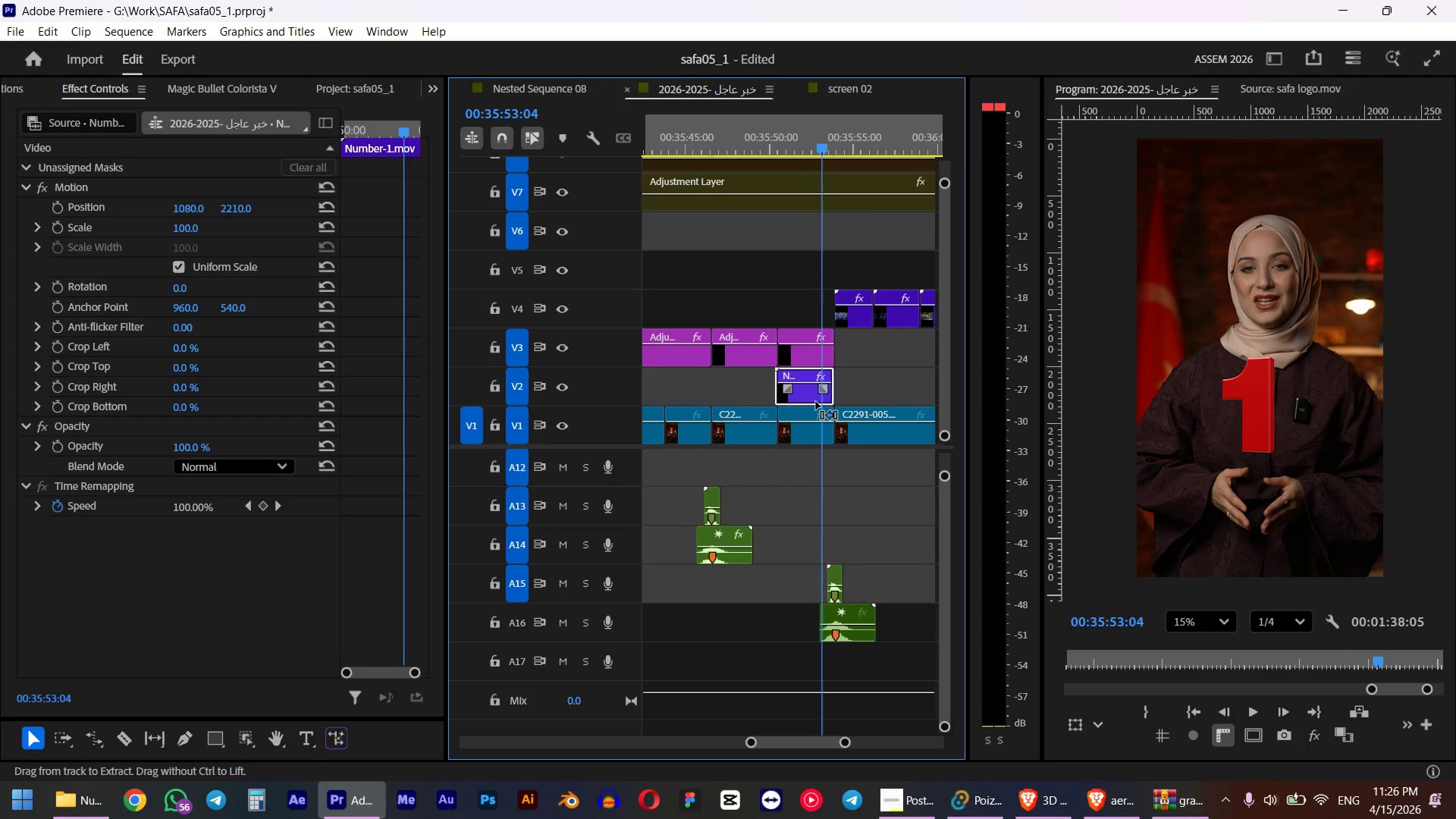 
key(Control+Z)
 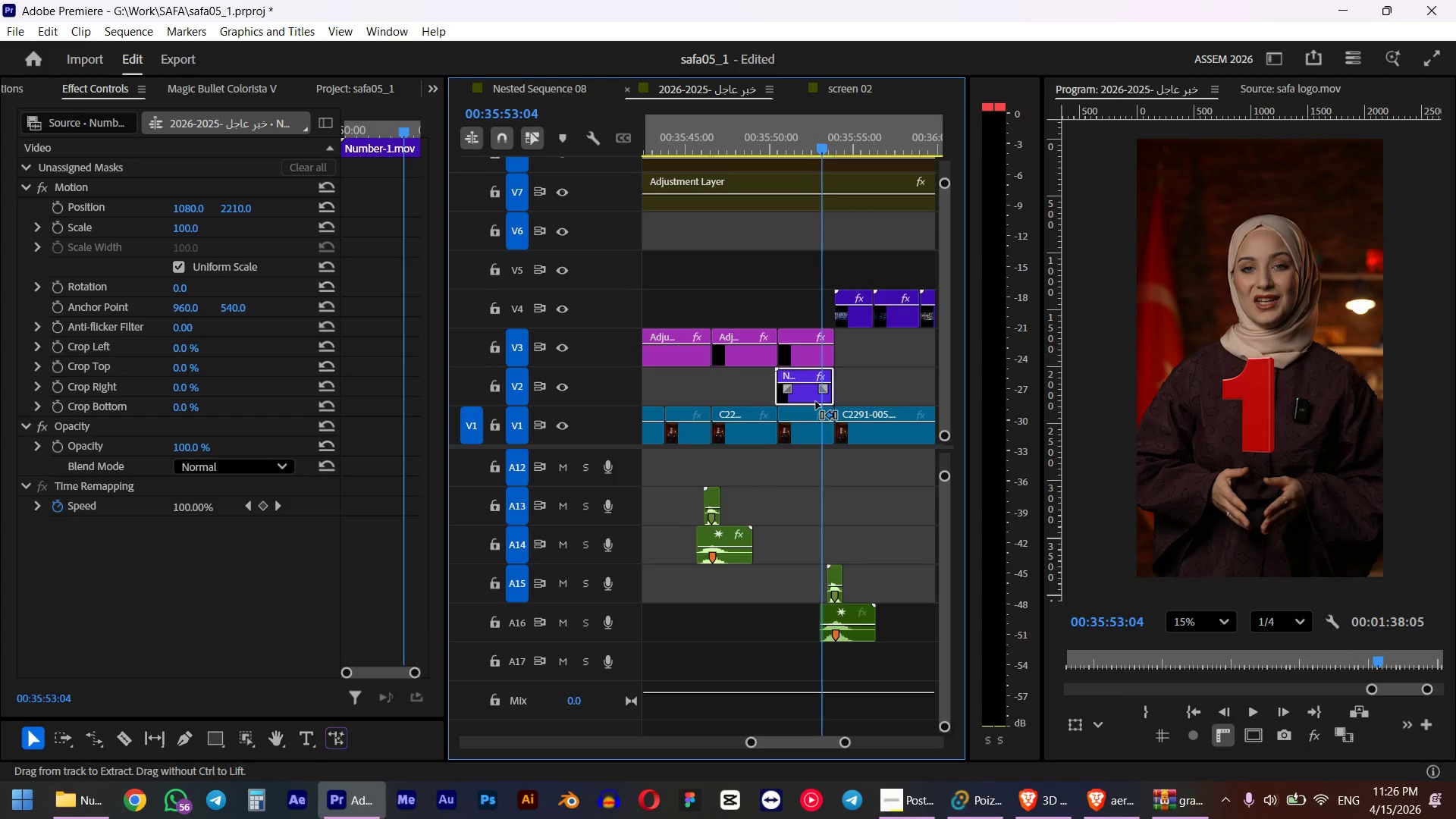 
scroll: coordinate [816, 402], scroll_direction: up, amount: 5.0
 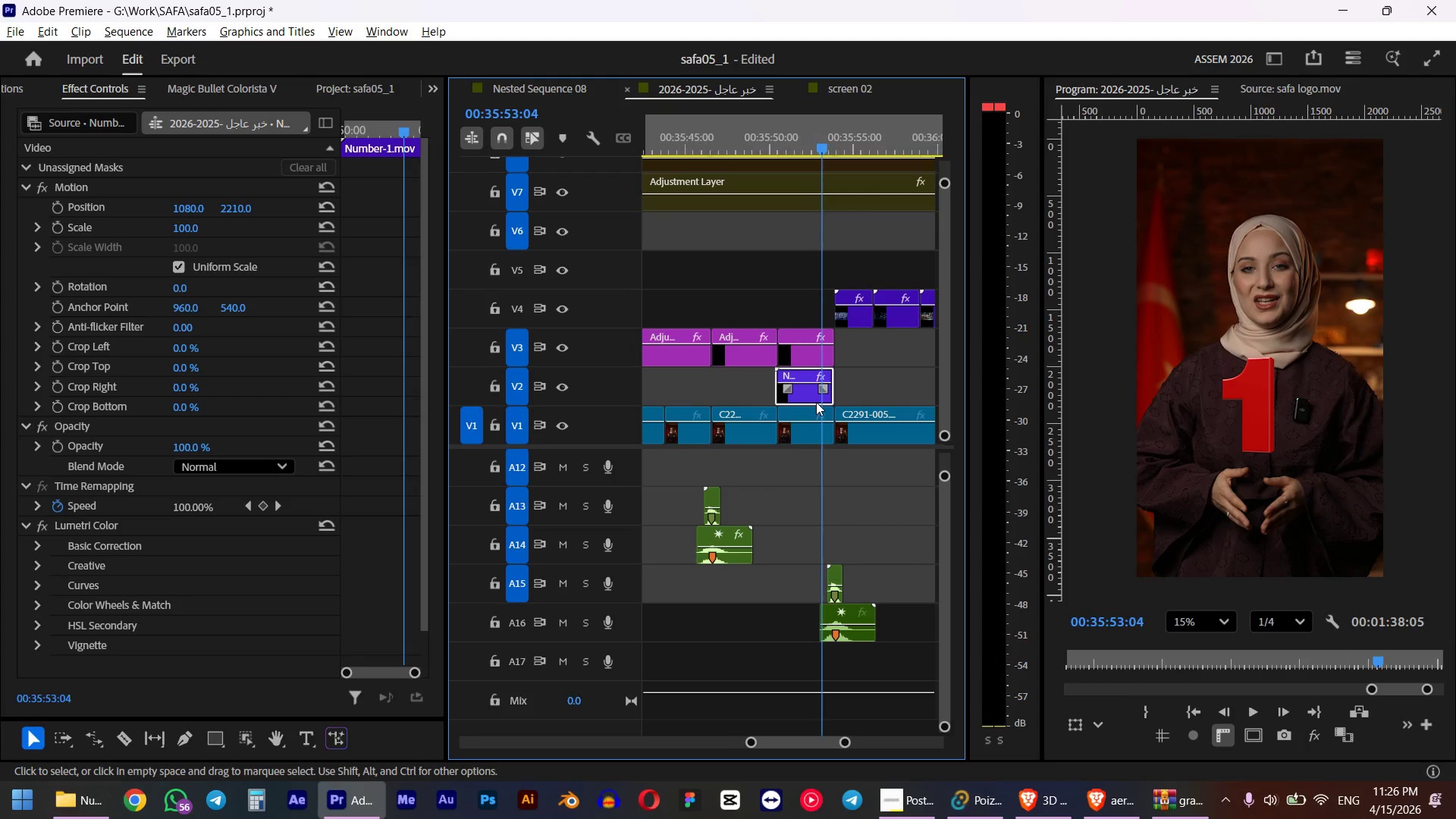 
key(Control+Shift+Z)
 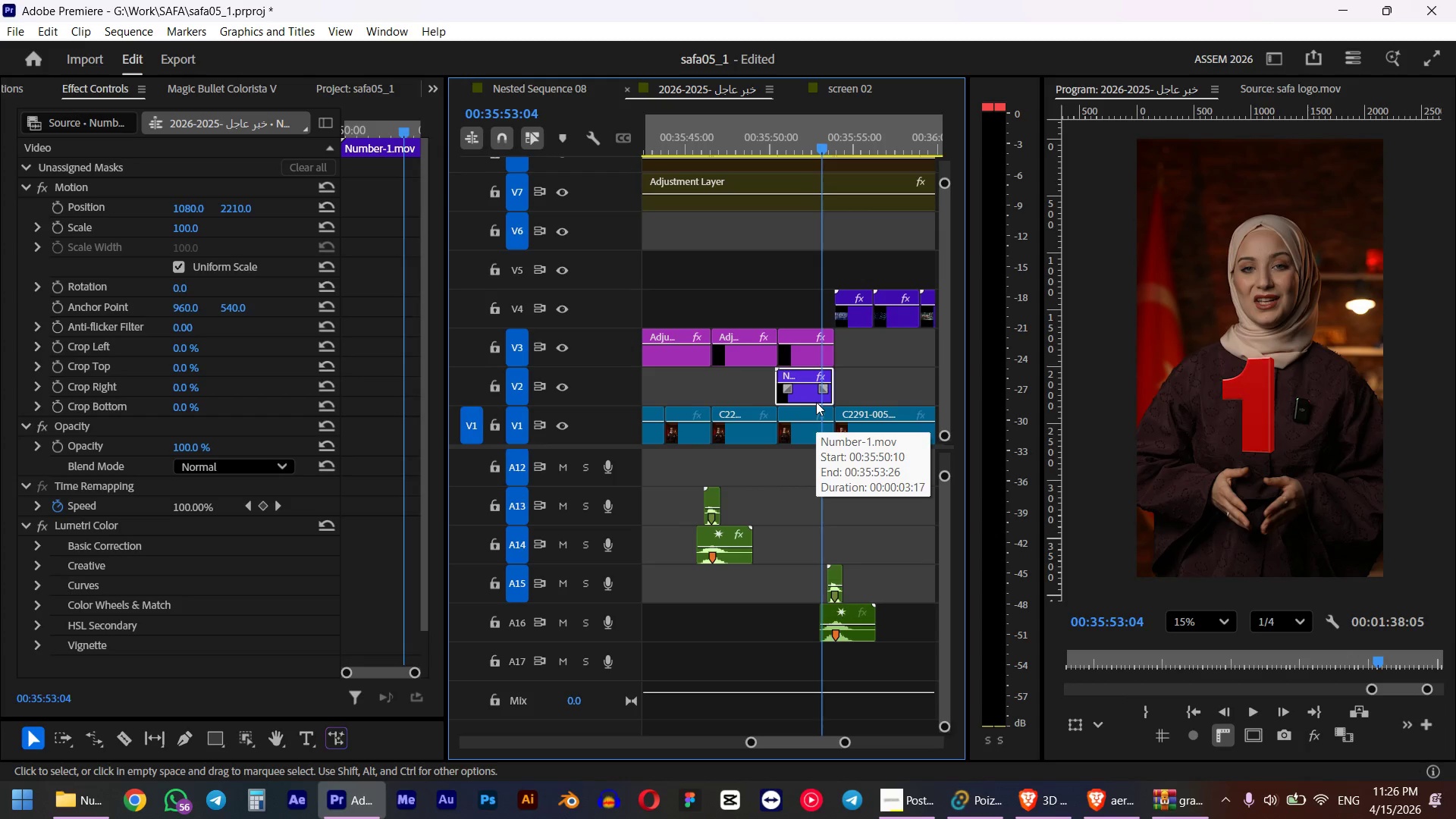 
hold_key(key=AltLeft, duration=0.45)
scroll: coordinate [804, 419], scroll_direction: down, amount: 7.0
 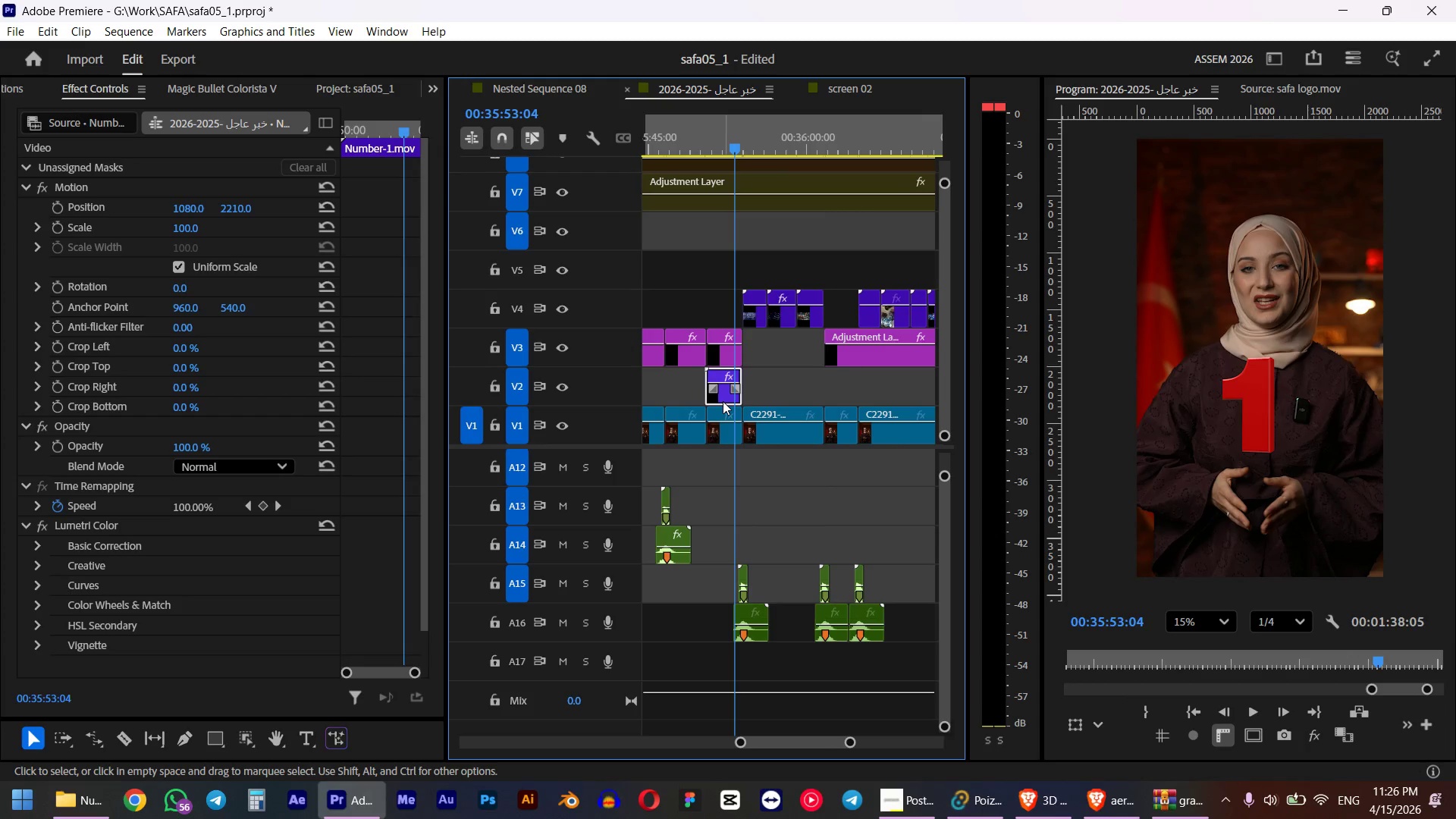 
hold_key(key=AltLeft, duration=3.89)
left_click_drag(start_coordinate=[723, 400], to_coordinate=[843, 400])
 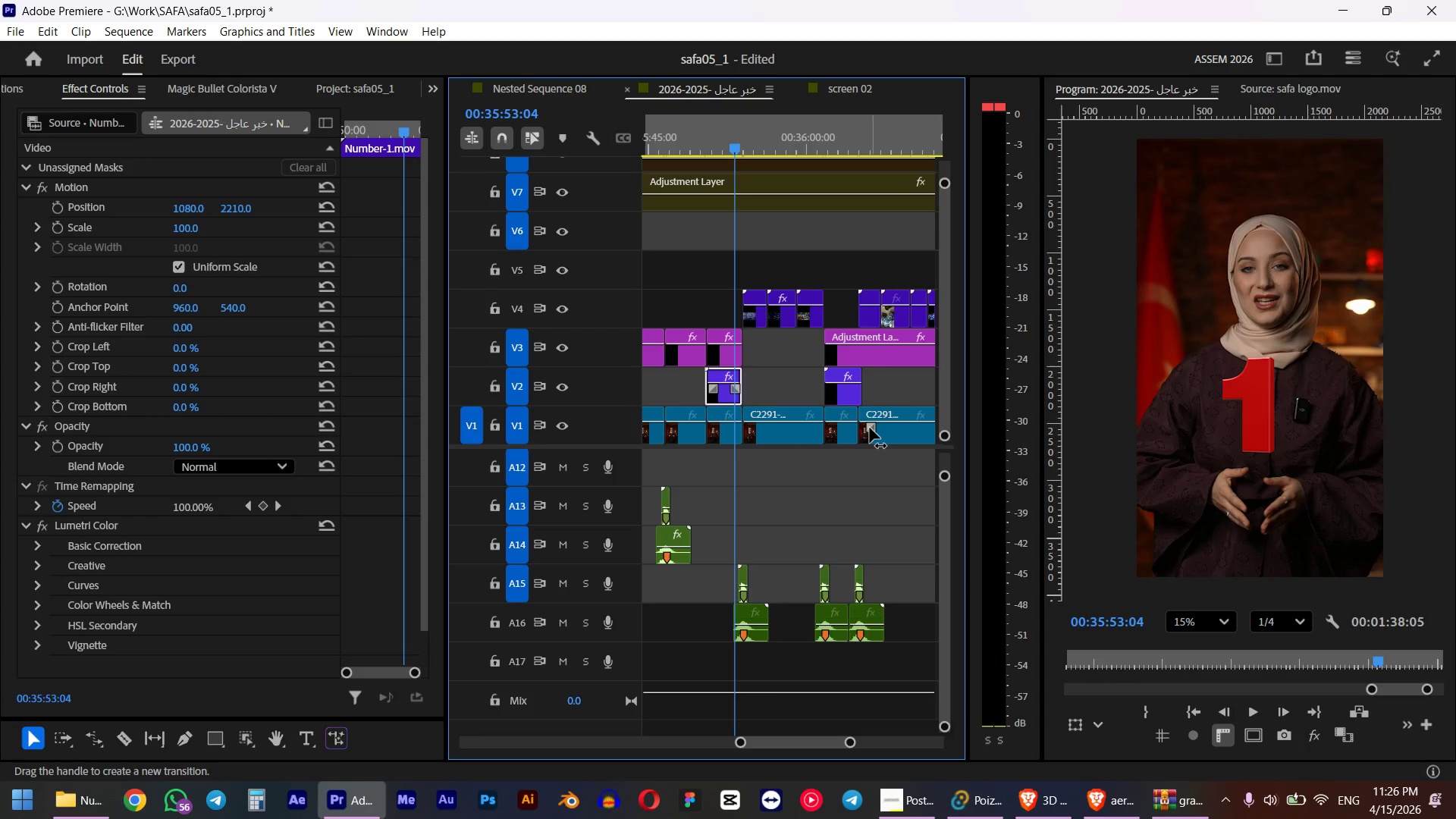 
hold_key(key=AltLeft, duration=0.7)
 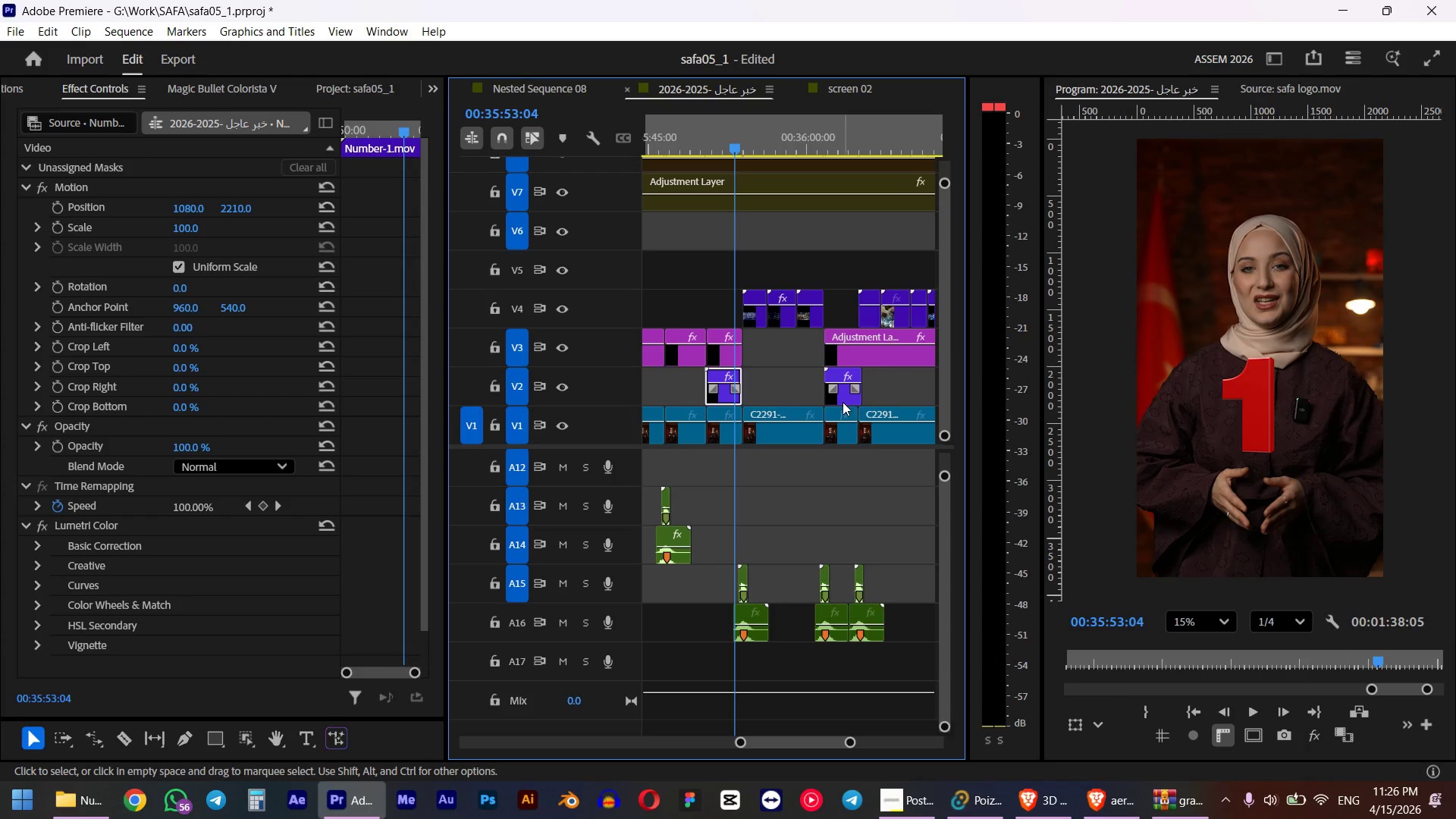 
left_click([843, 402])
 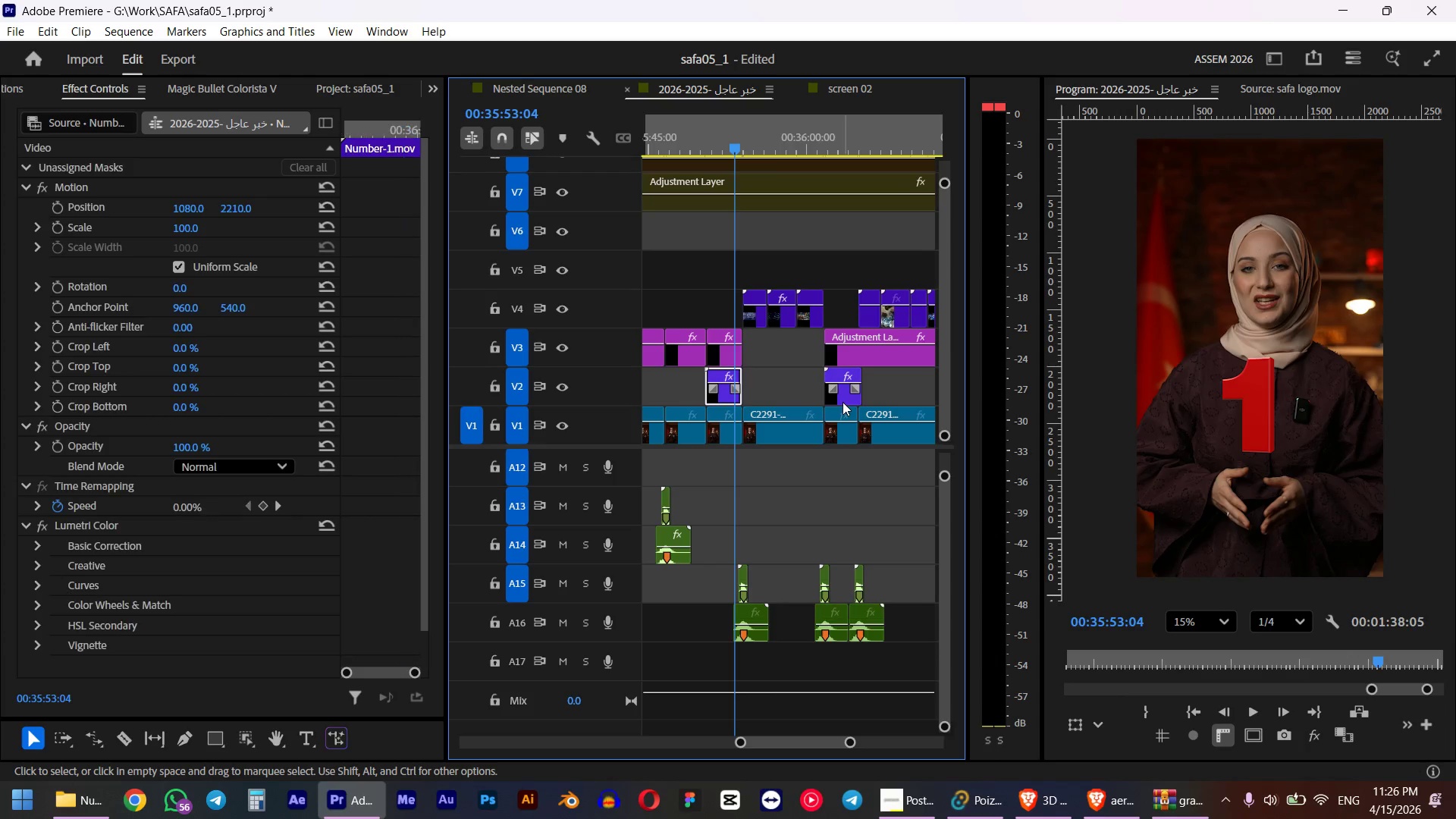 
key(Alt+Shift+ArrowLeft)
 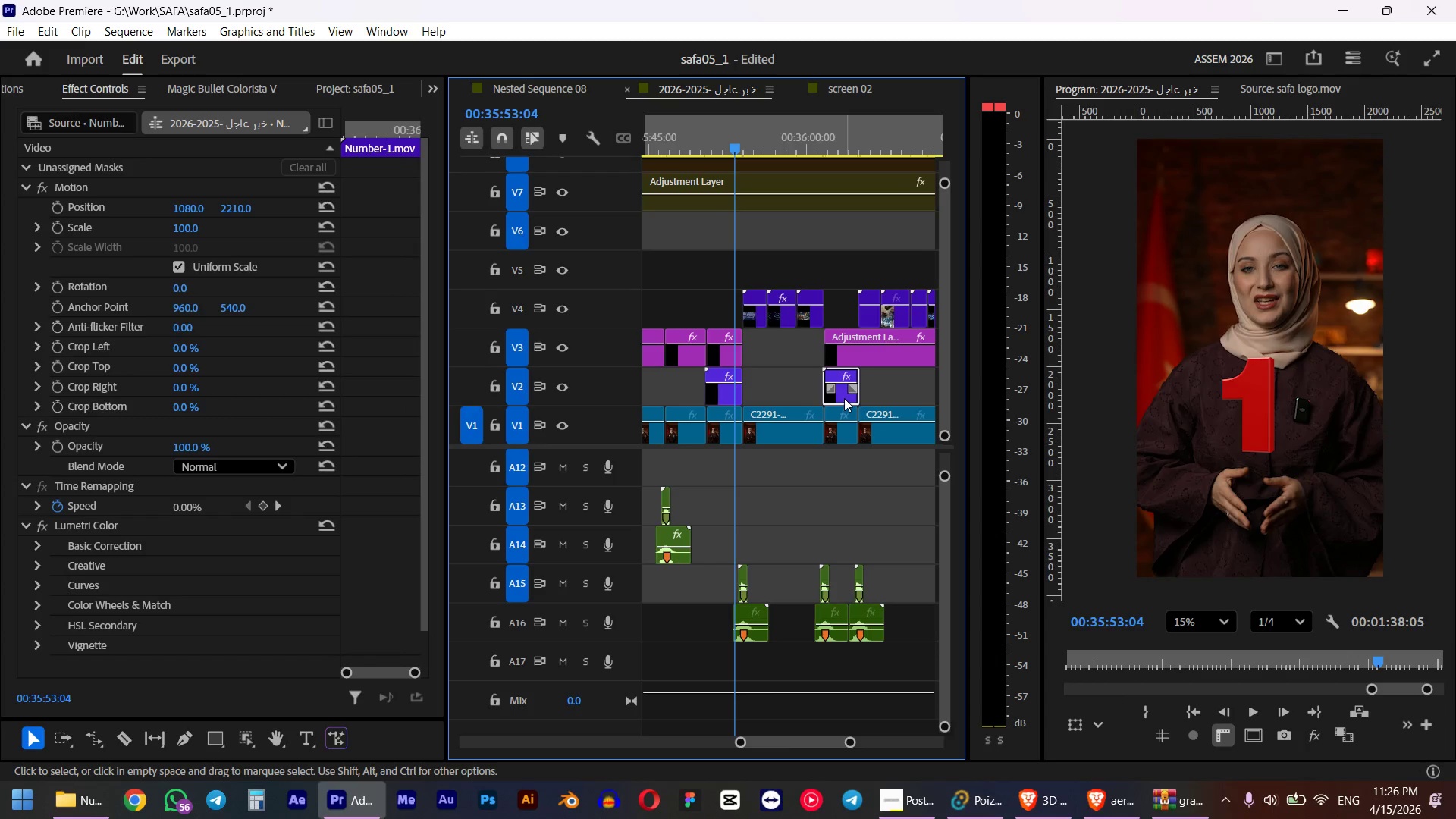 
scroll: coordinate [671, 406], scroll_direction: down, amount: 5.0
 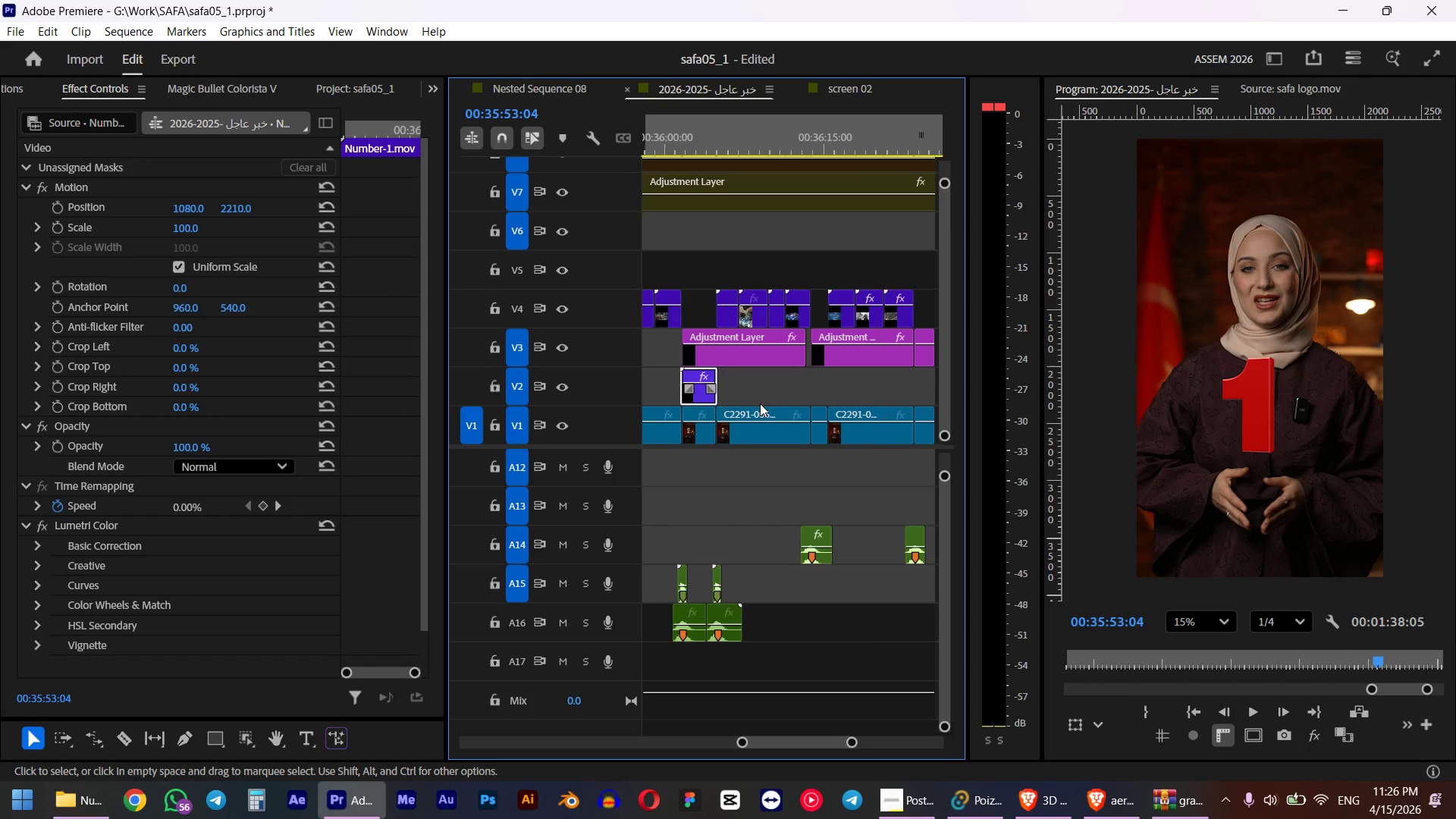 
hold_key(key=AltLeft, duration=0.52)
scroll: coordinate [753, 403], scroll_direction: down, amount: 4.0
 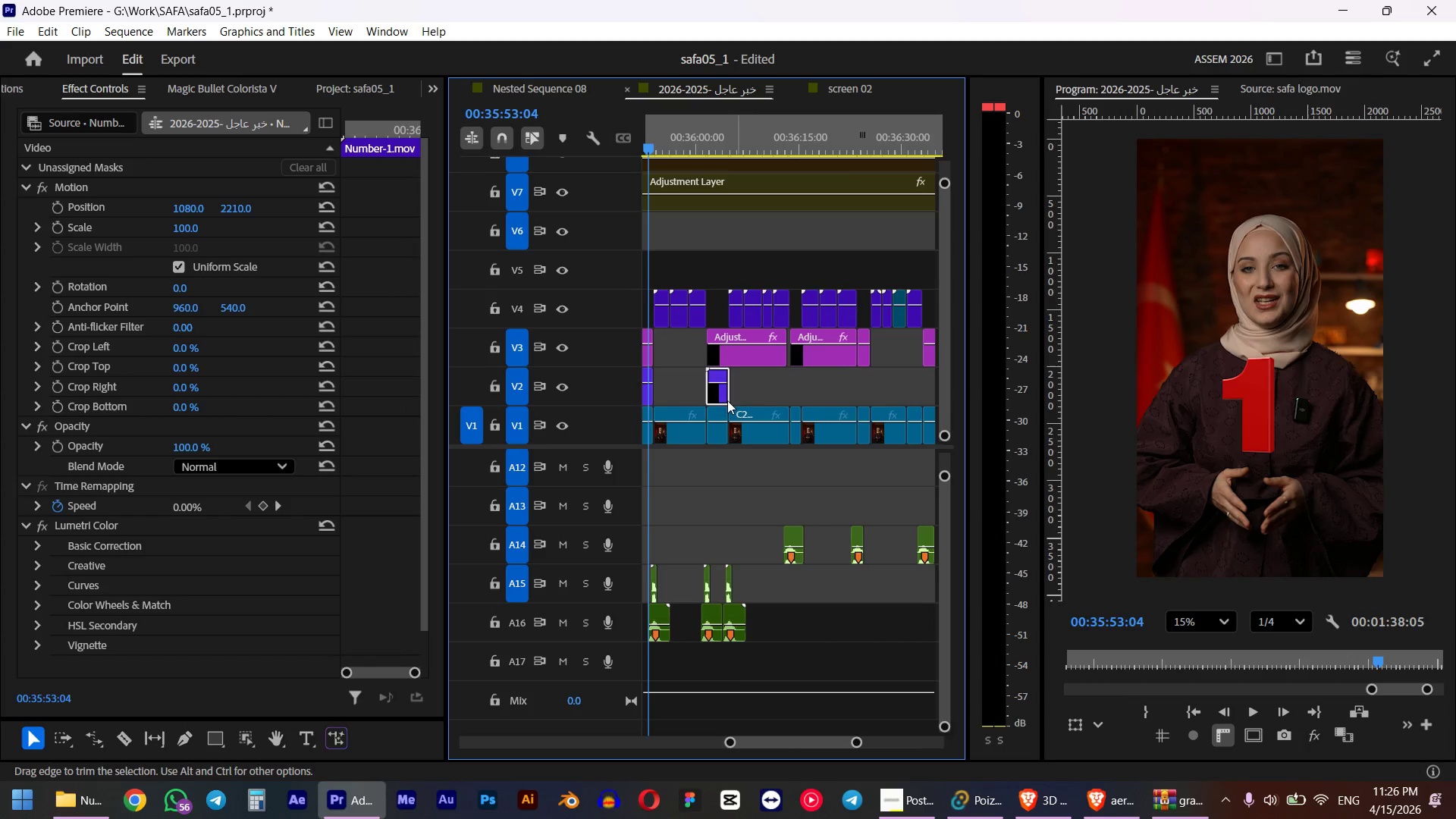 
hold_key(key=AltLeft, duration=3.66)
left_click_drag(start_coordinate=[718, 398], to_coordinate=[886, 394])
 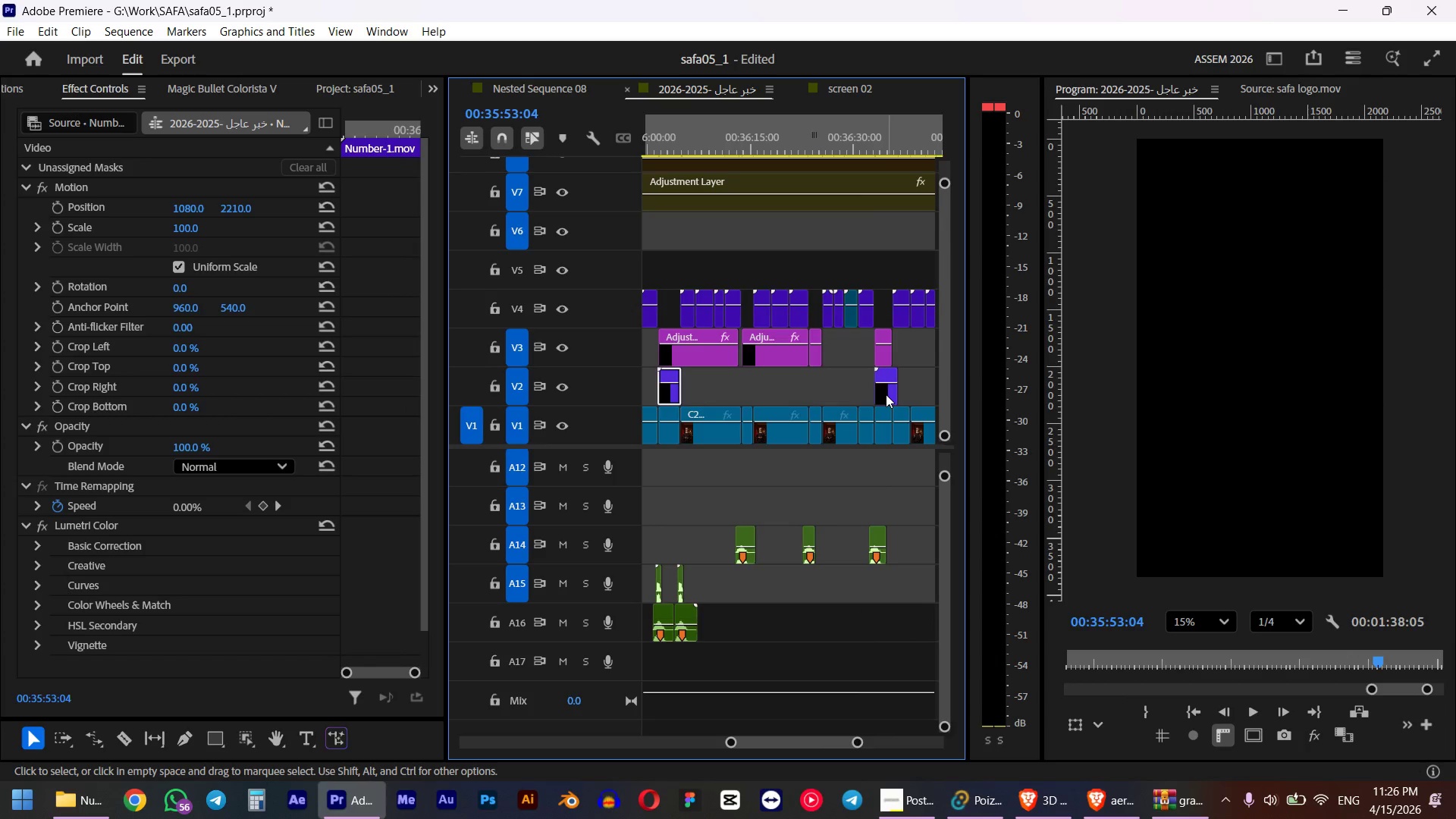 
hold_key(key=AltLeft, duration=0.73)
 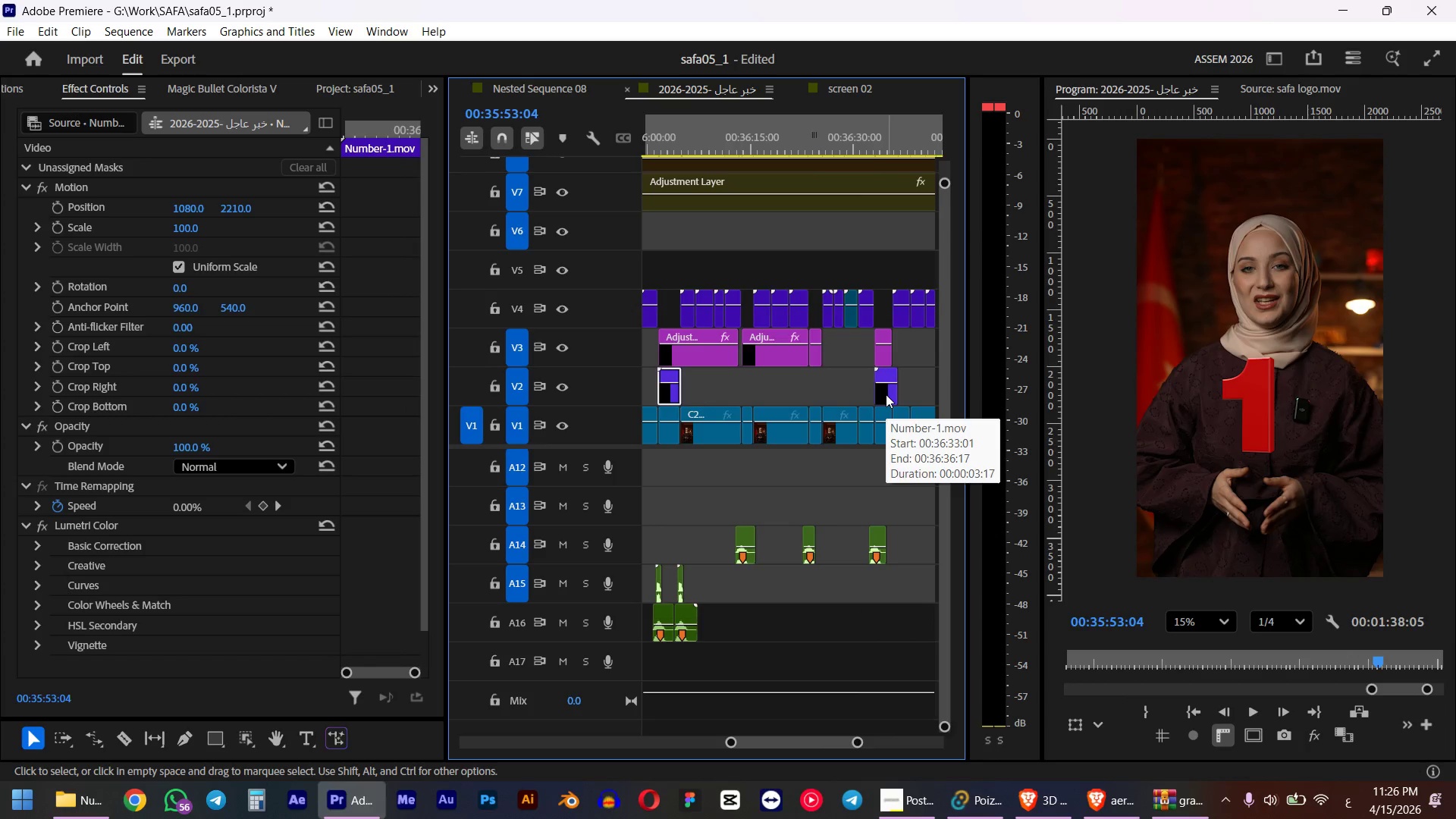 
hold_key(key=ShiftLeft, duration=0.64)
 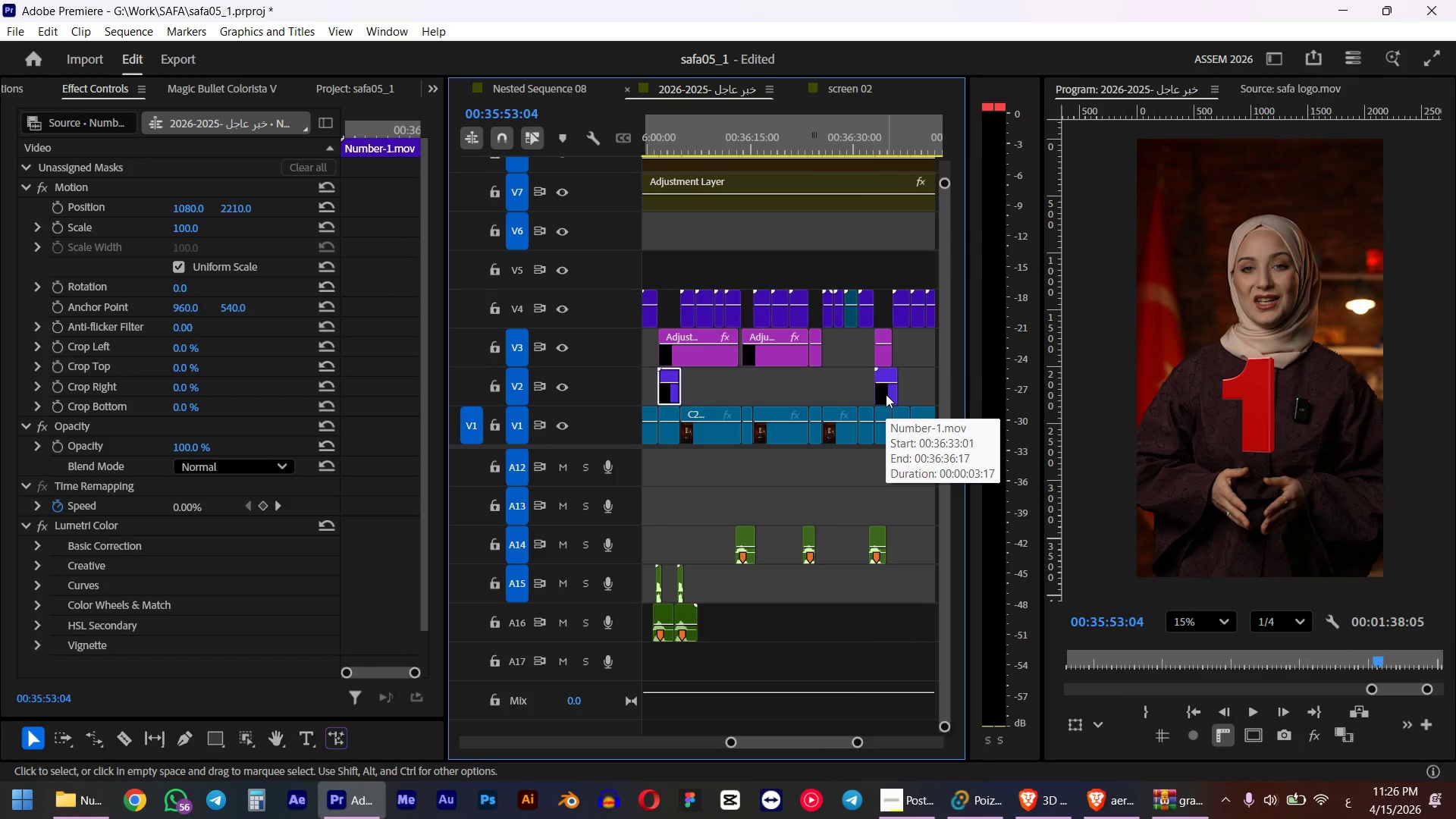 
left_click([886, 394])
 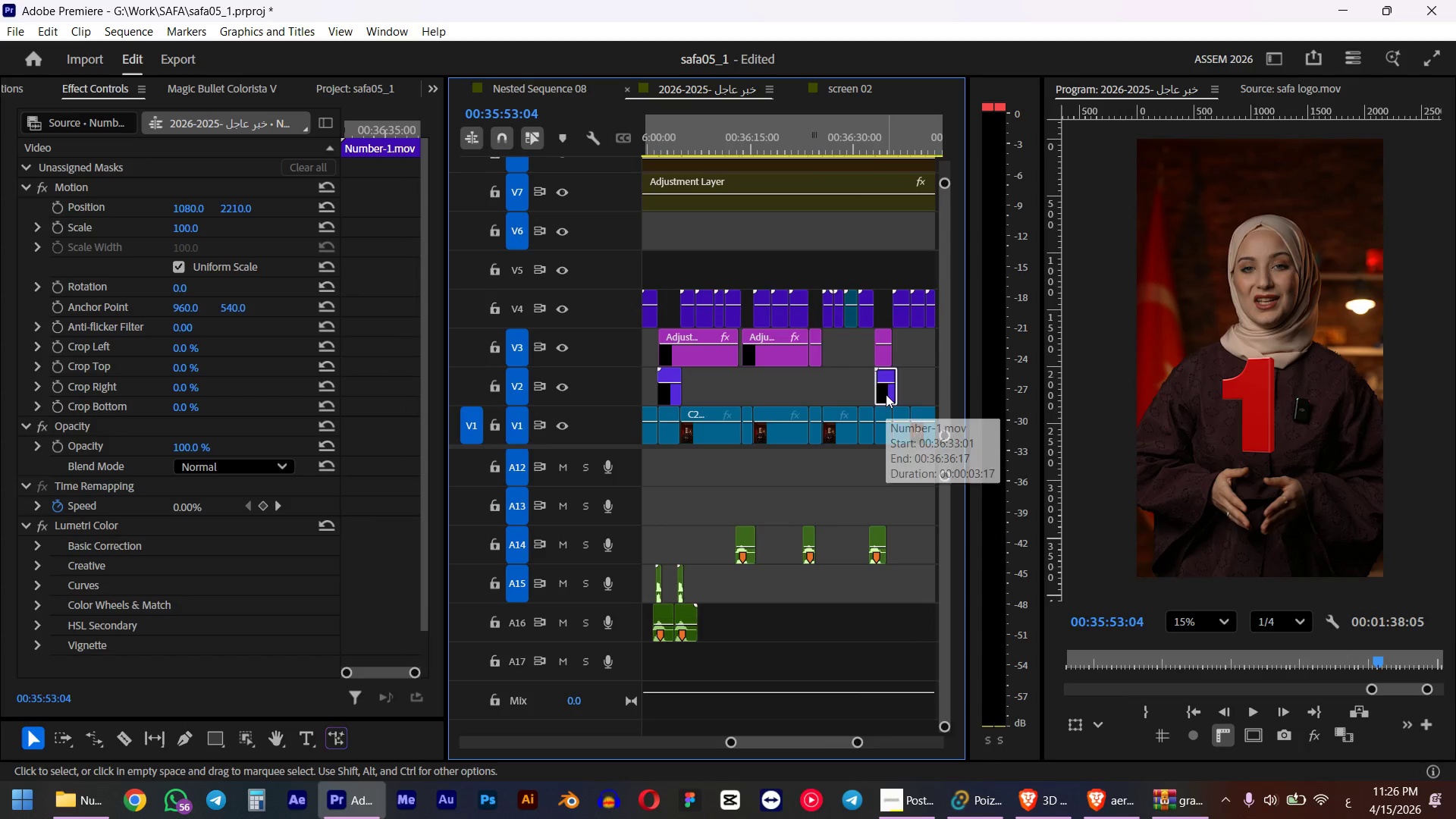 
key(Alt+Shift+ArrowLeft)
 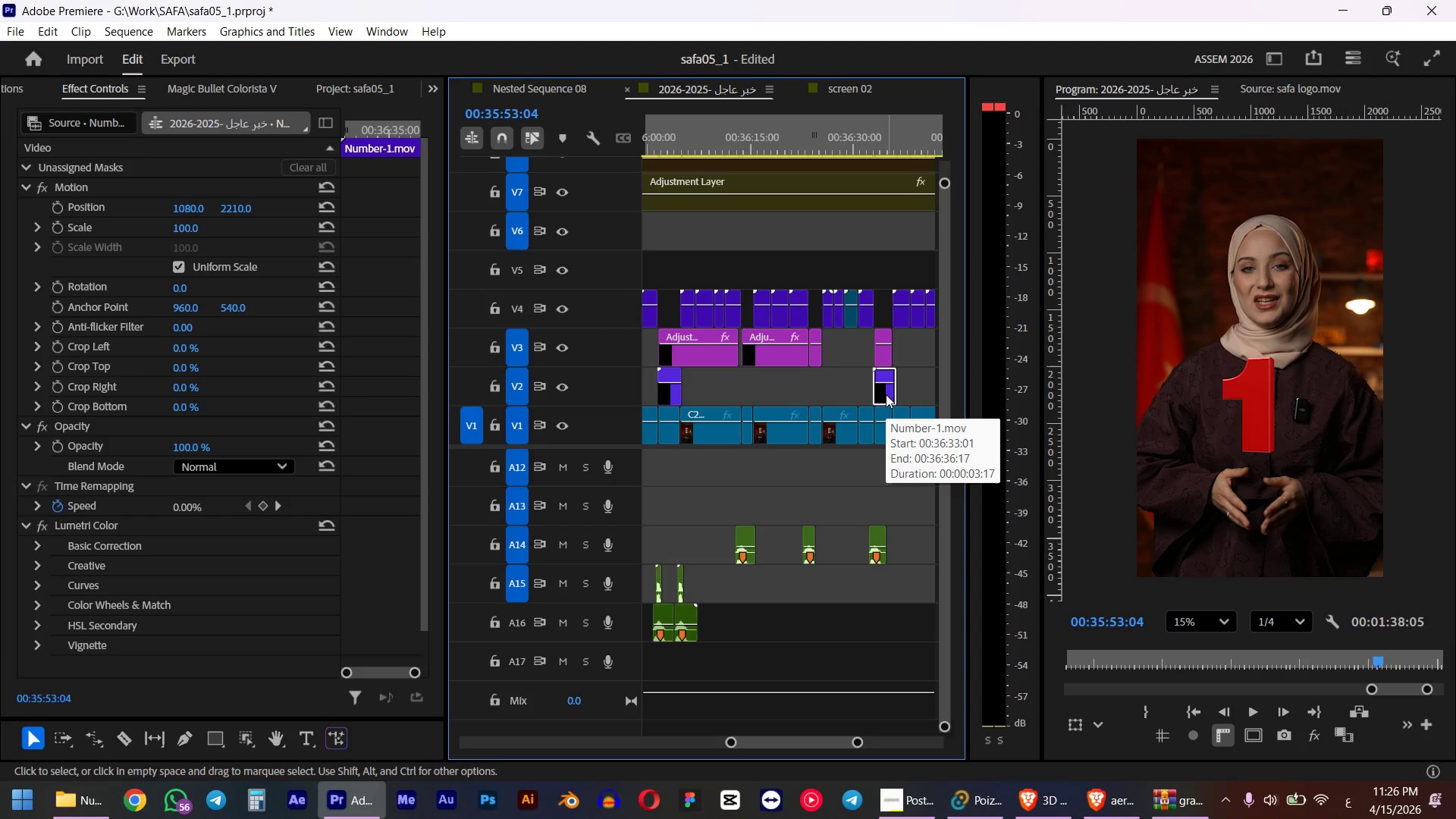 
hold_key(key=AltLeft, duration=0.38)
scroll: coordinate [884, 393], scroll_direction: down, amount: 4.0
 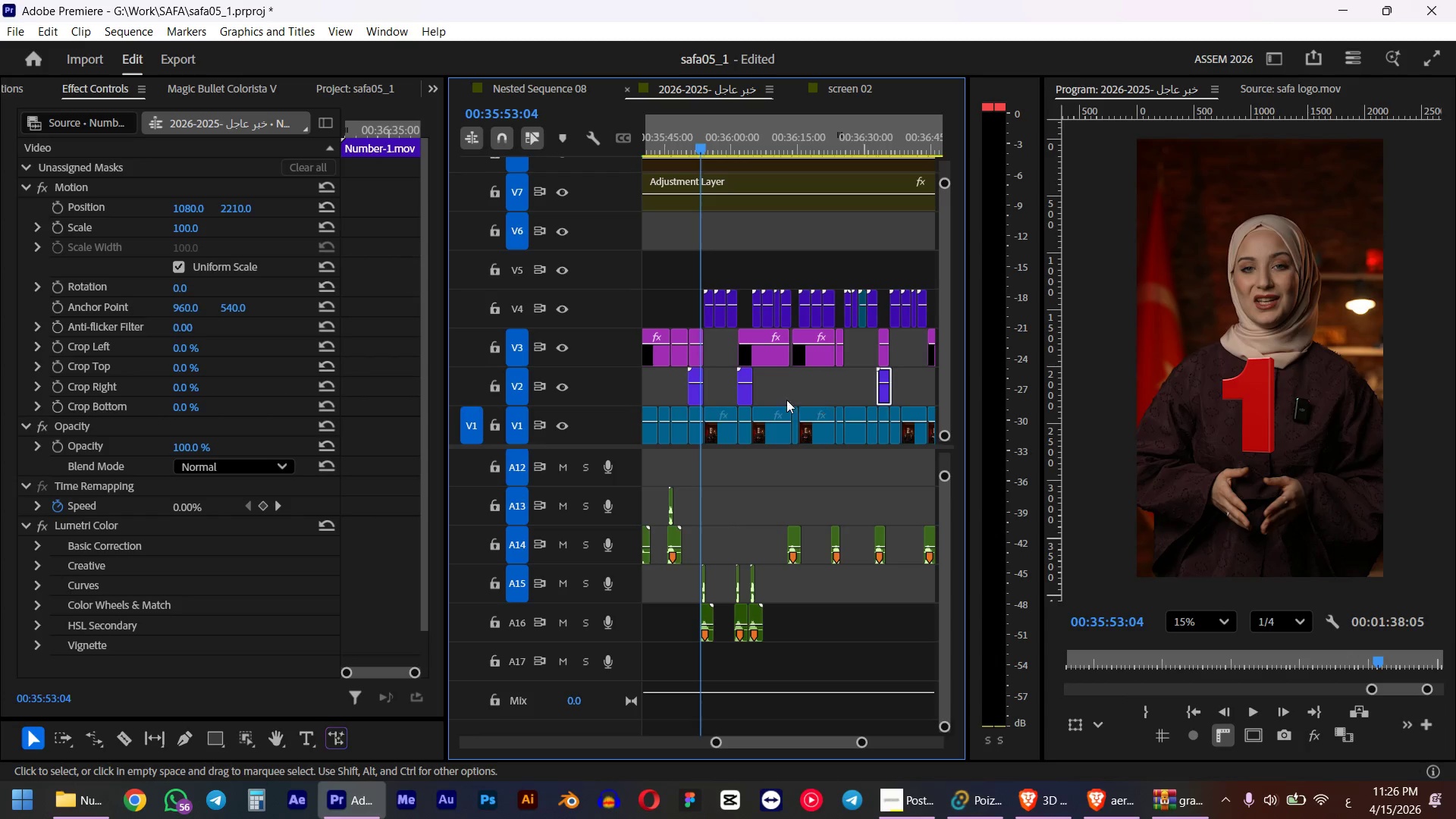 
hold_key(key=AltLeft, duration=0.69)
scroll: coordinate [742, 397], scroll_direction: up, amount: 9.0
 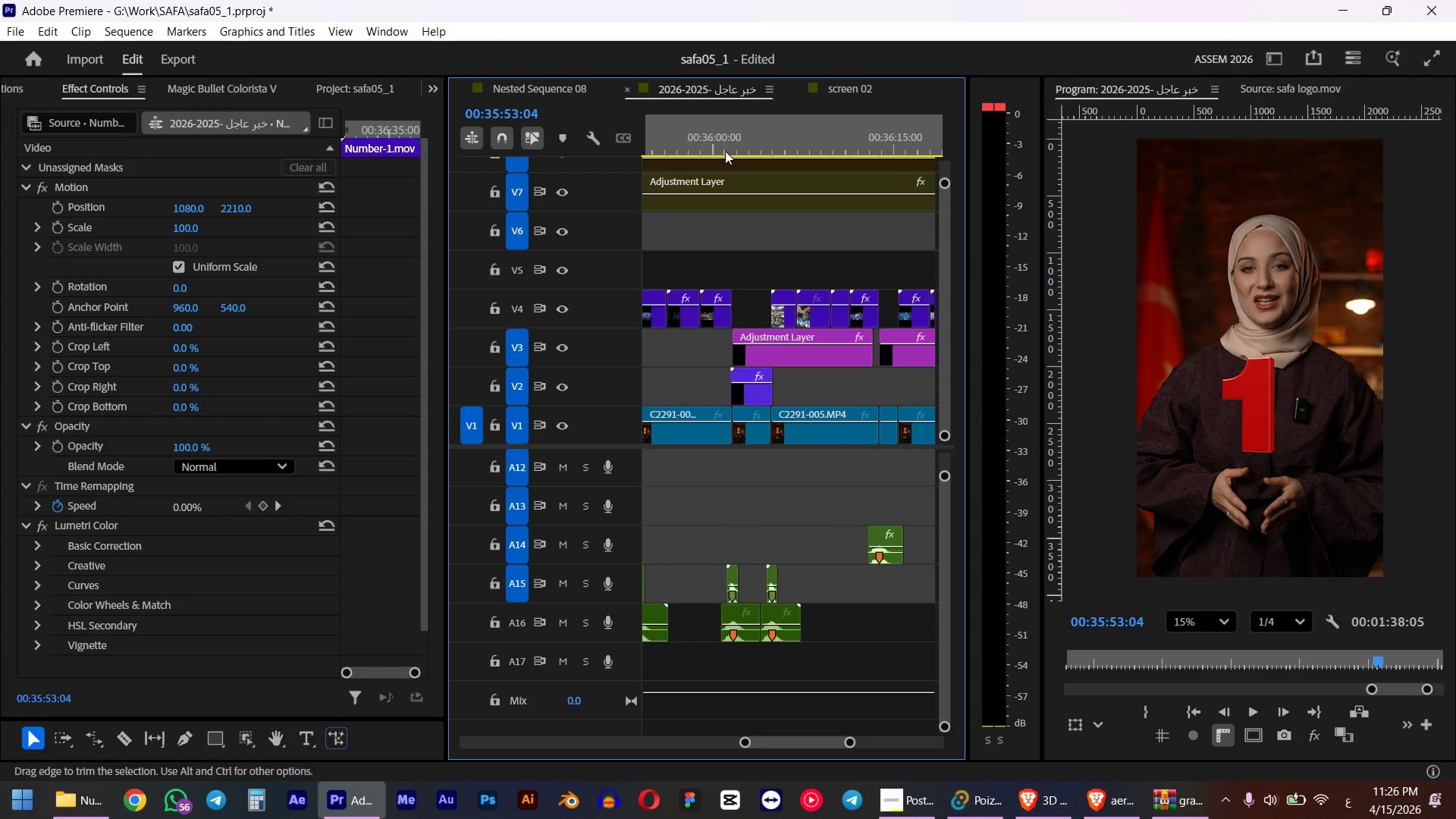 
left_click([721, 136])
 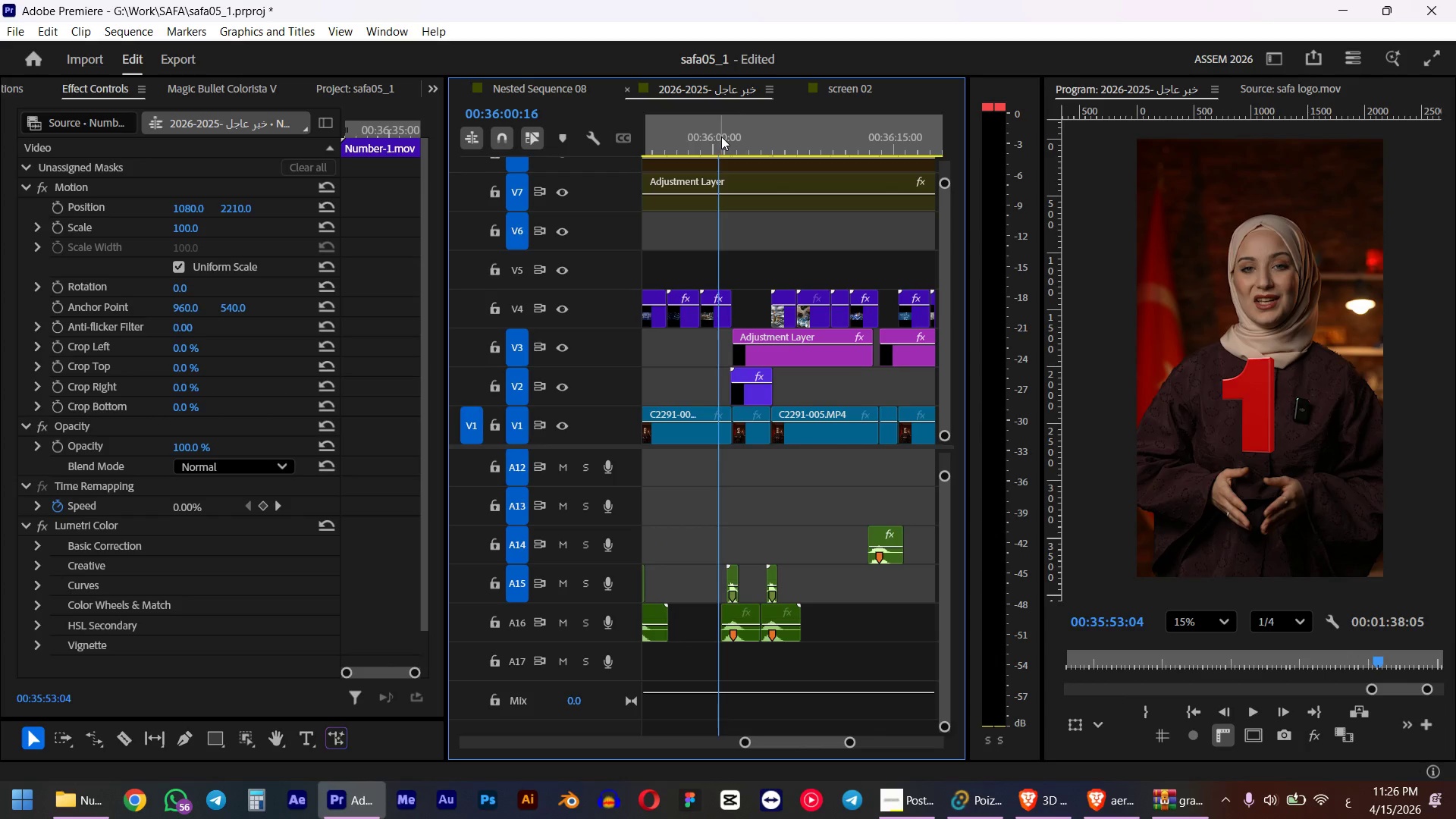 
key(Space)
 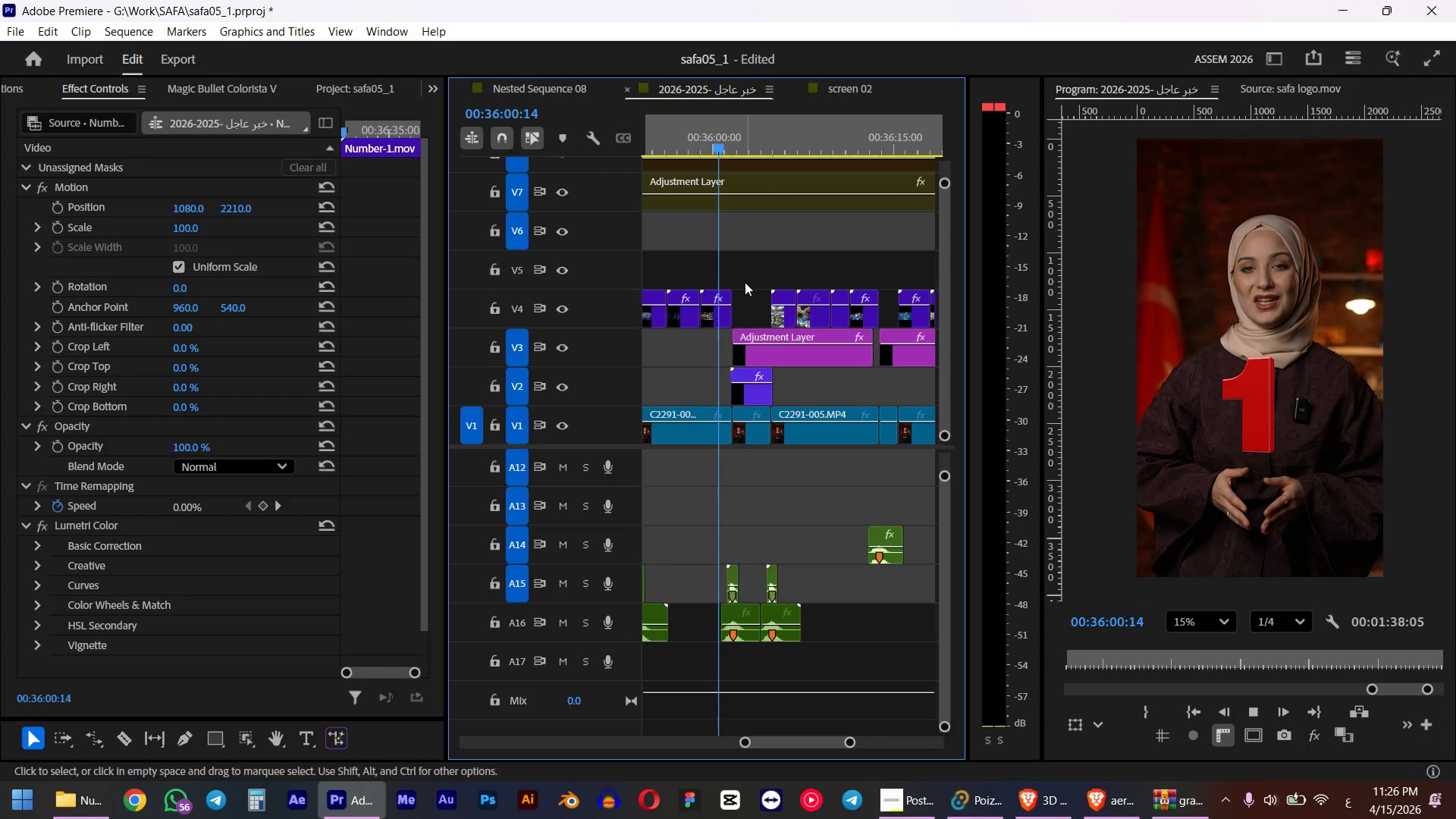 
scroll: coordinate [750, 299], scroll_direction: up, amount: 1.0
 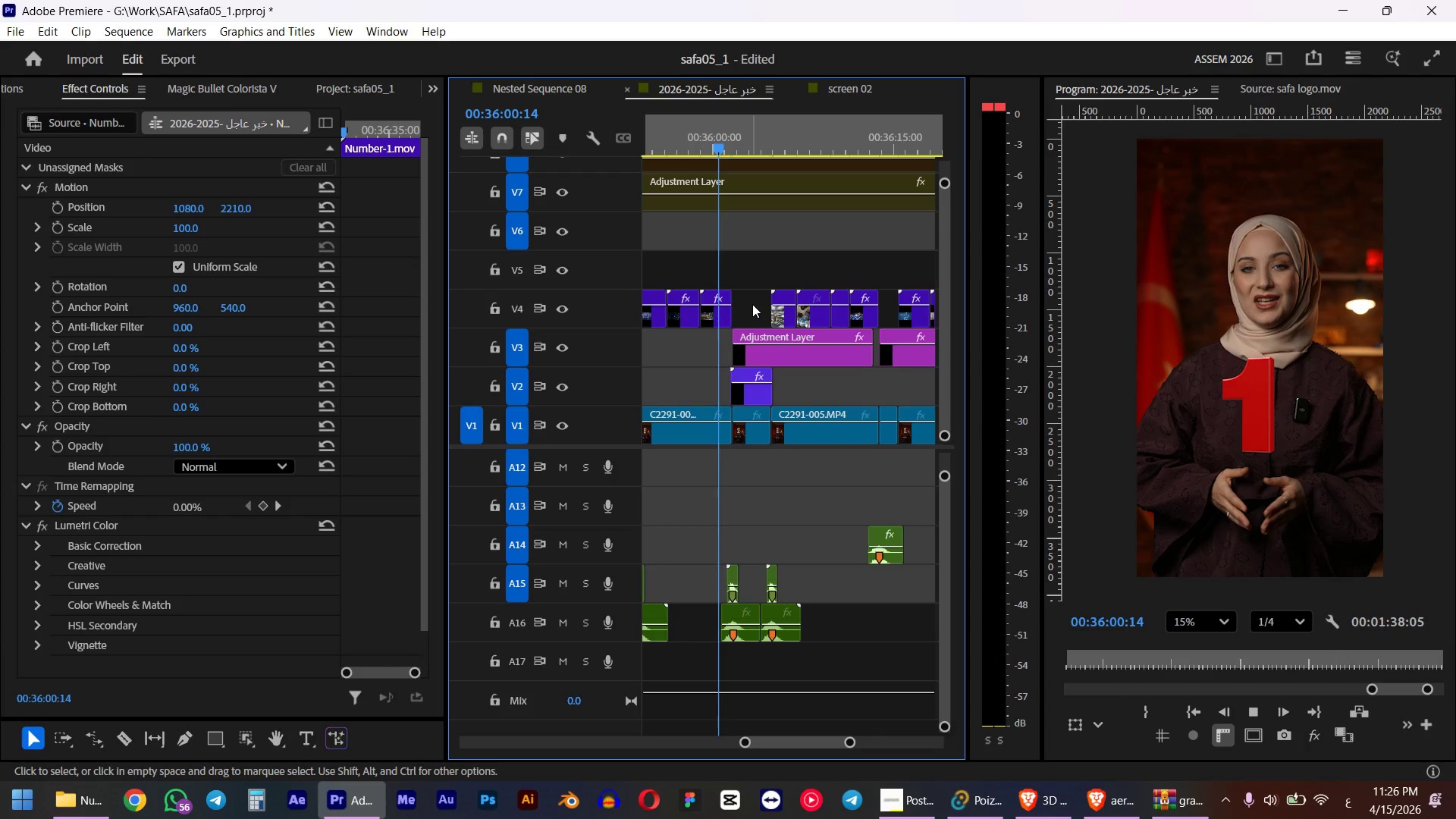 
key(Space)
 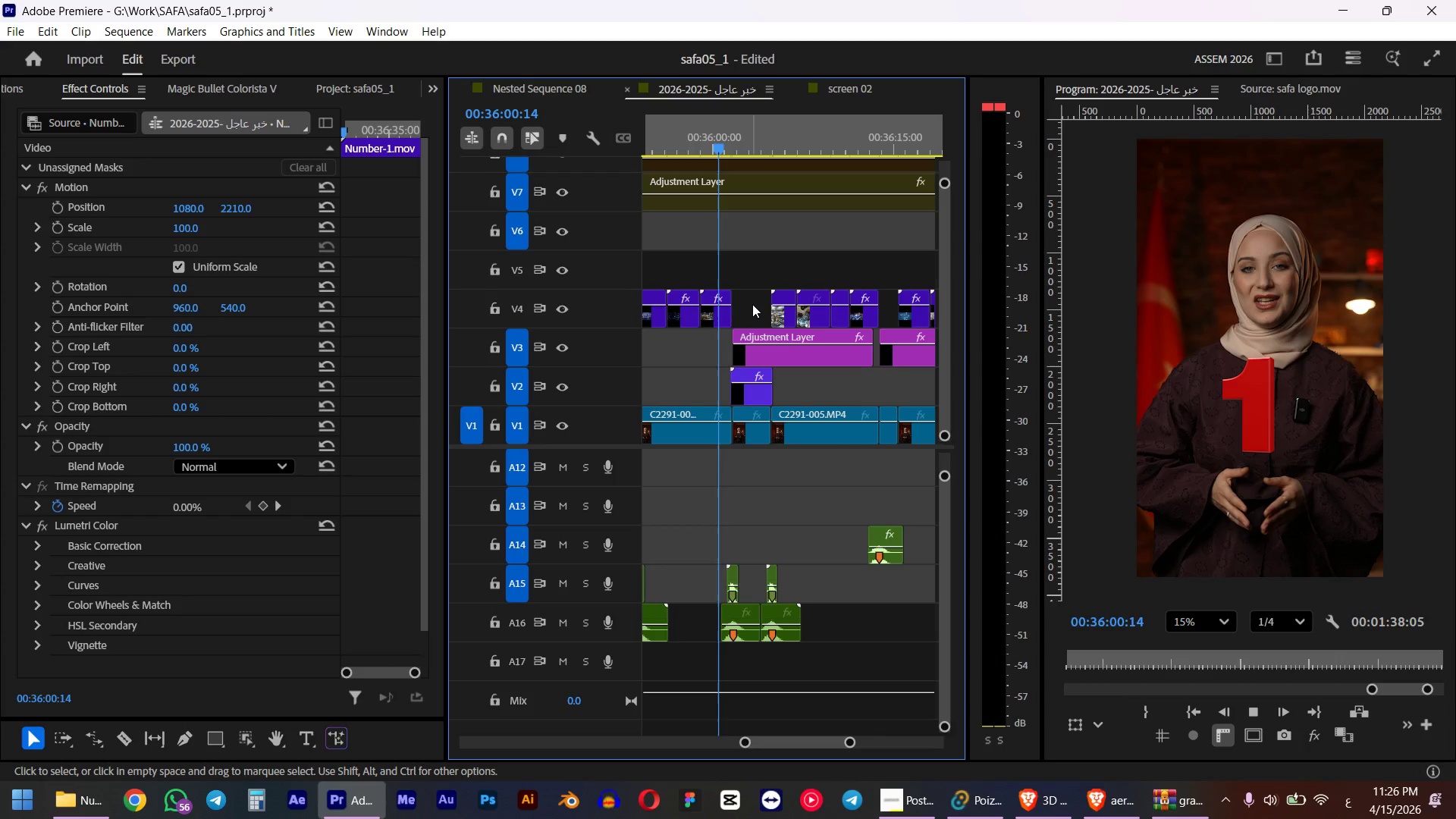 
left_click([784, 394])
 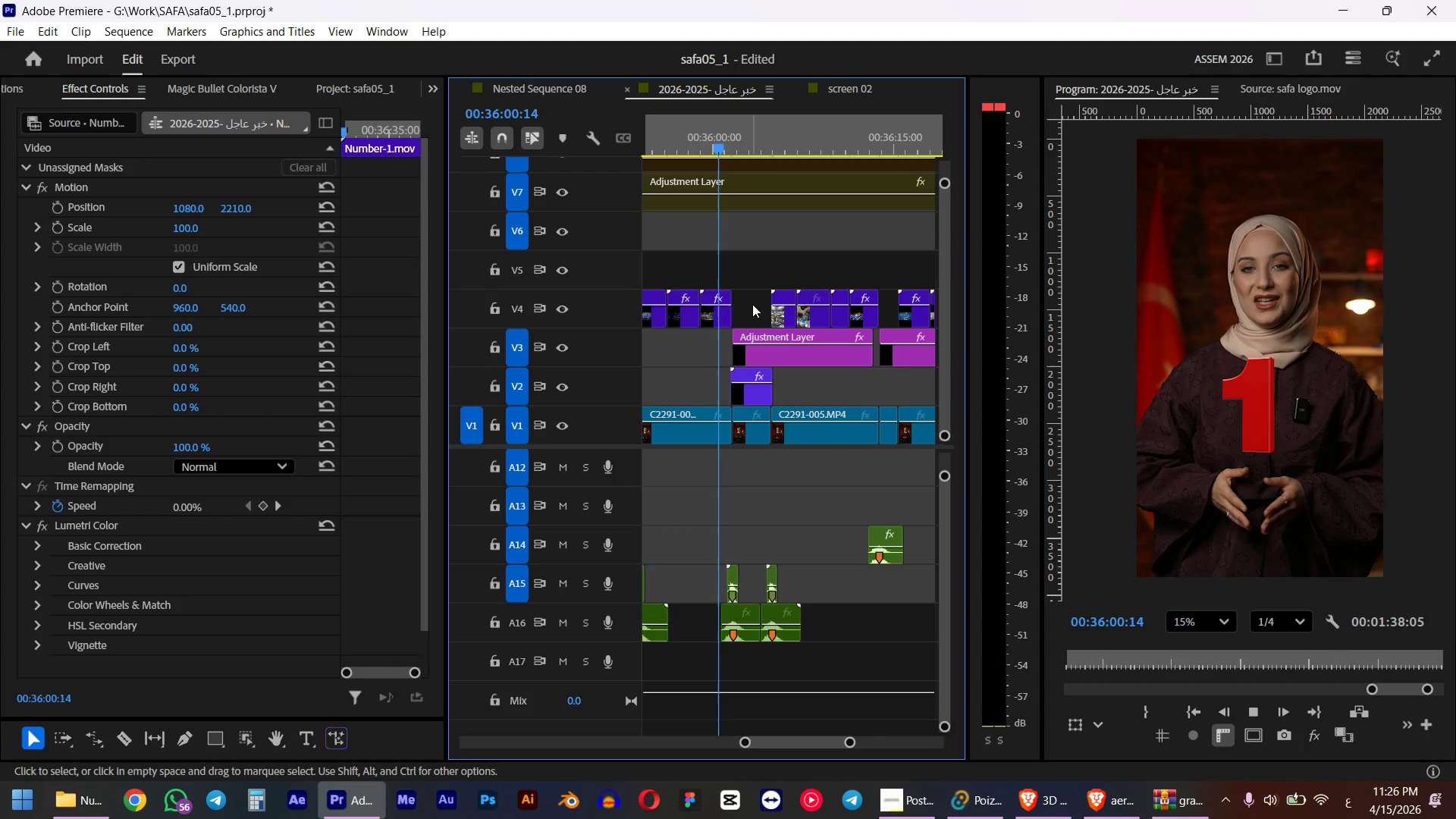 
key(Alt+AltLeft)
 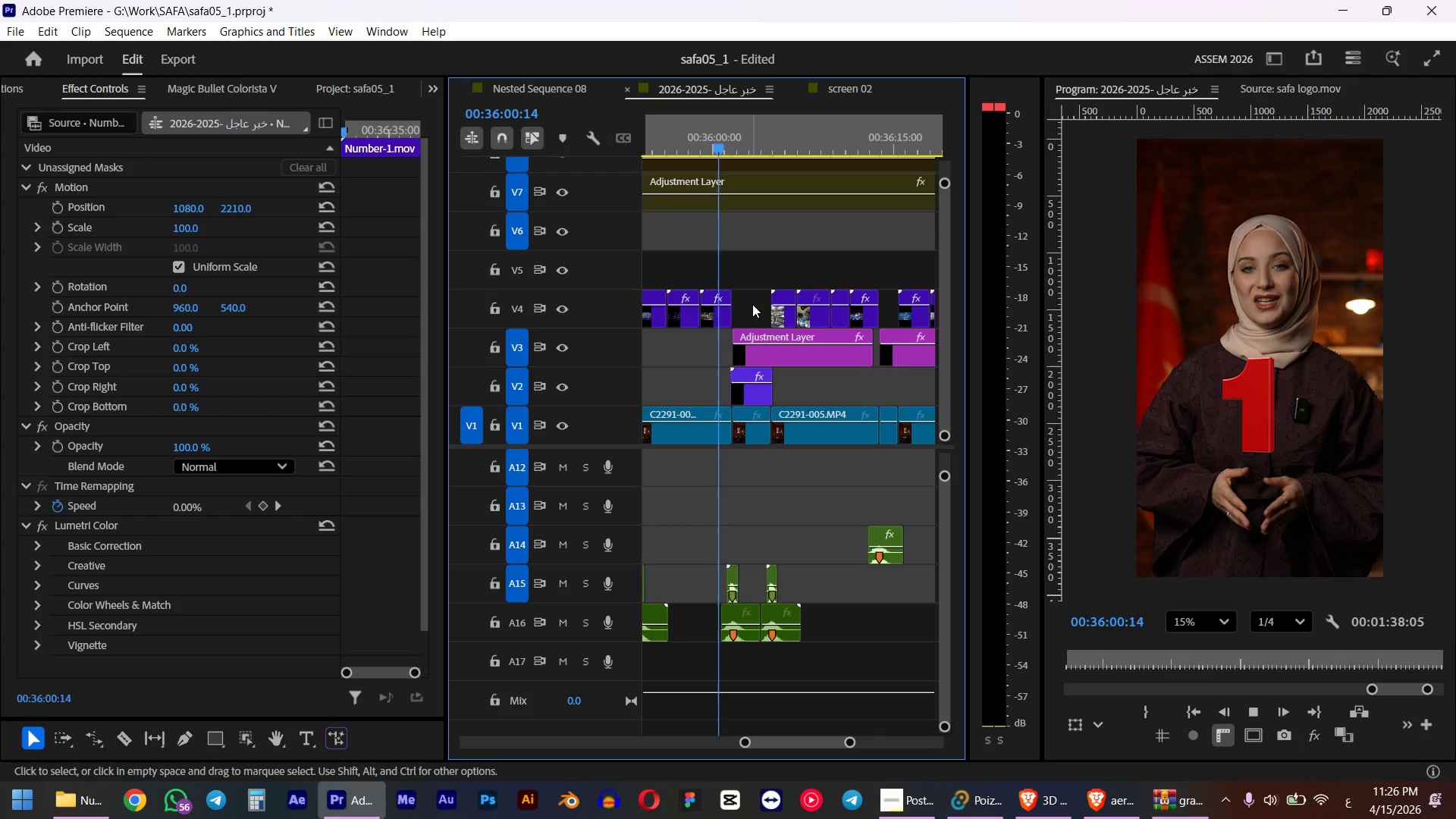 
key(Alt+Tab)
 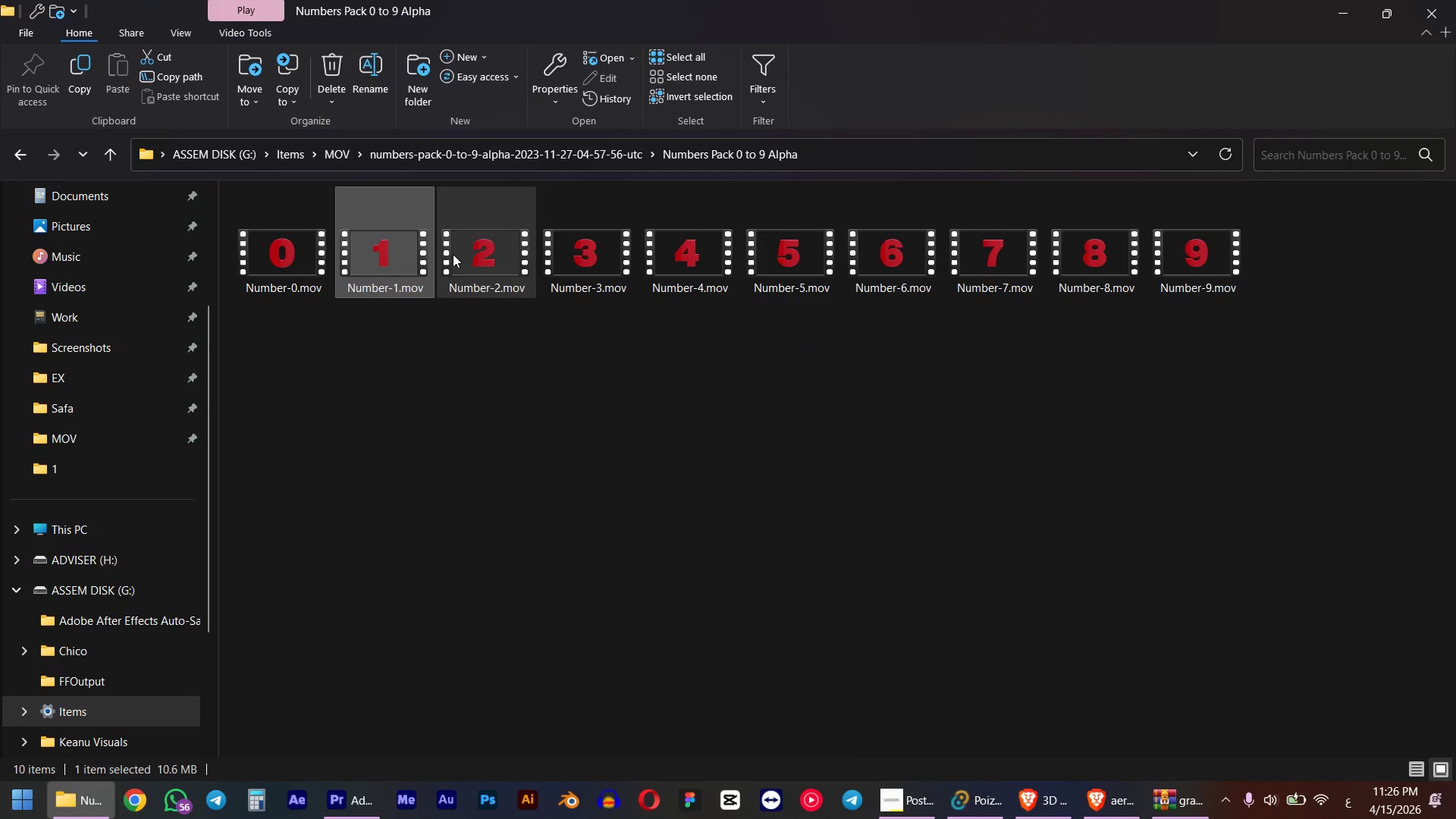 
left_click([461, 269])
 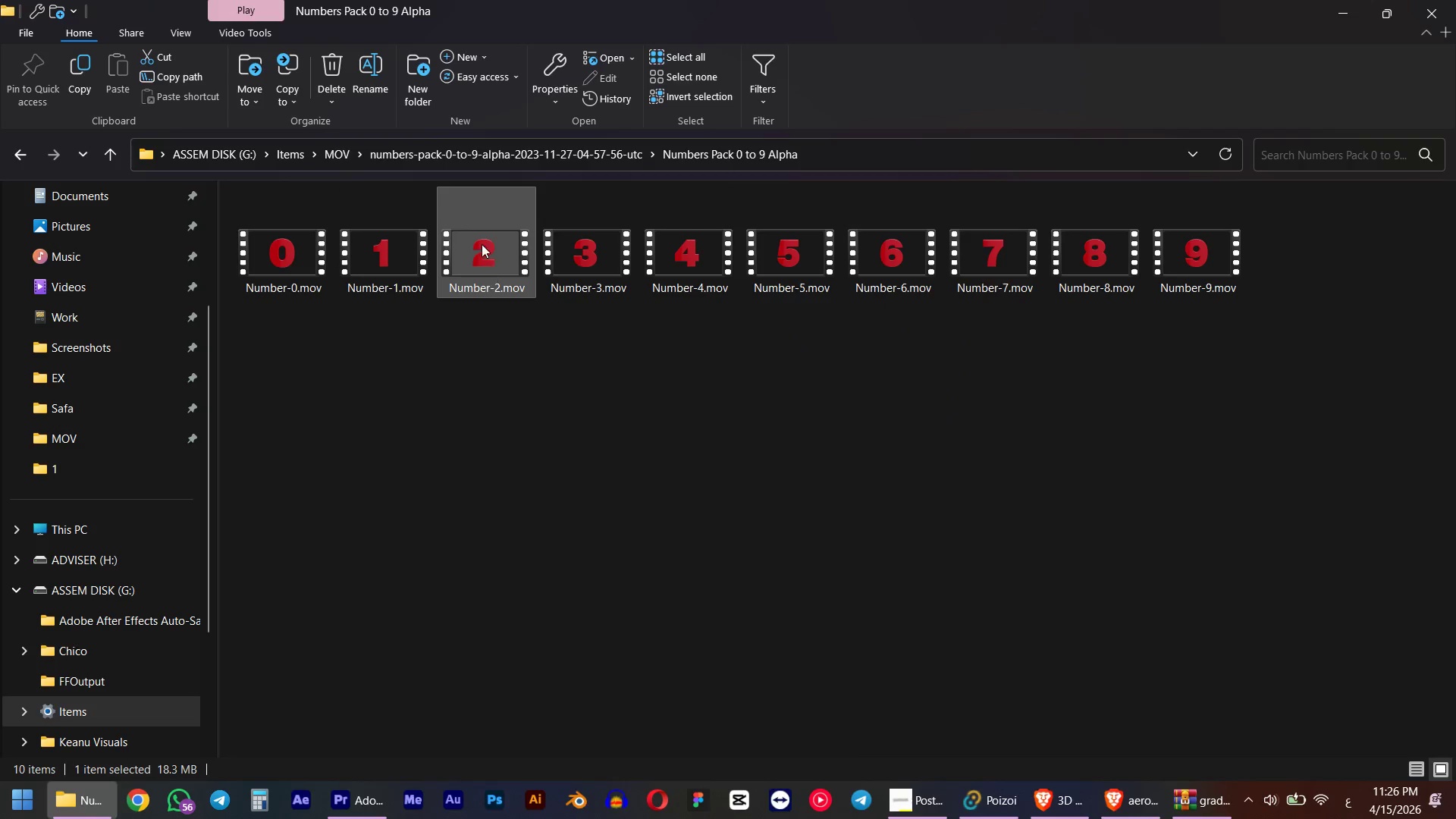 
left_click_drag(start_coordinate=[482, 243], to_coordinate=[785, 391])
 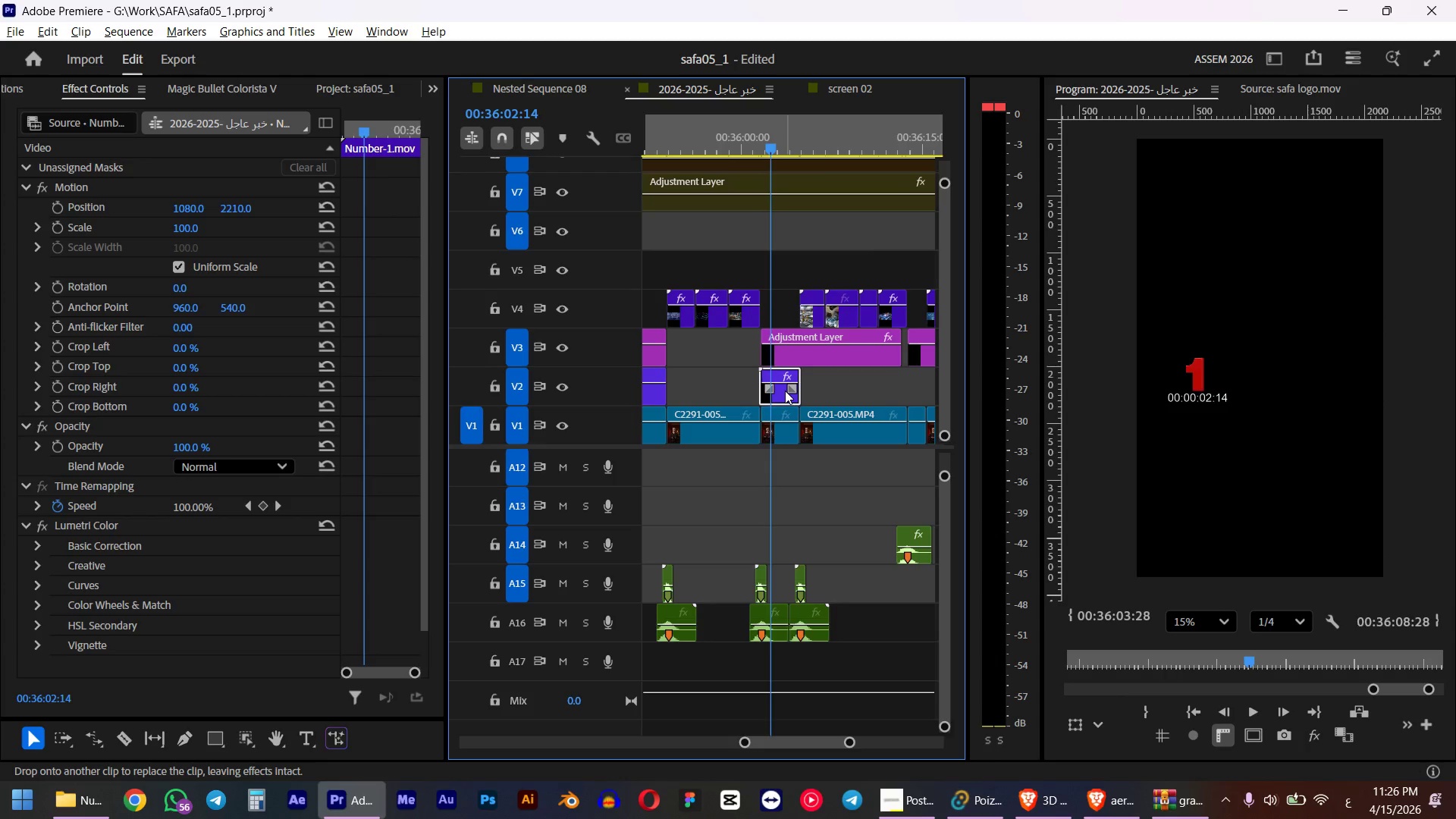 
key(Alt+Tab)
 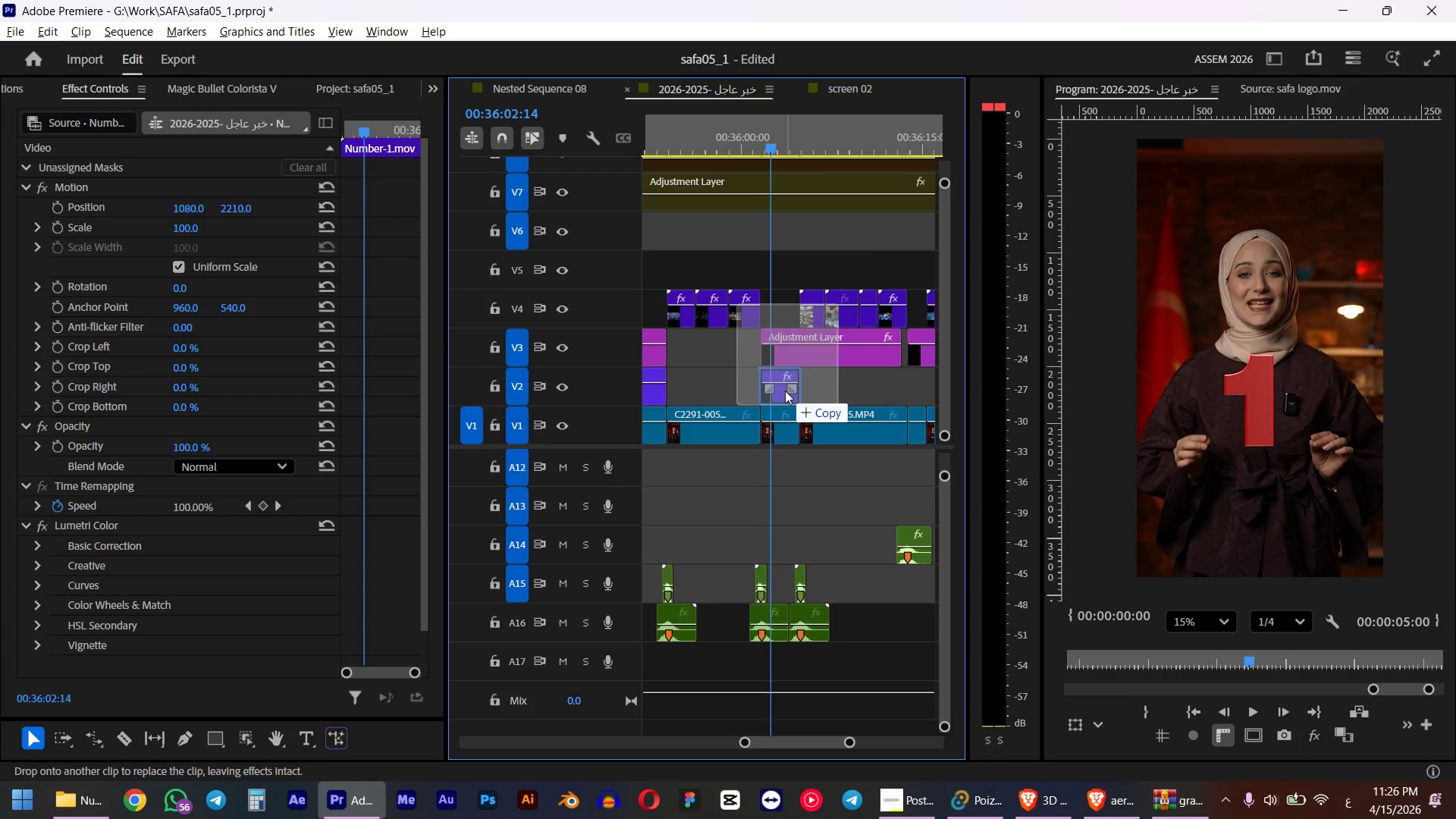 
key(Space)
 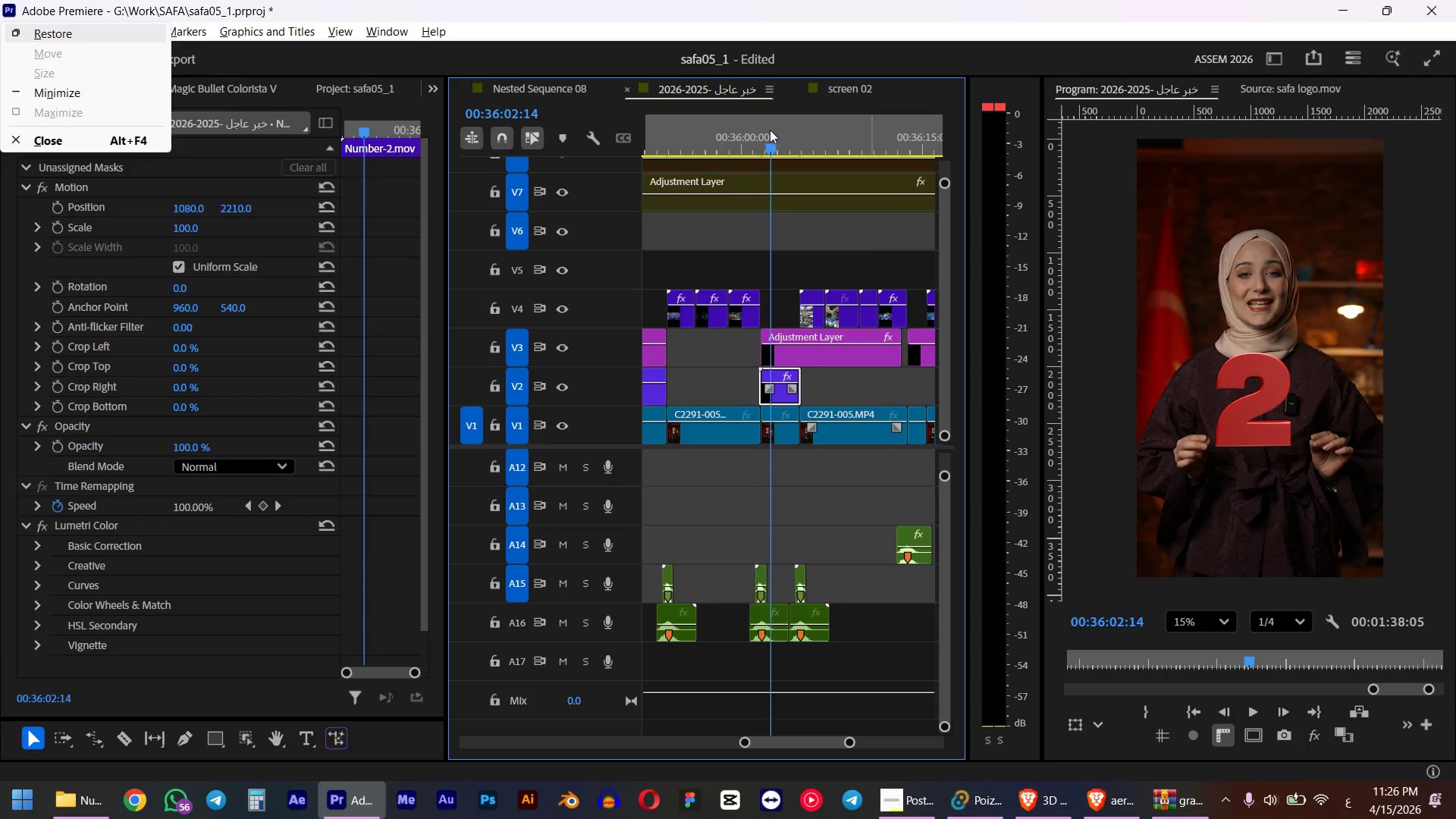 
left_click([774, 152])
 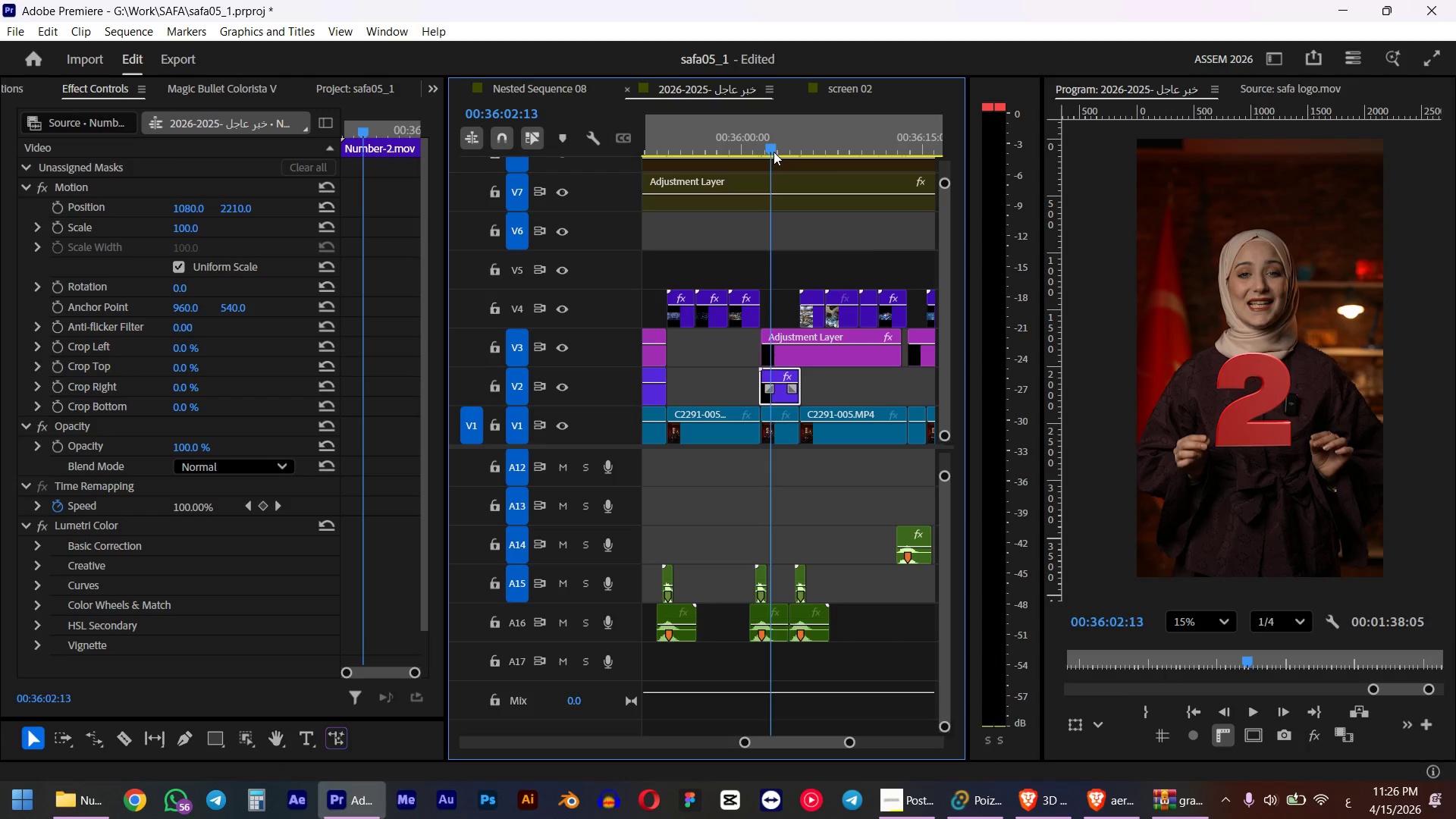 
key(Space)
 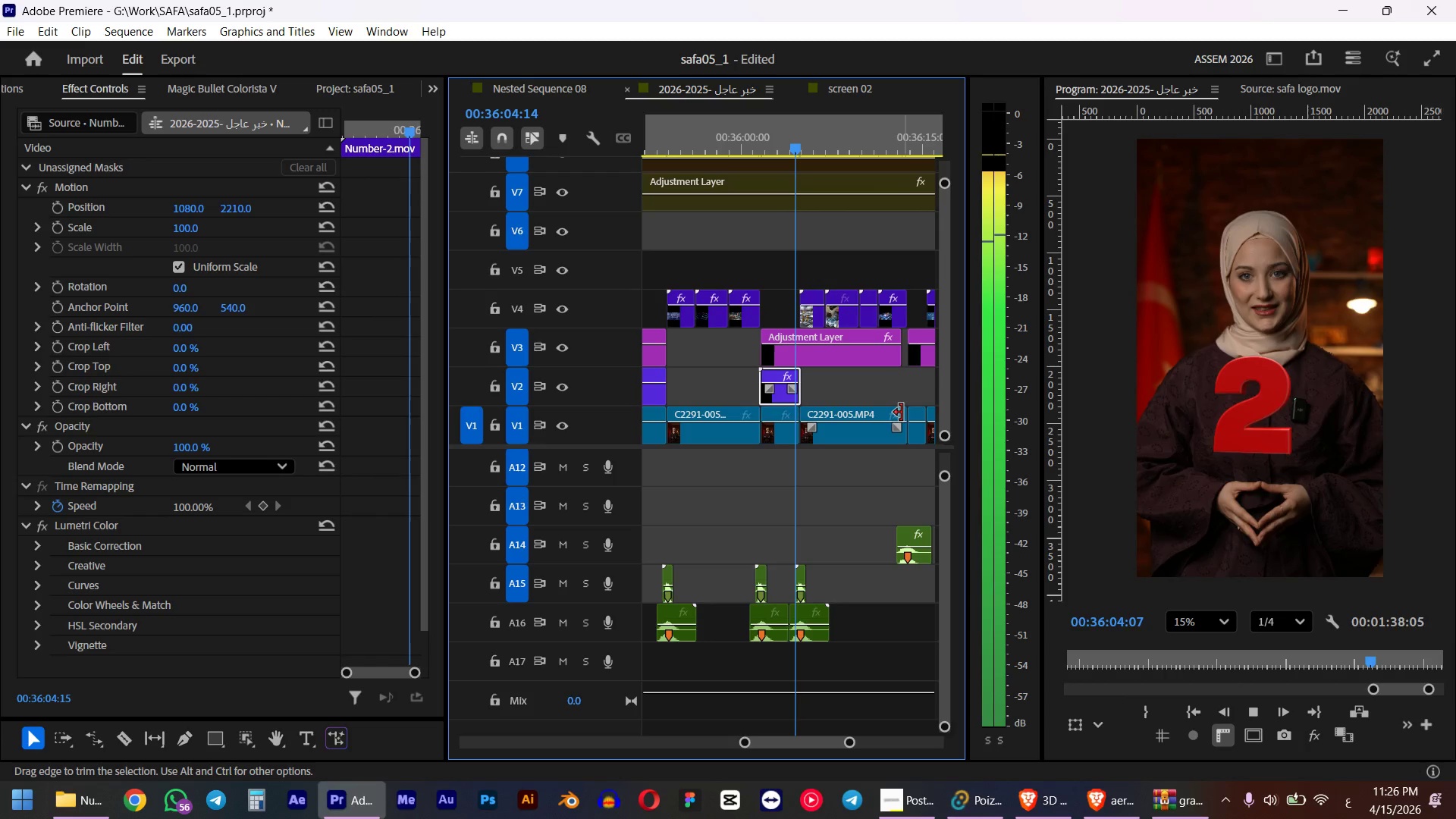 
key(Space)
 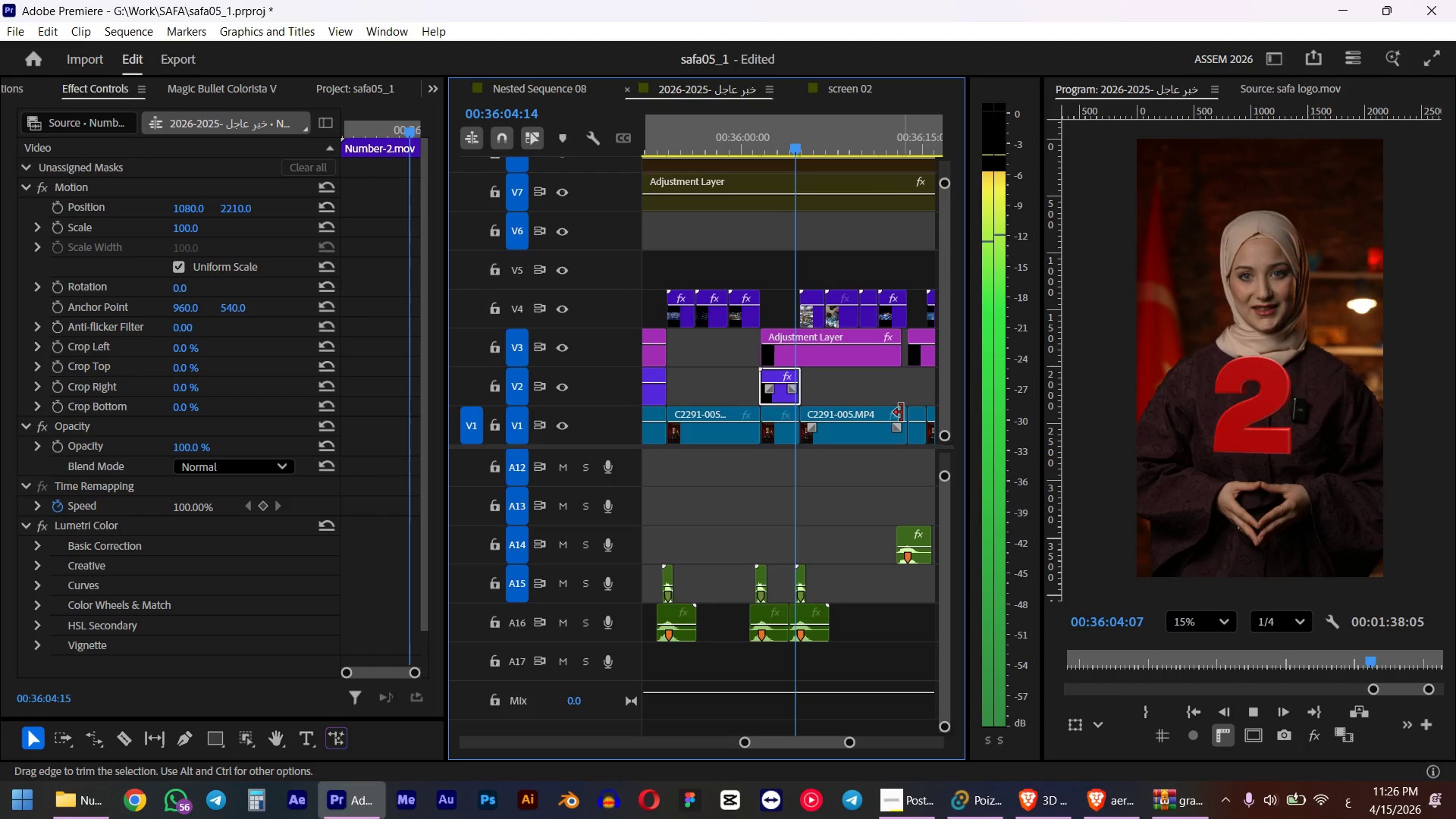 
key(Alt+AltLeft)
 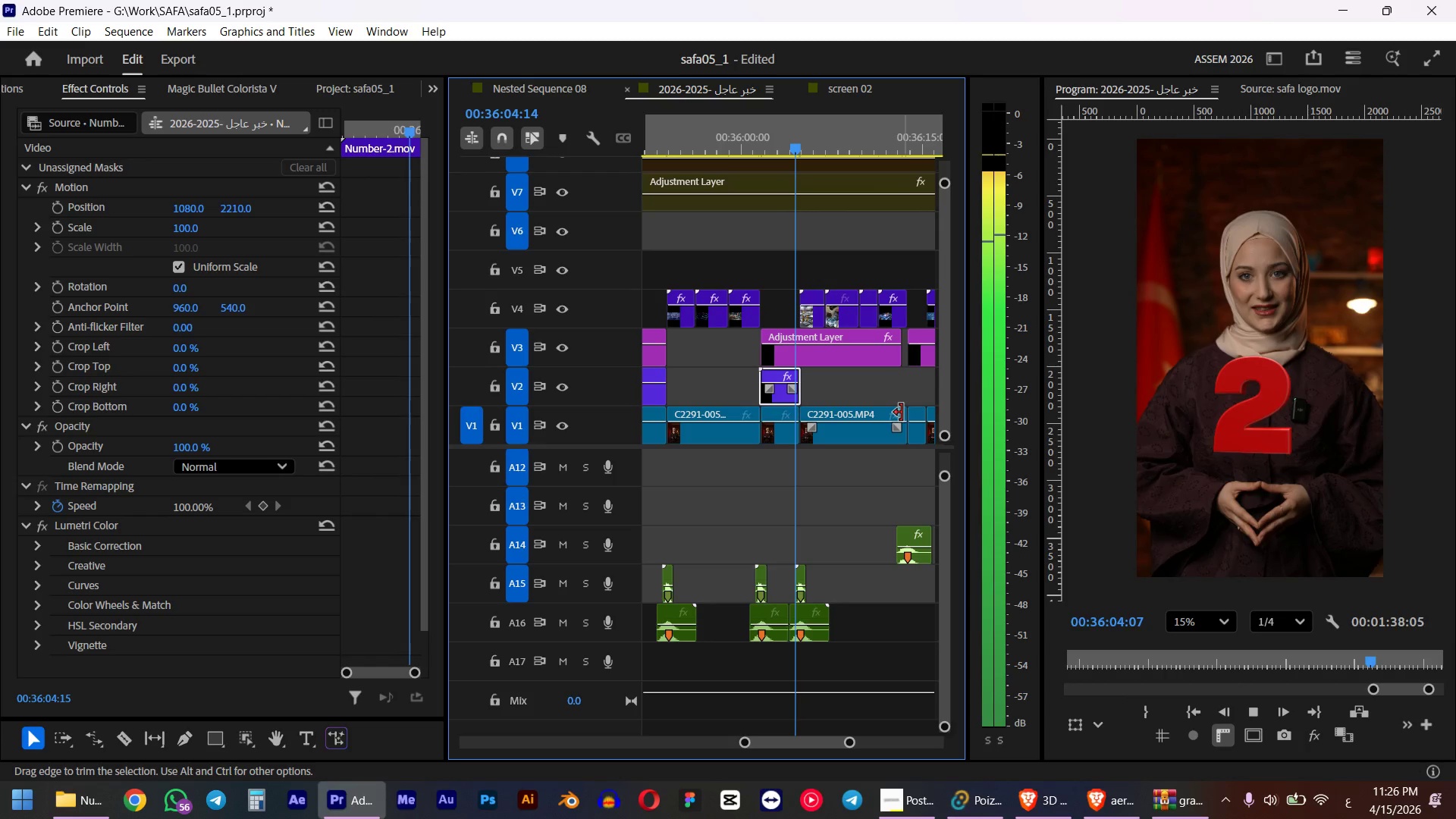 
scroll: coordinate [826, 430], scroll_direction: down, amount: 15.0
 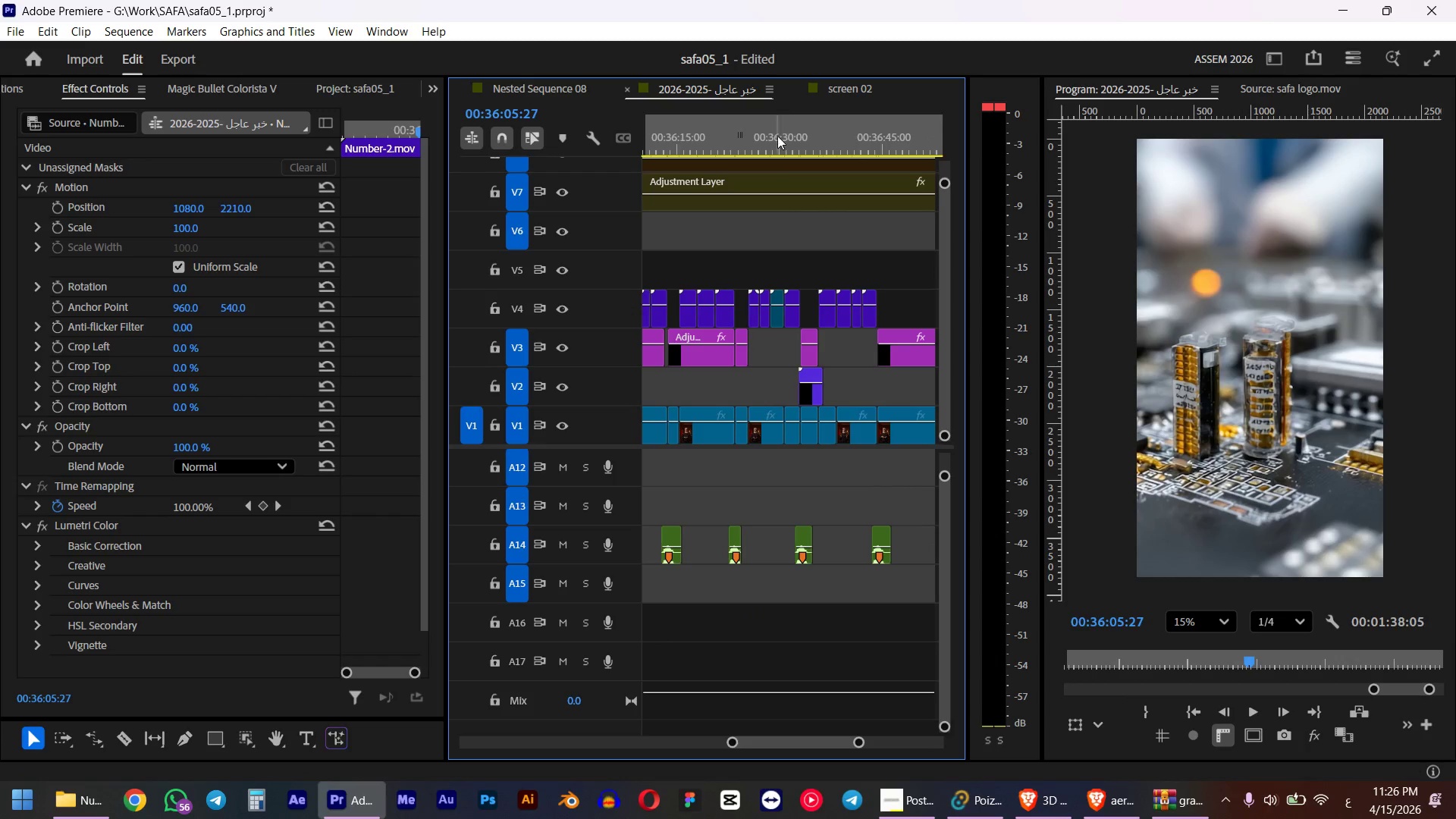 
left_click_drag(start_coordinate=[780, 143], to_coordinate=[799, 144])
 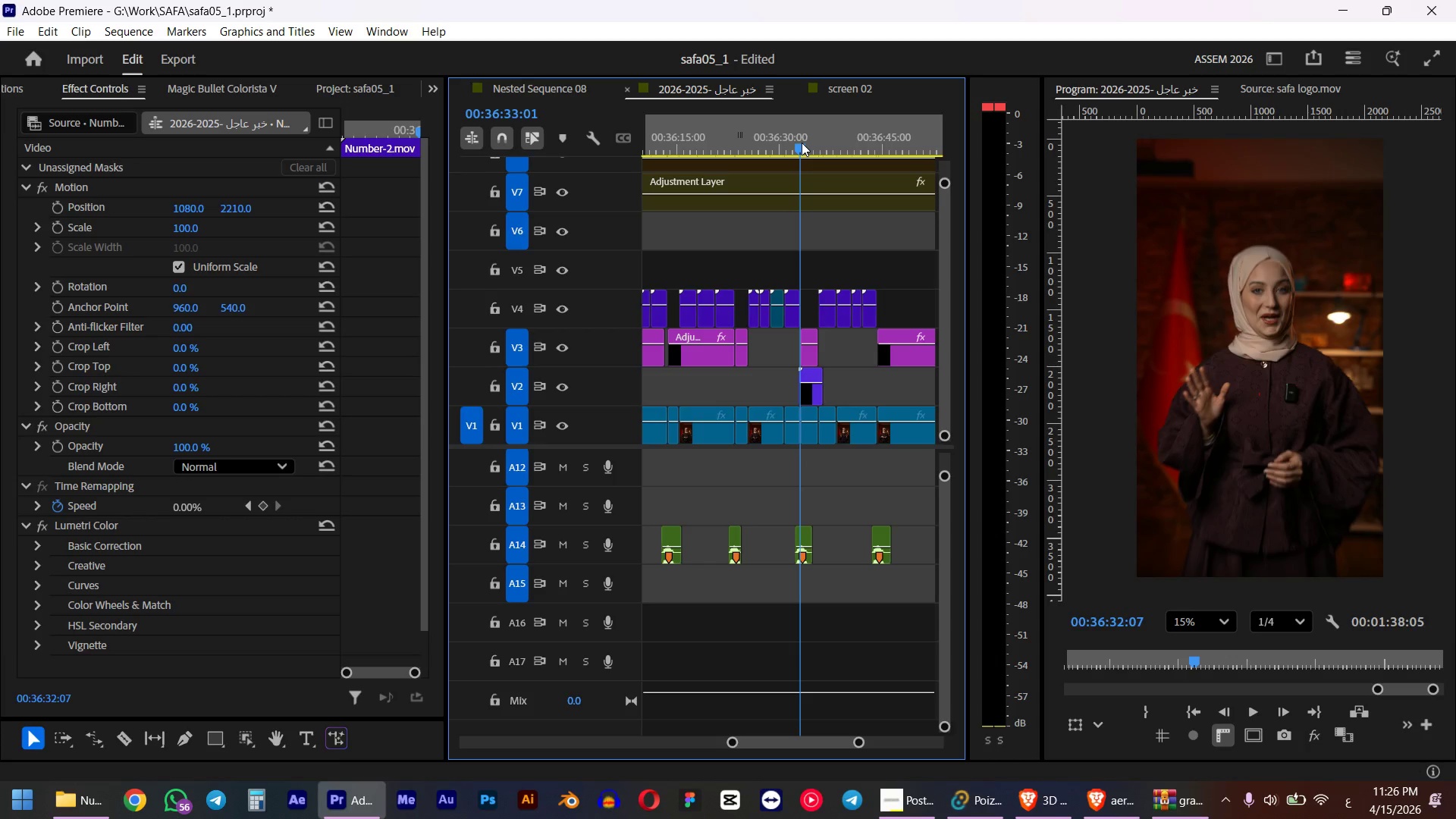 
hold_key(key=ShiftLeft, duration=1.88)
 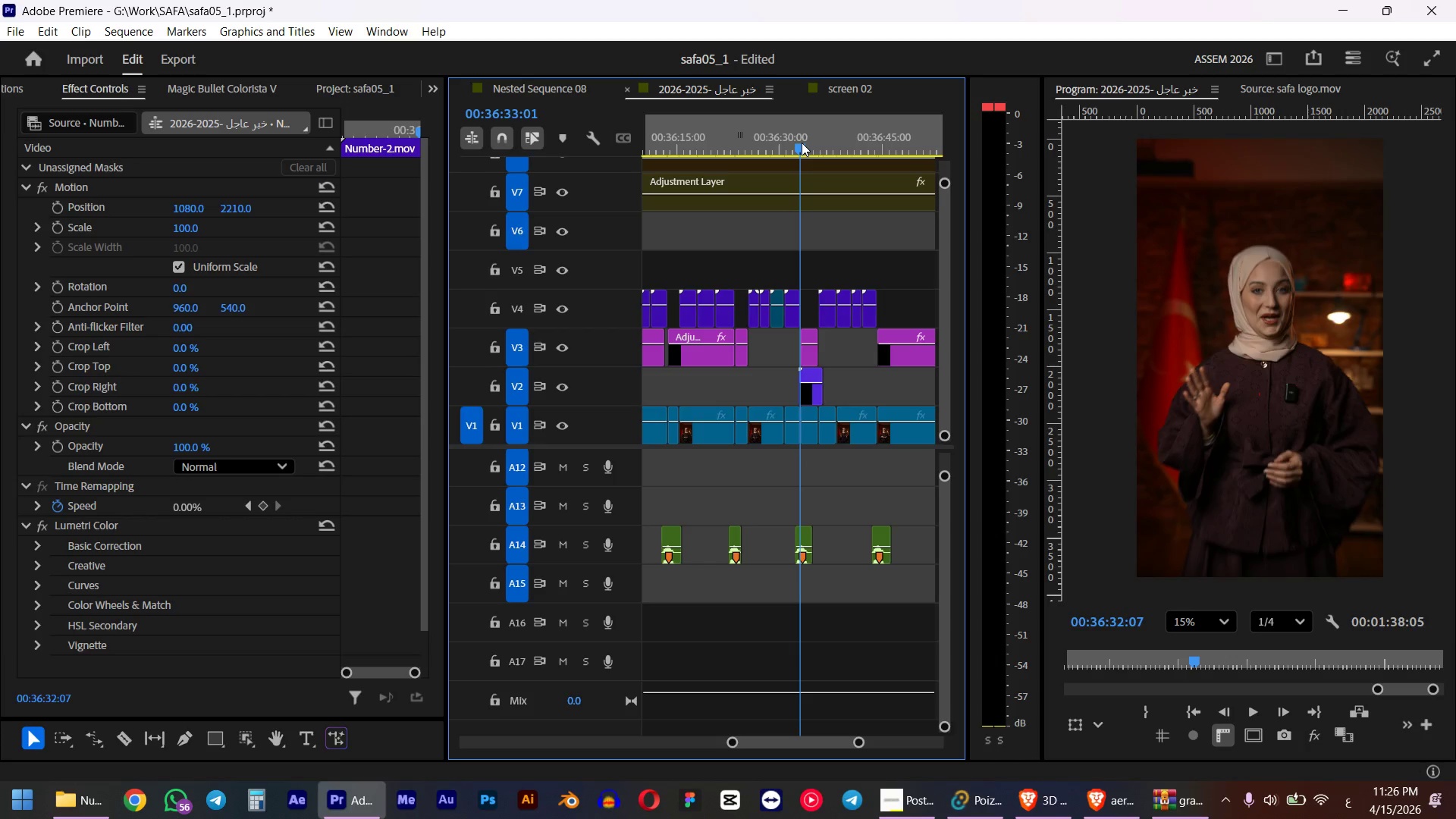 
hold_key(key=AltLeft, duration=0.72)
 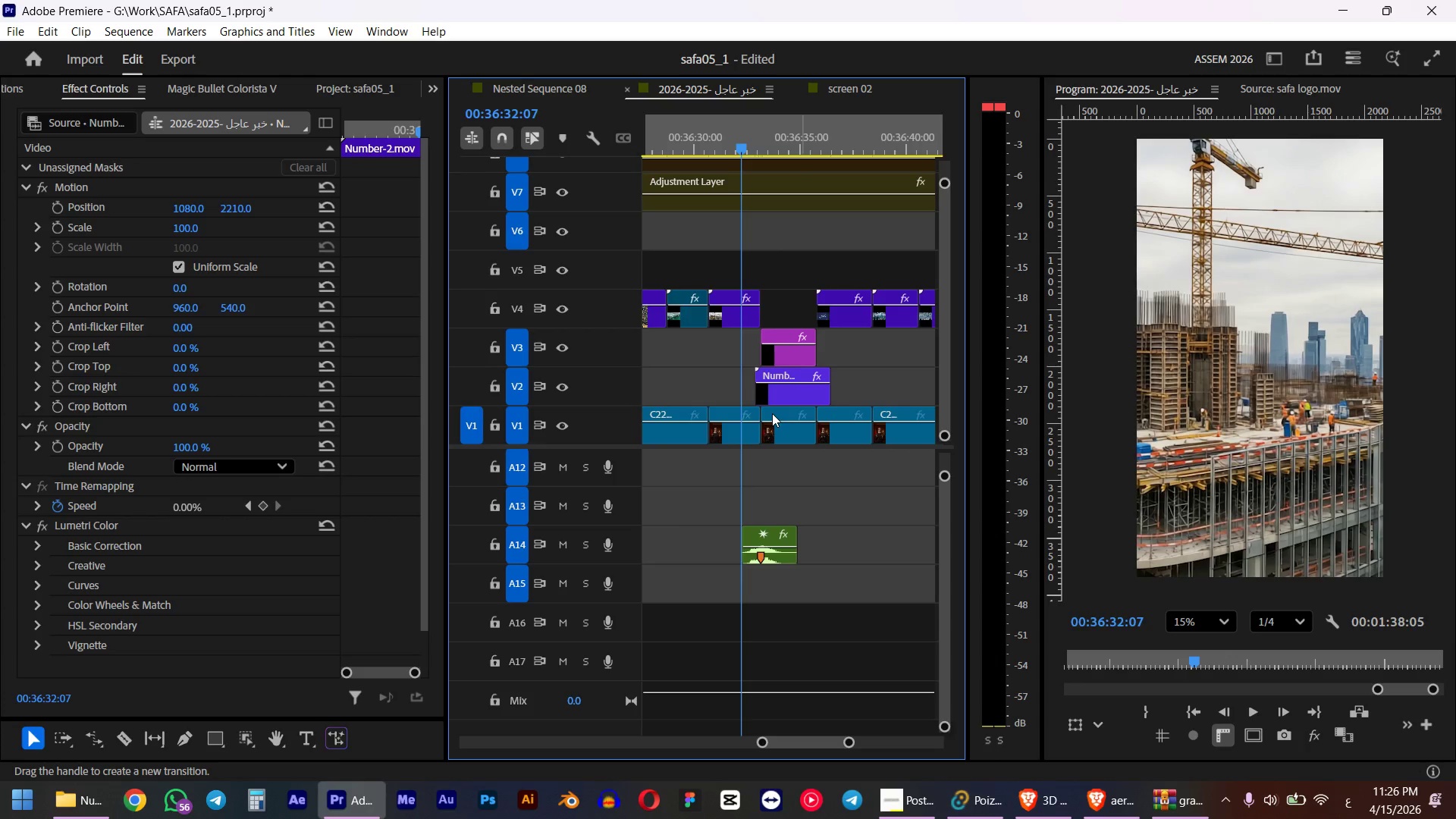 
key(Space)
 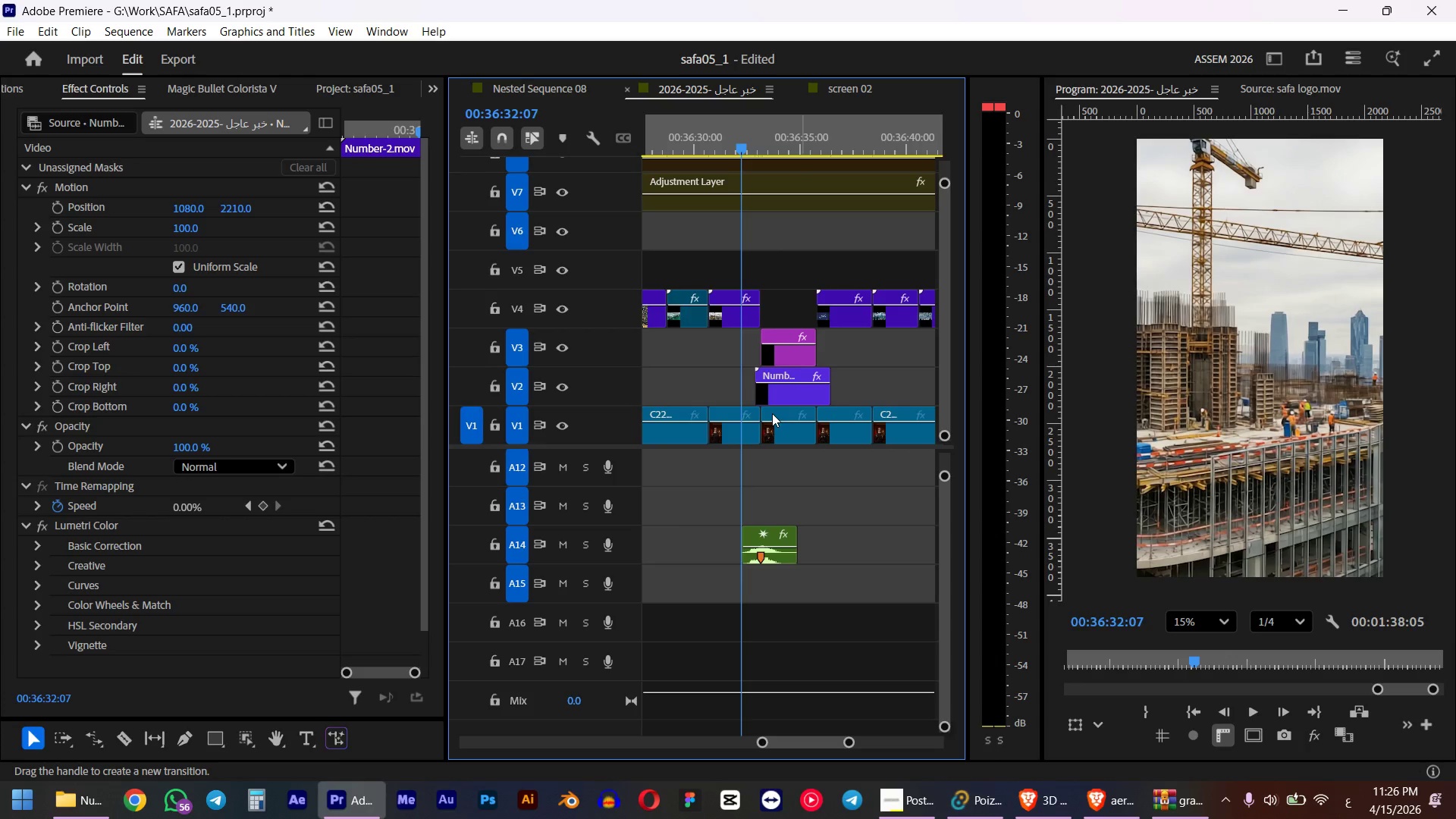 
scroll: coordinate [799, 344], scroll_direction: up, amount: 10.0
 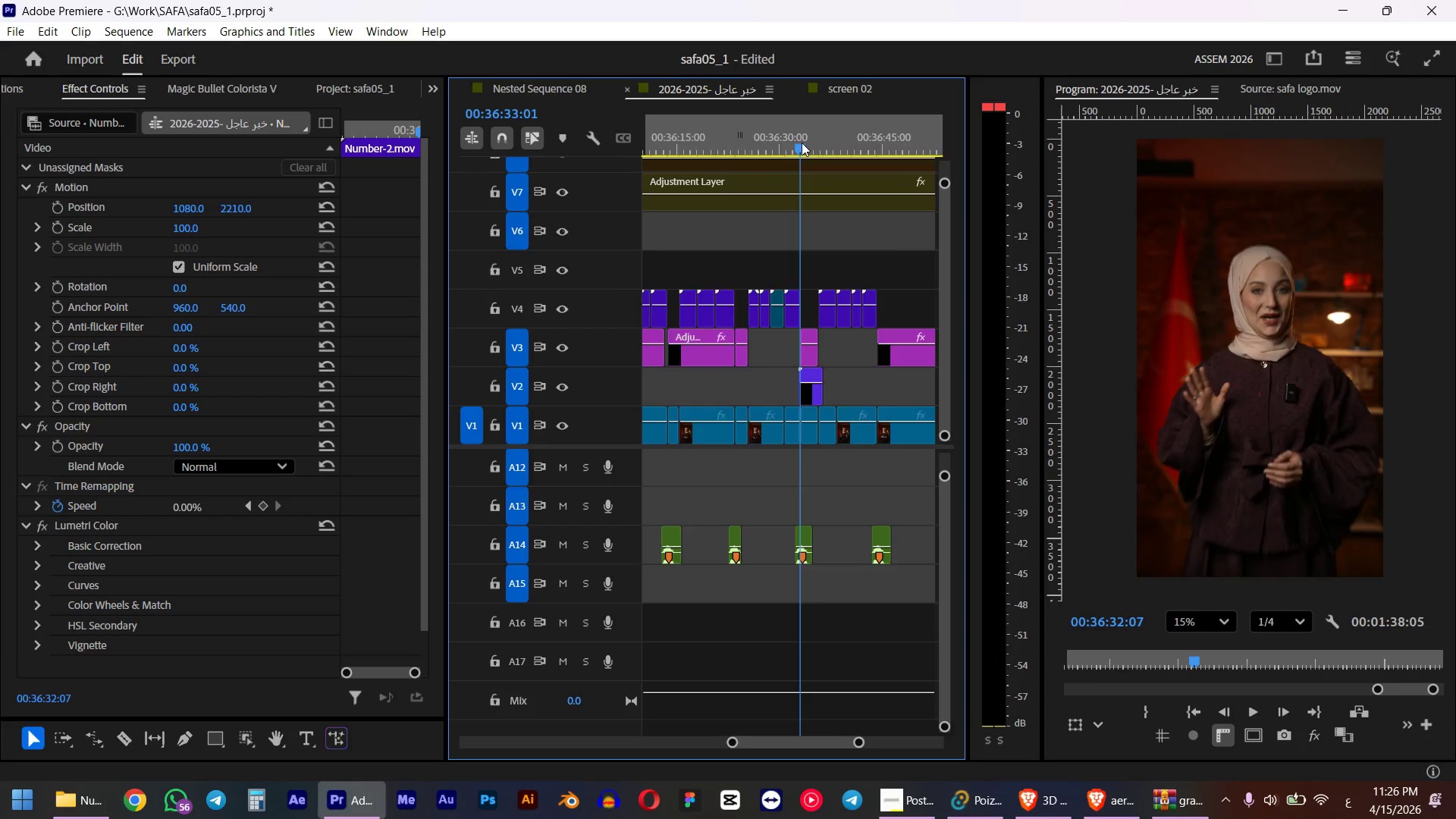 
left_click([786, 394])
 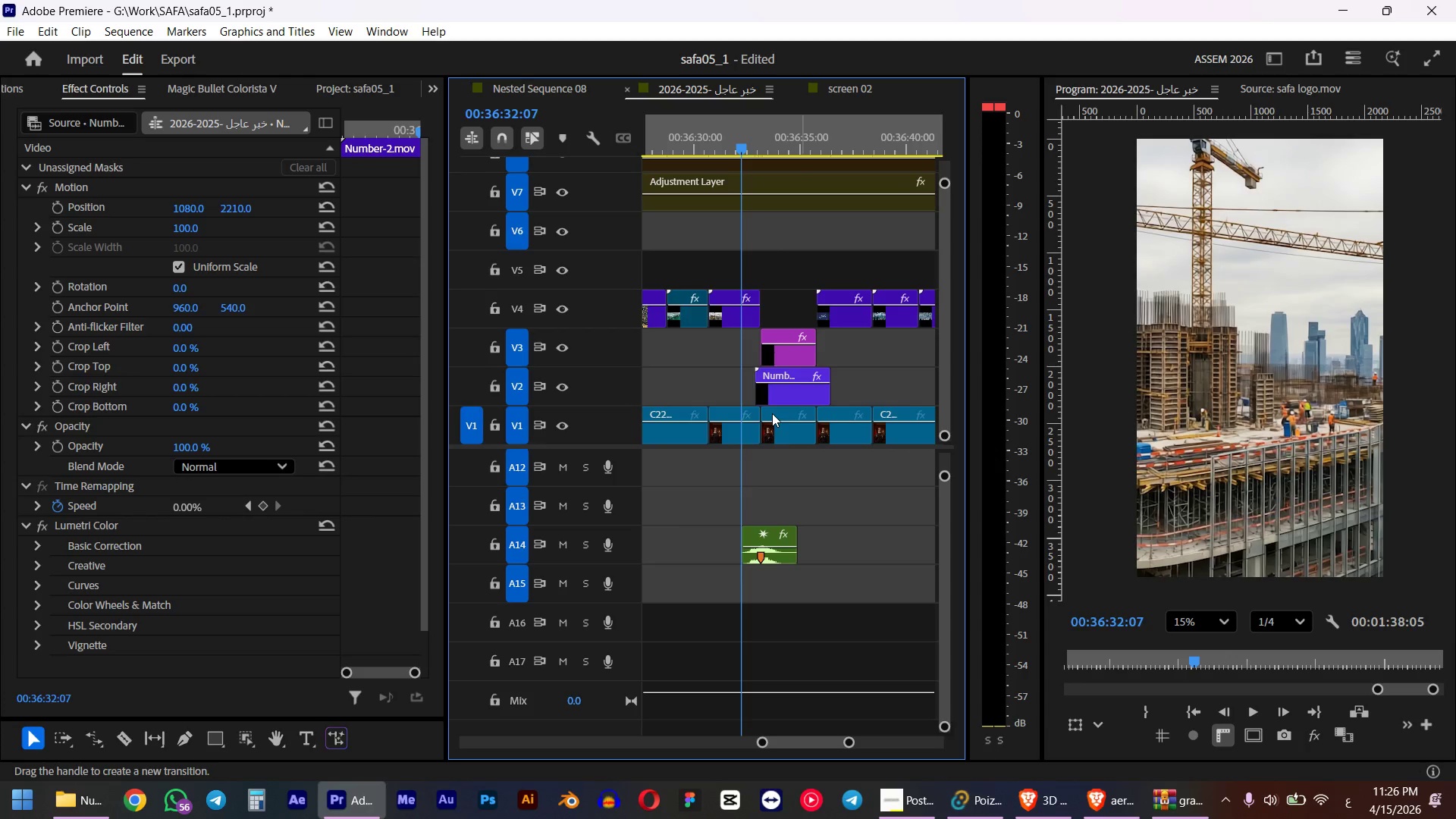 
key(Space)
 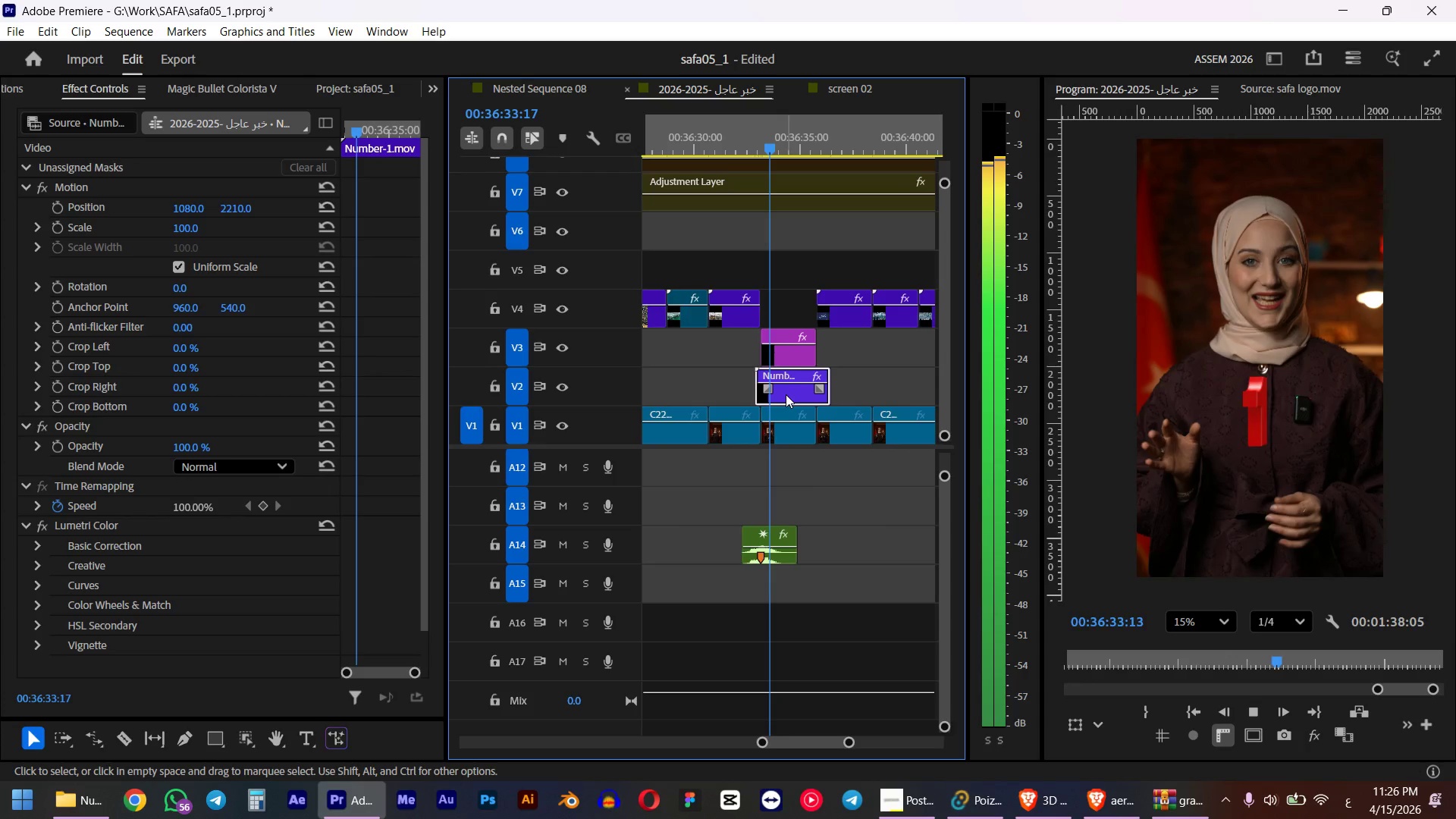 
key(Alt+AltLeft)
 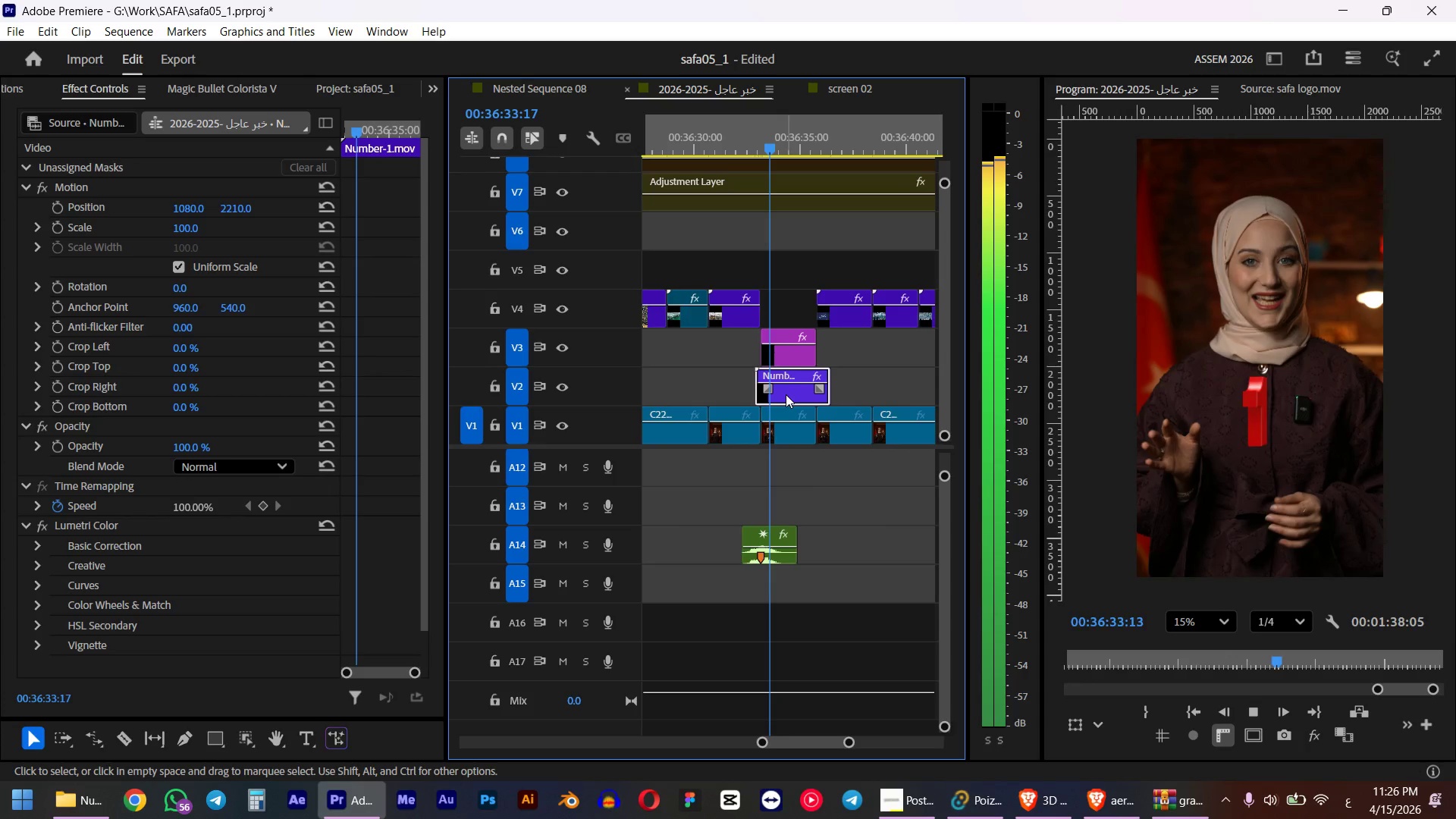 
key(Alt+Tab)
 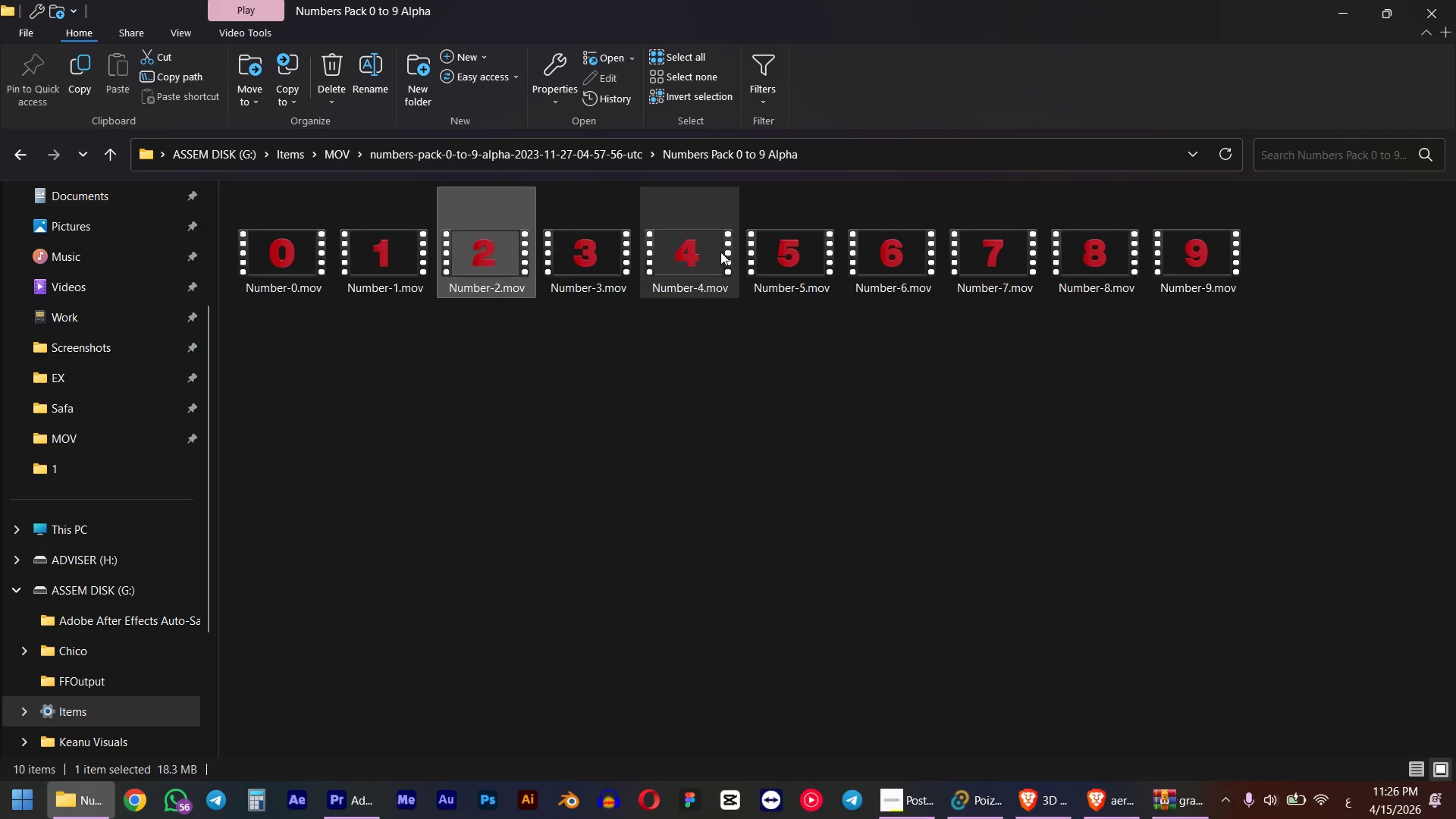 
left_click([760, 252])
 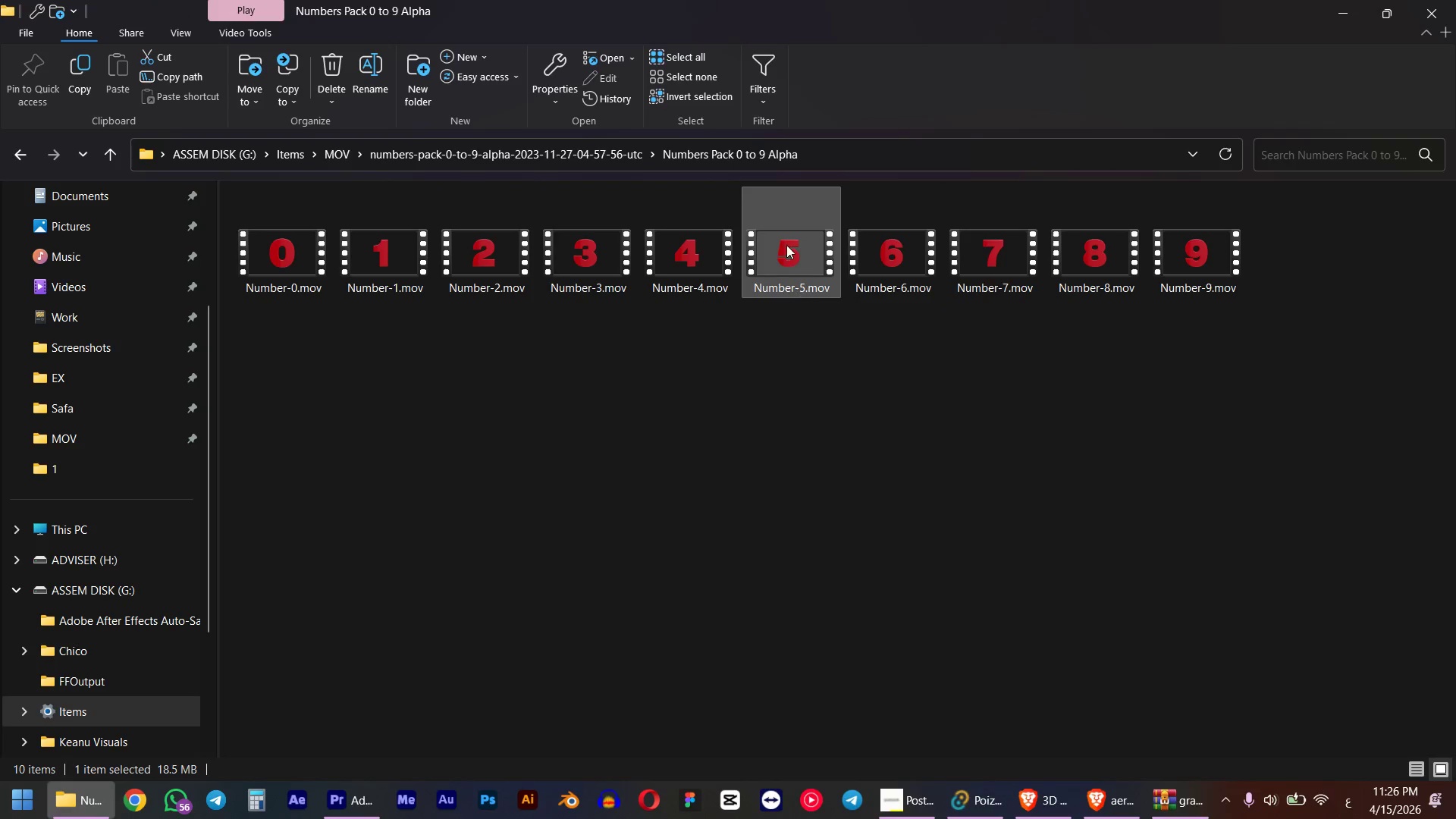 
left_click_drag(start_coordinate=[786, 245], to_coordinate=[786, 379])
 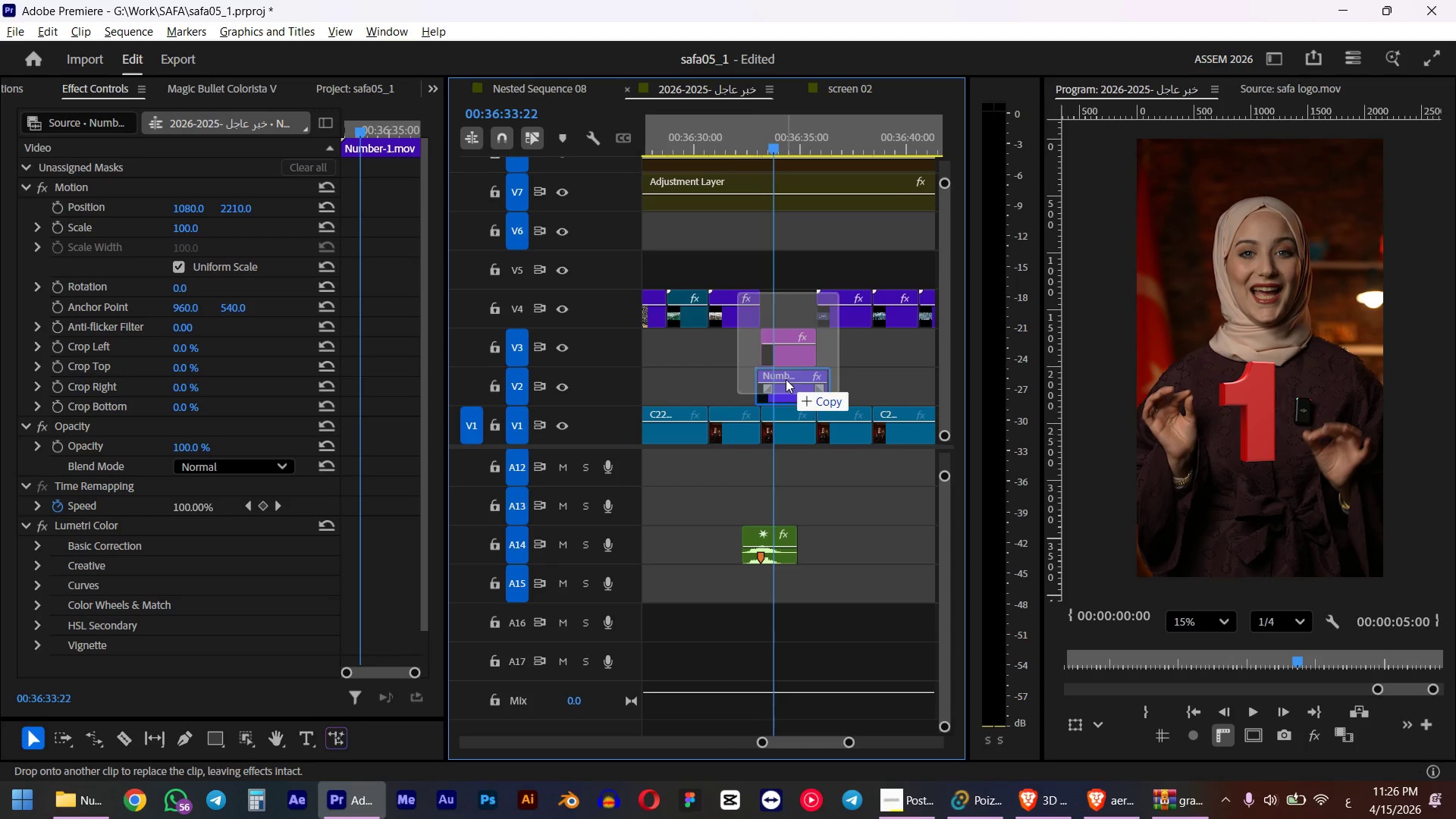 
key(Alt+AltLeft)
 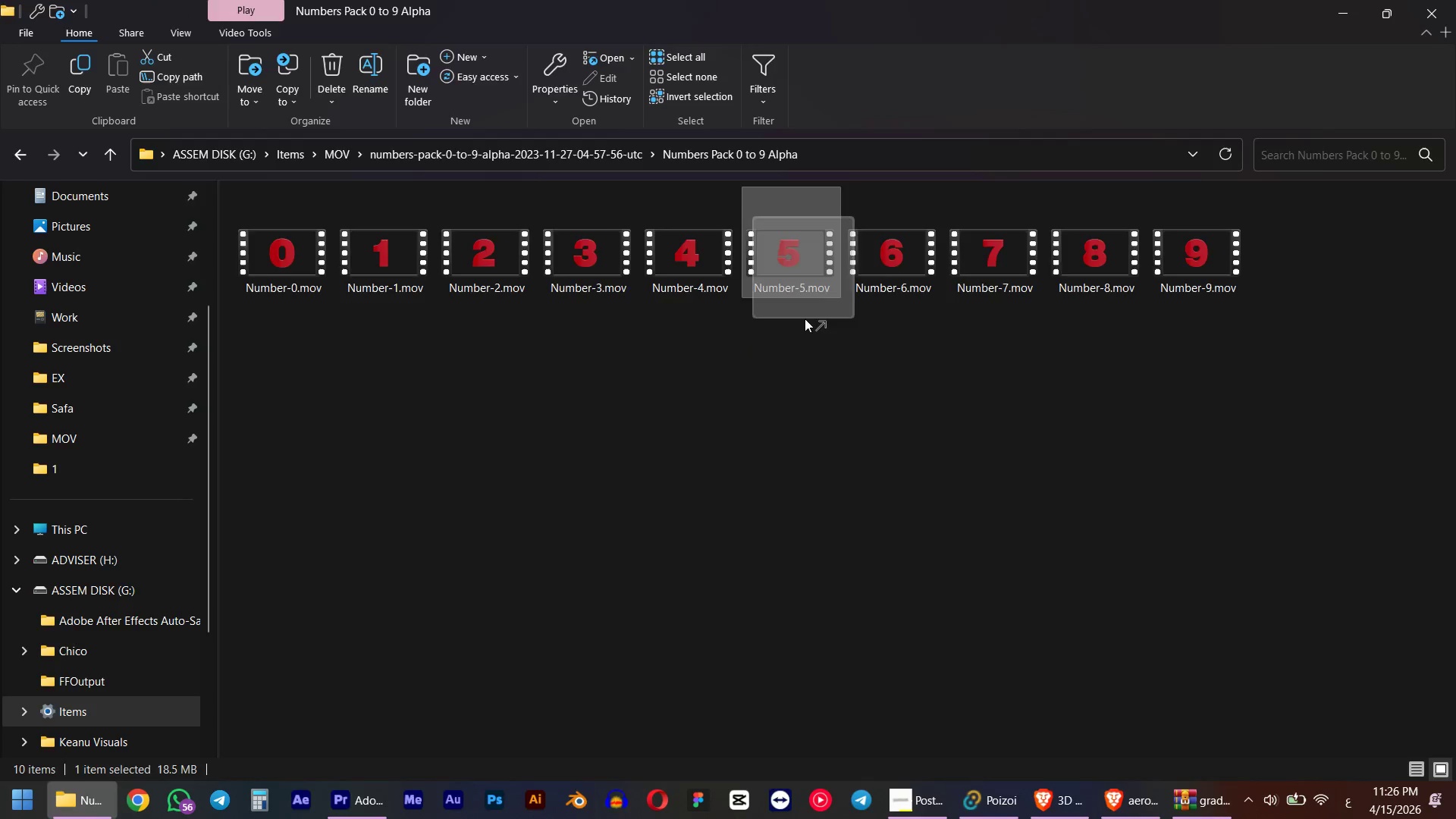 
key(Alt+Tab)
 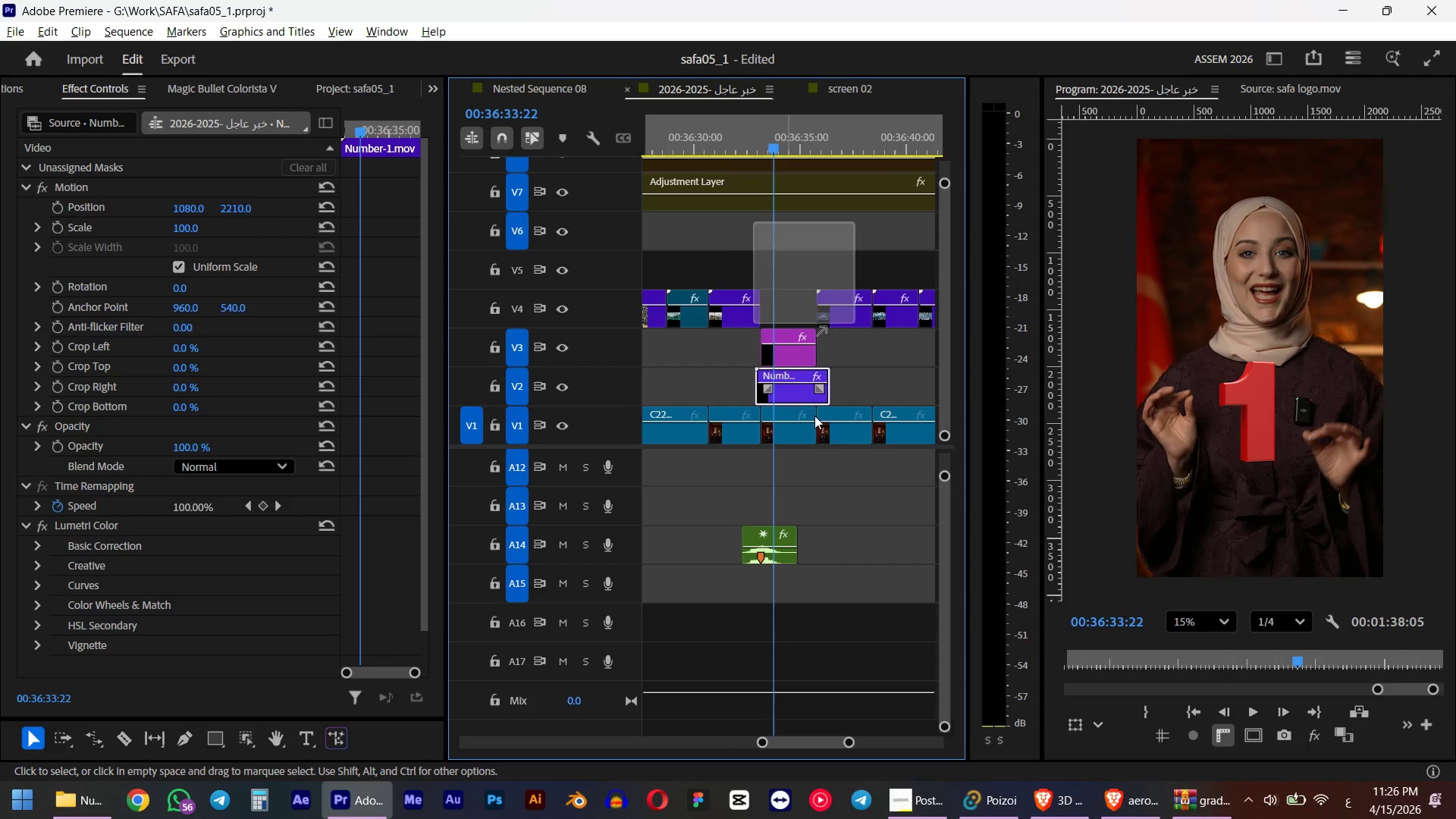 
hold_key(key=AltLeft, duration=1.73)
 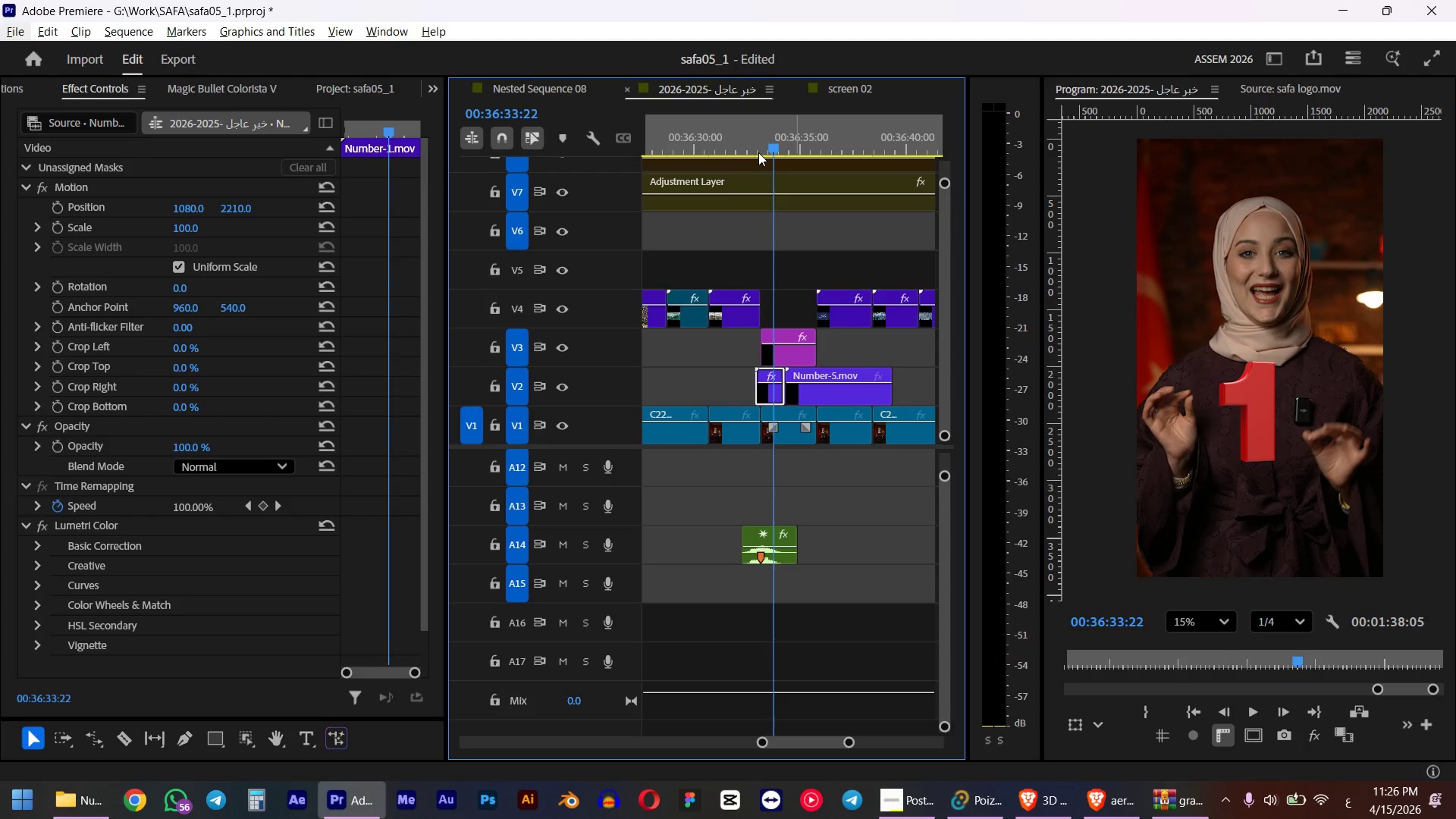 
key(Control+ControlLeft)
 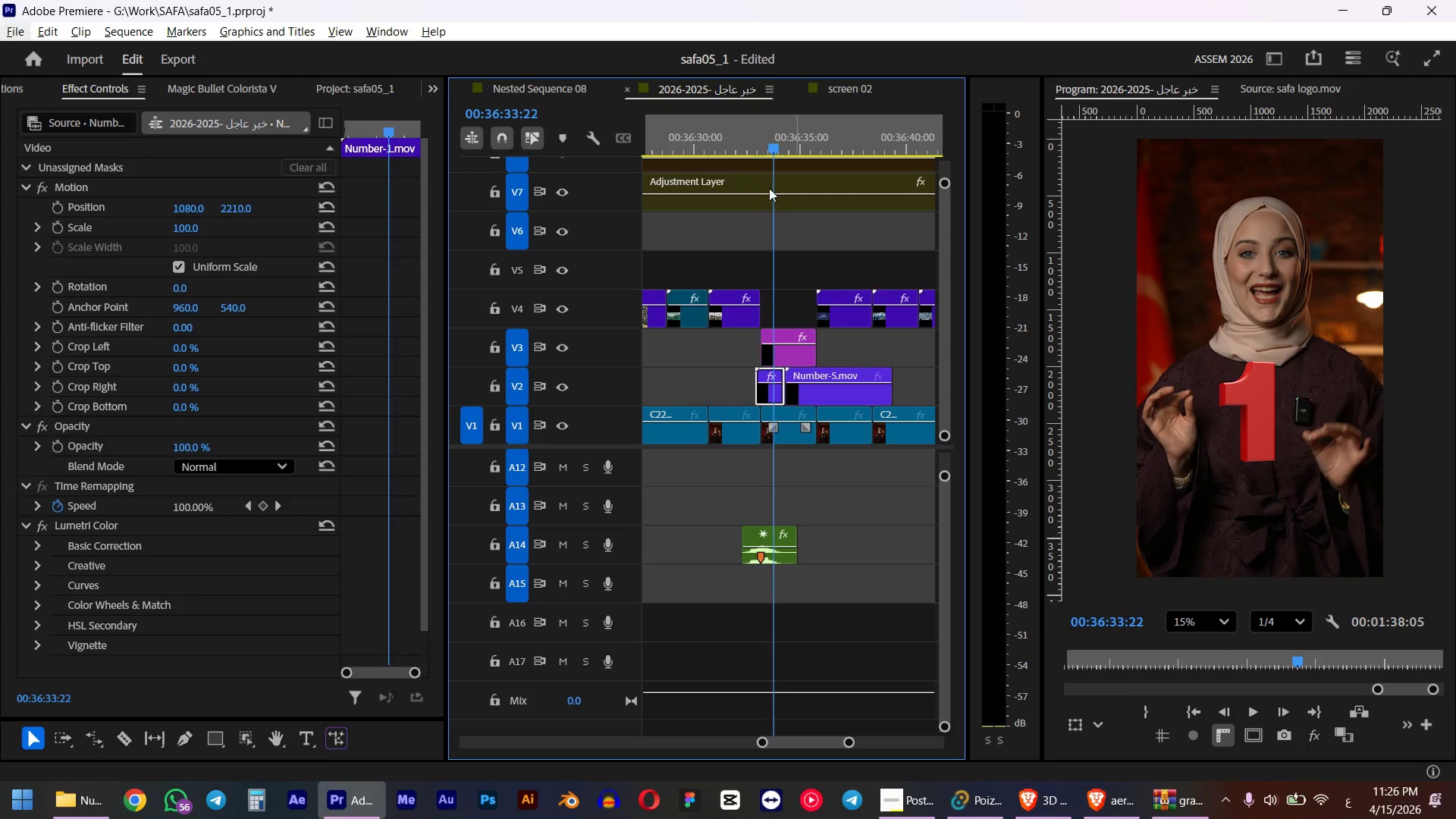 
key(Control+Z)
 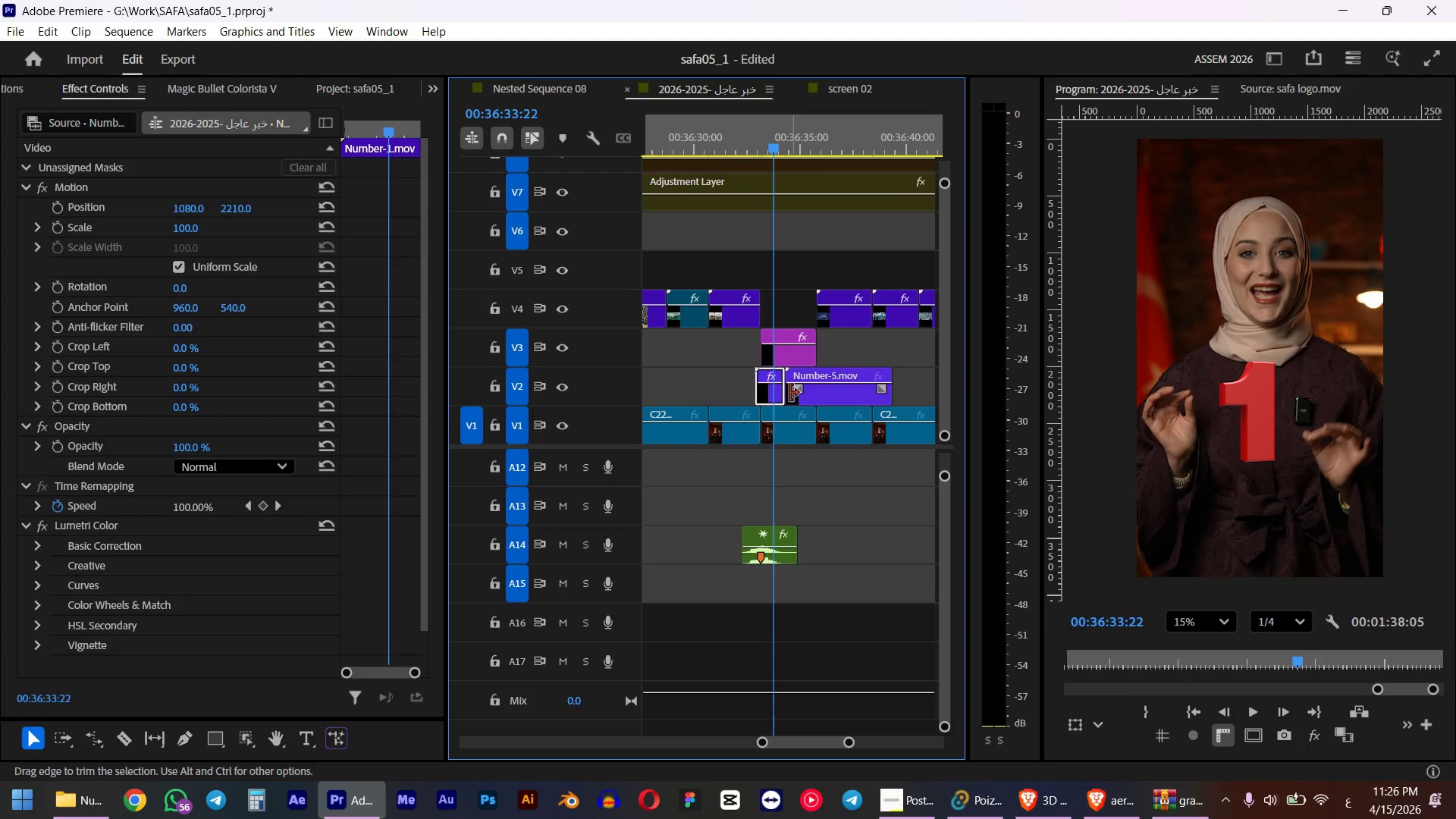 
left_click([774, 388])
 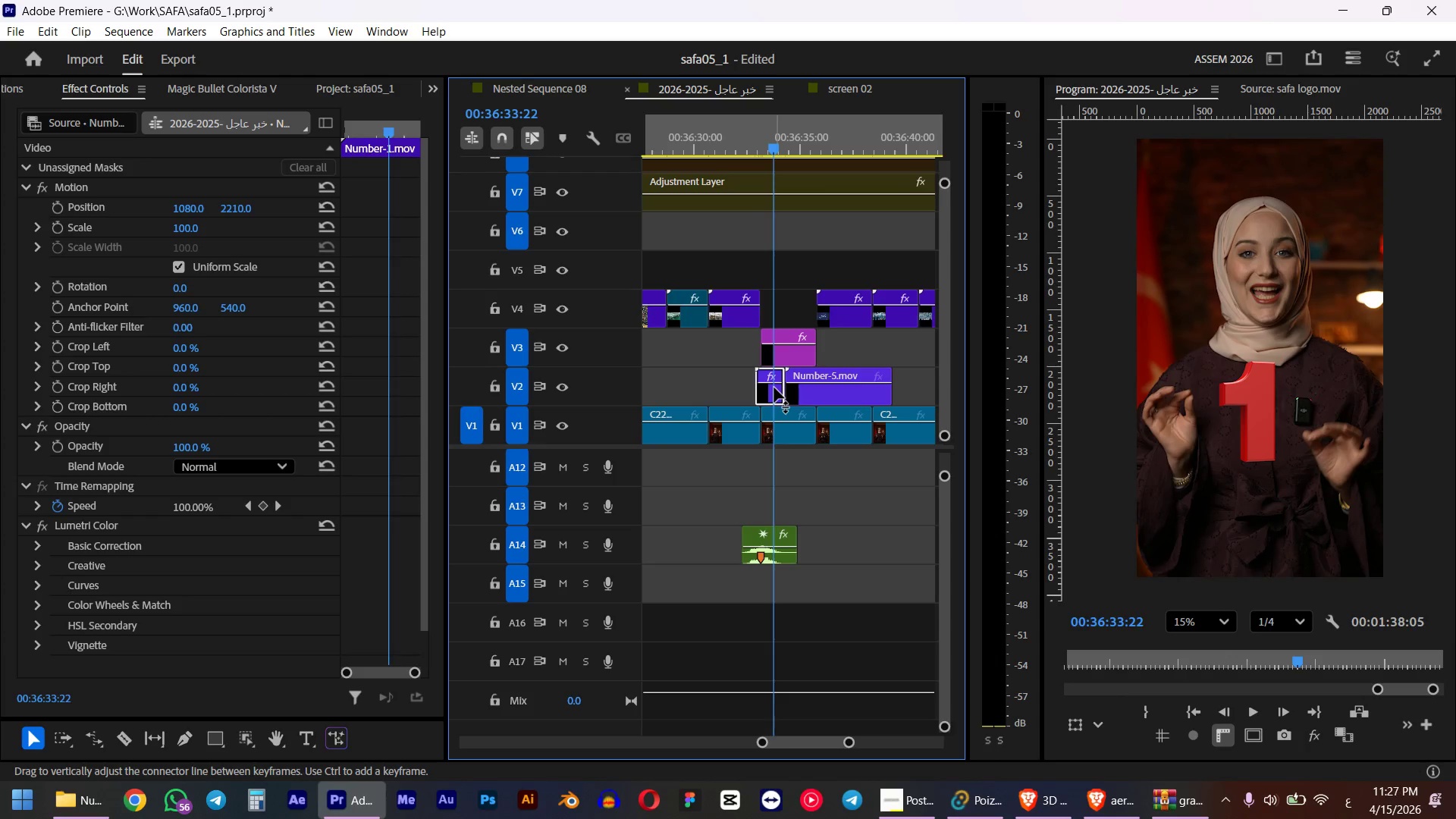 
key(Control+Z)
 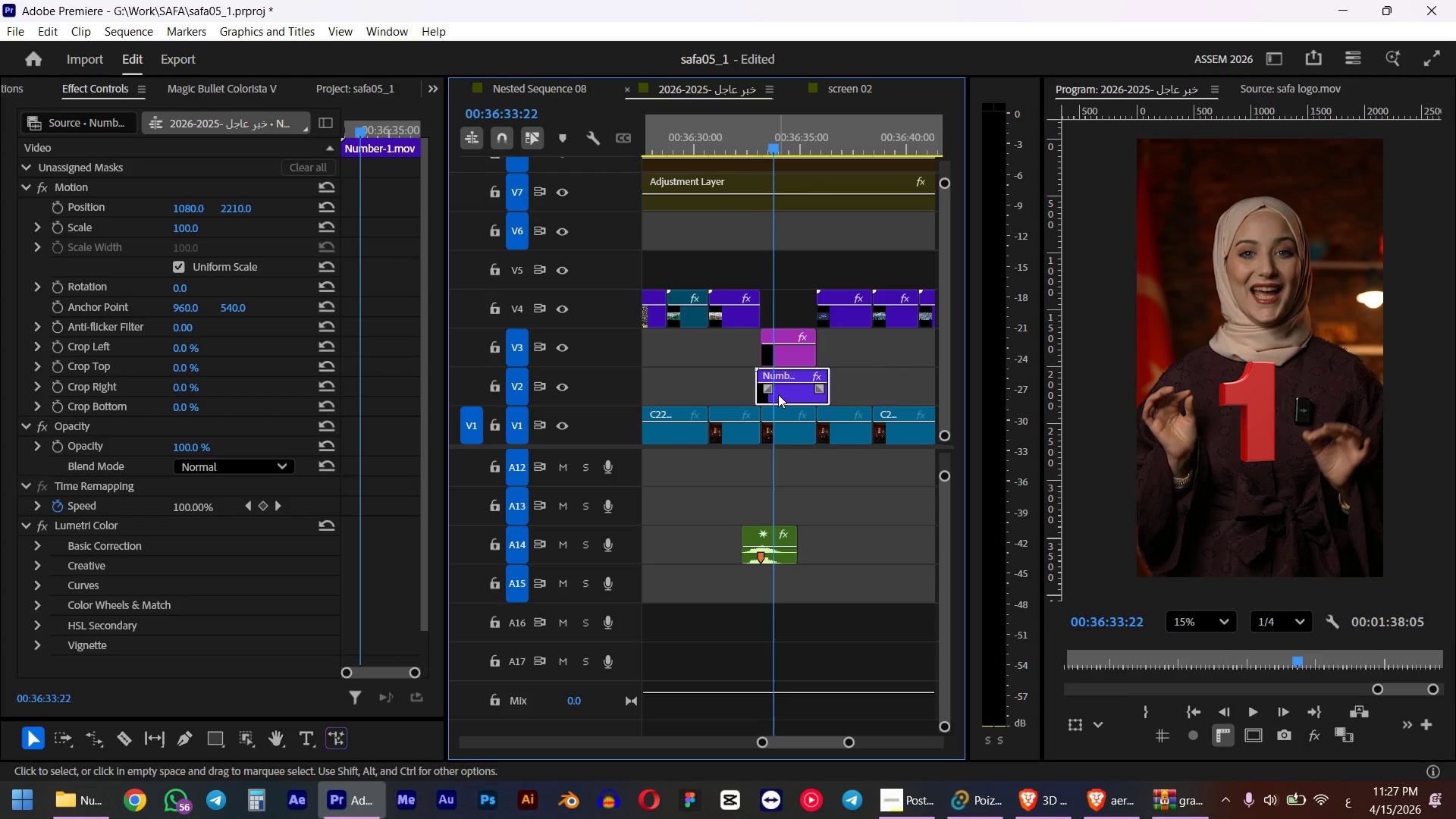 
left_click([779, 394])
 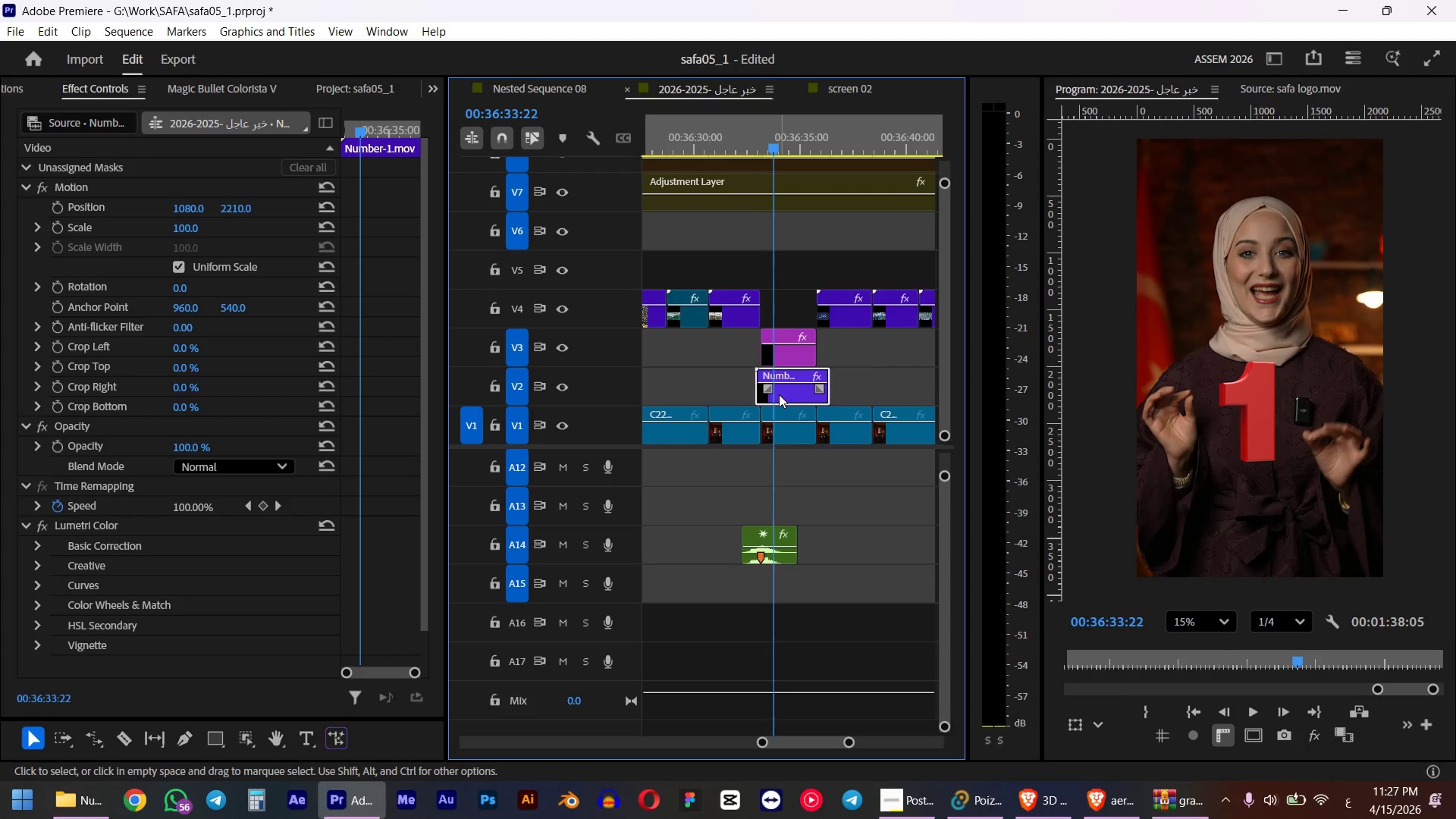 
key(Alt+Control+AltLeft)
 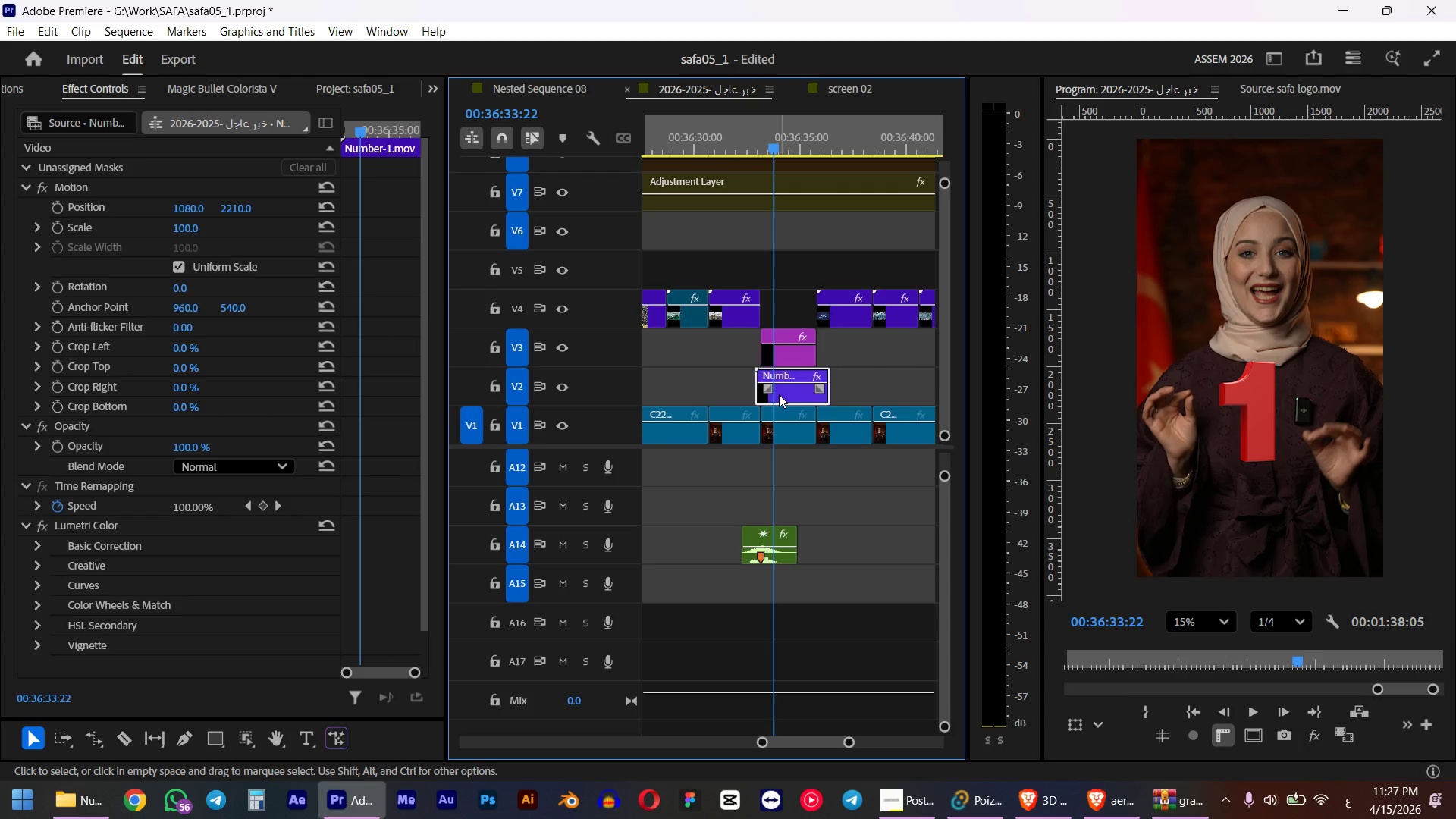 
key(Alt+Control+Tab)
 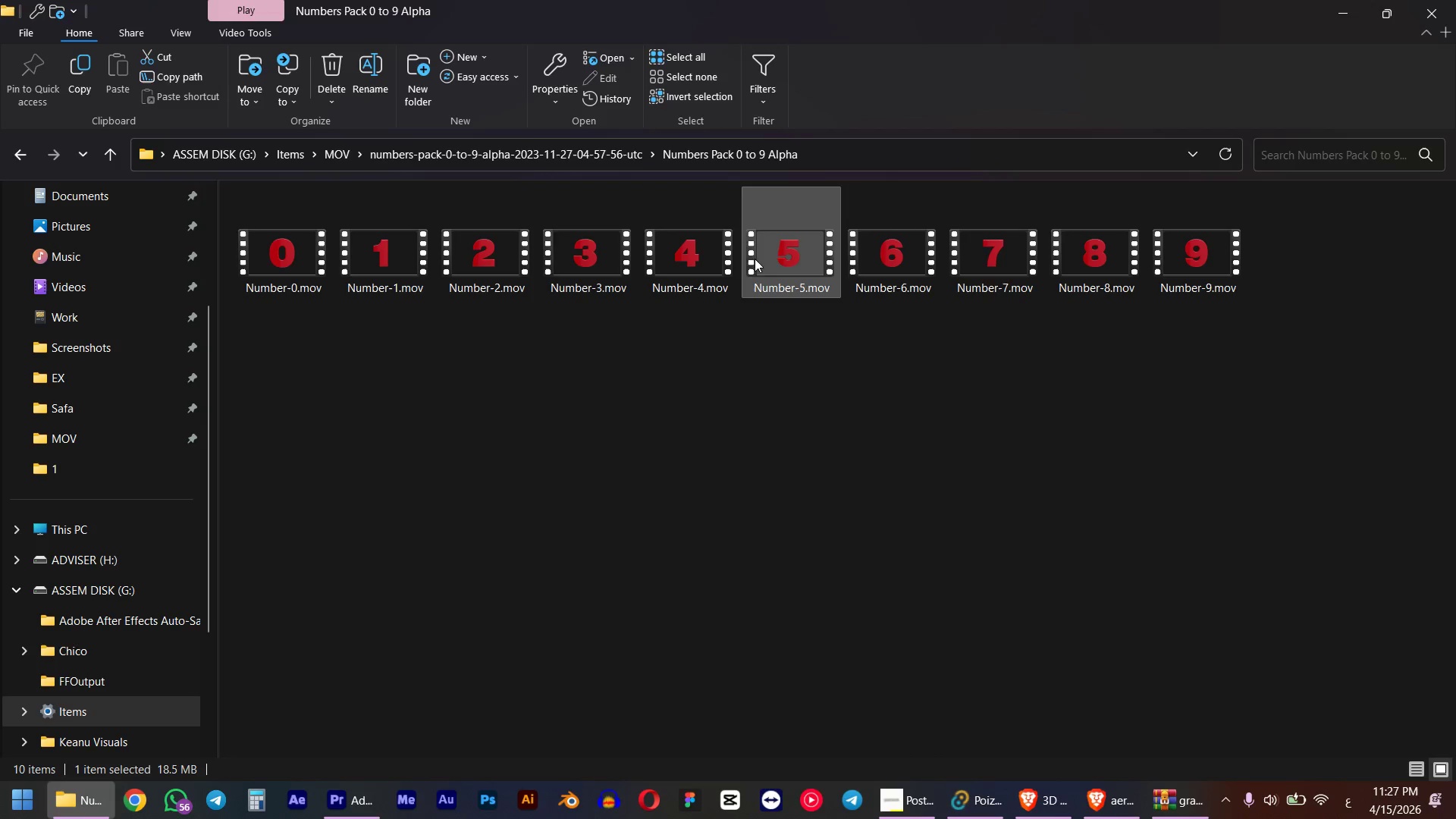 
left_click_drag(start_coordinate=[767, 257], to_coordinate=[795, 390])
 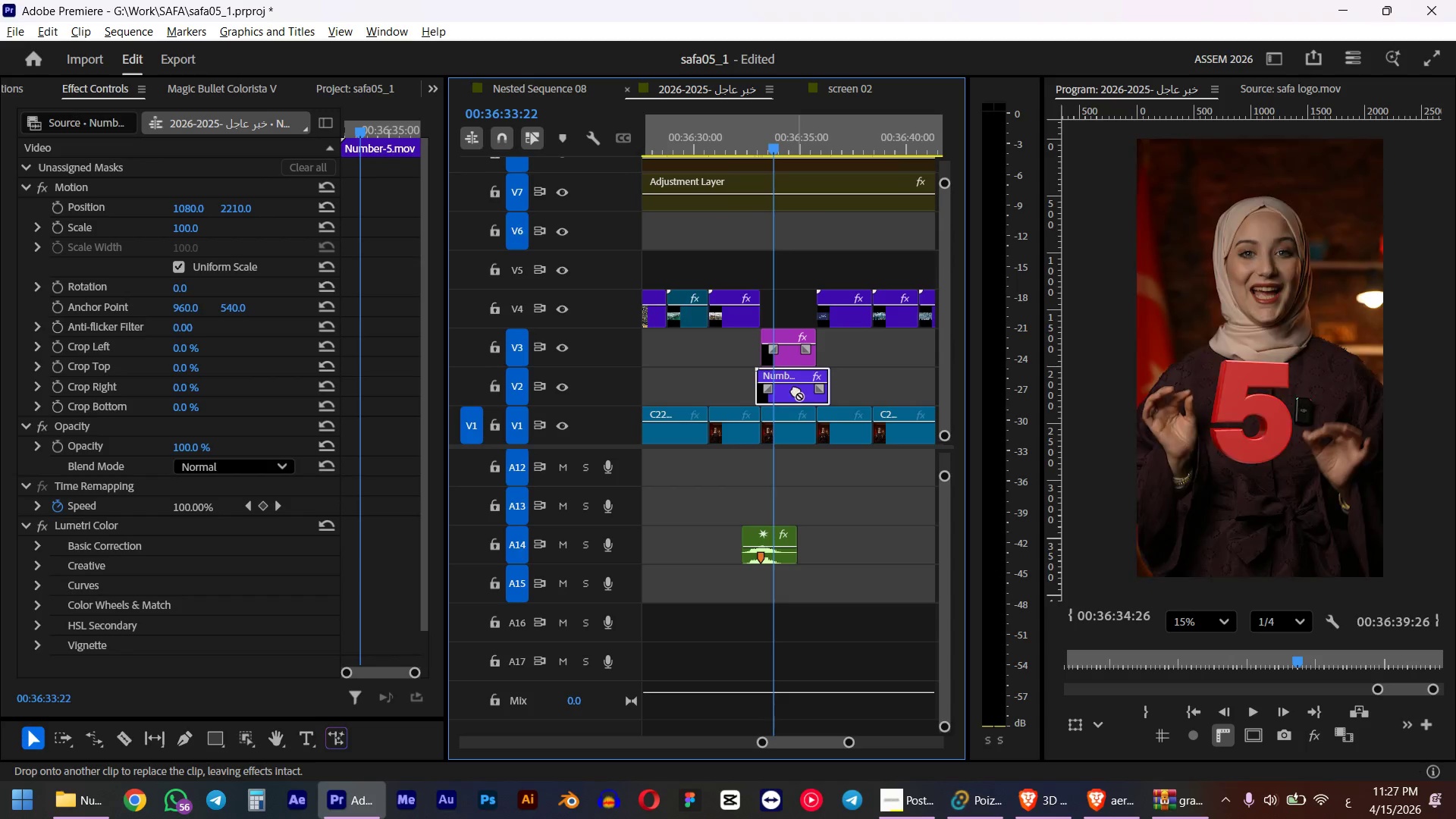 
key(Alt+AltLeft)
 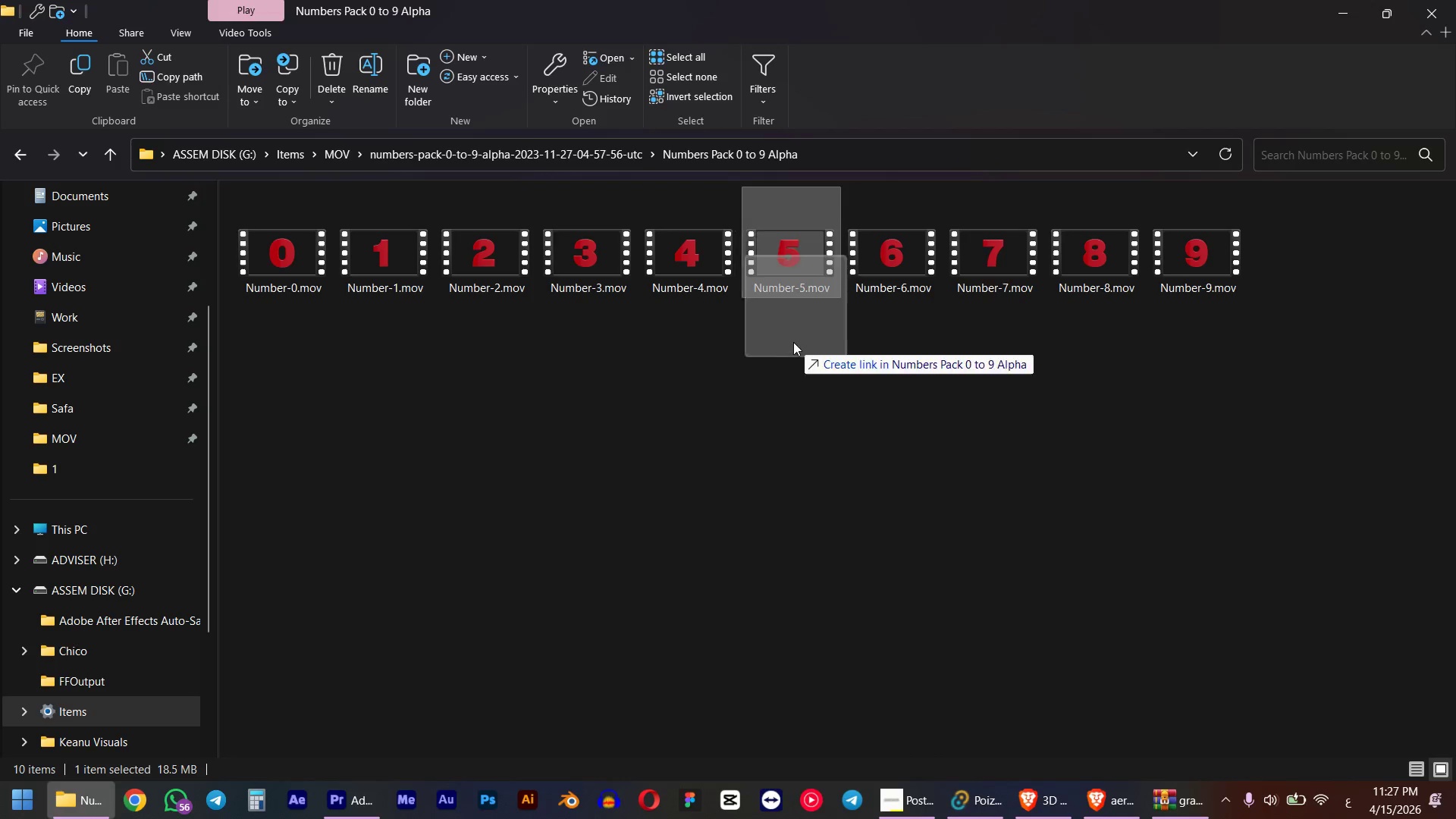 
key(Alt+Tab)
 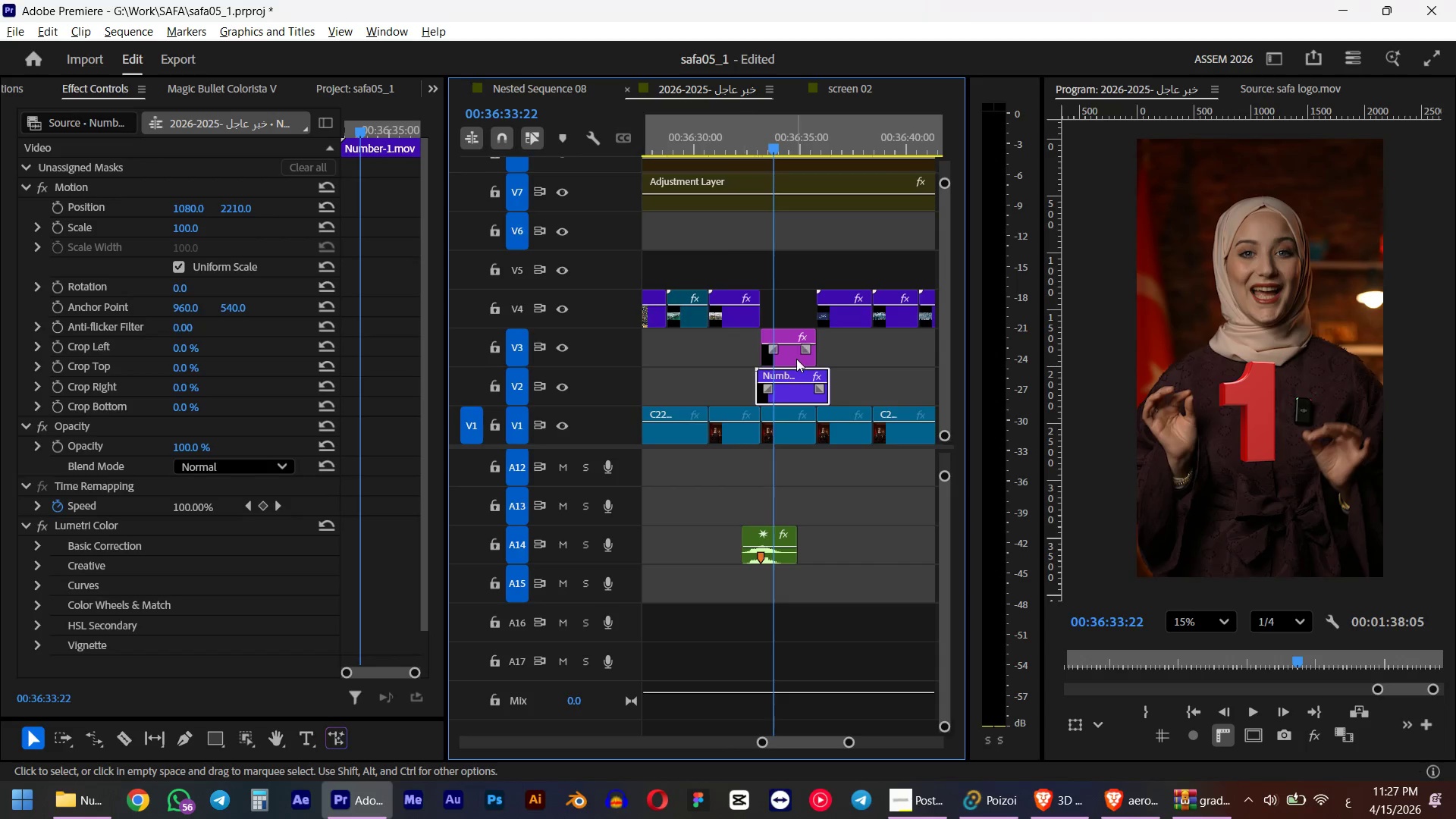 
hold_key(key=AltLeft, duration=3.5)
 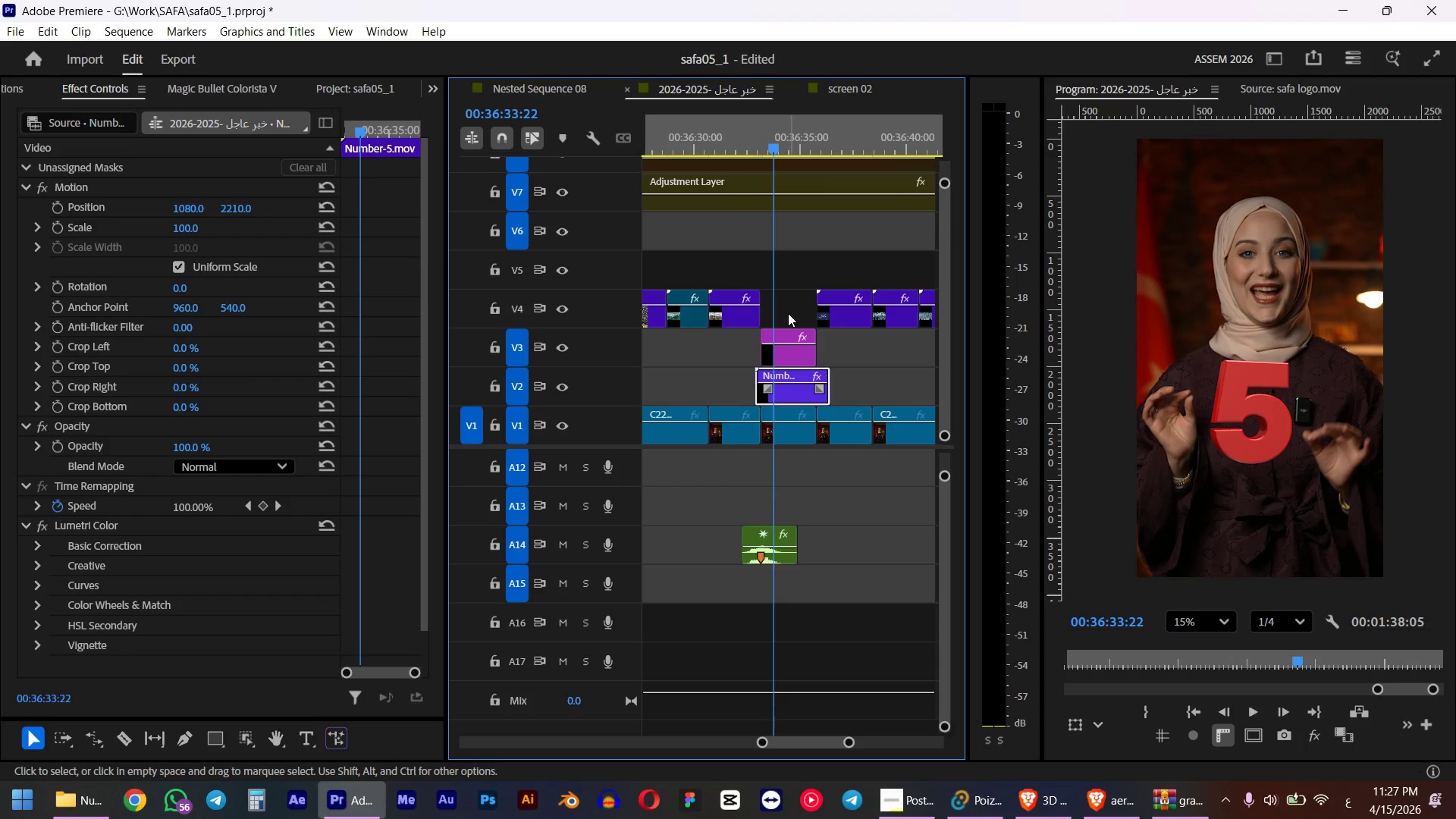 
left_click([745, 146])
 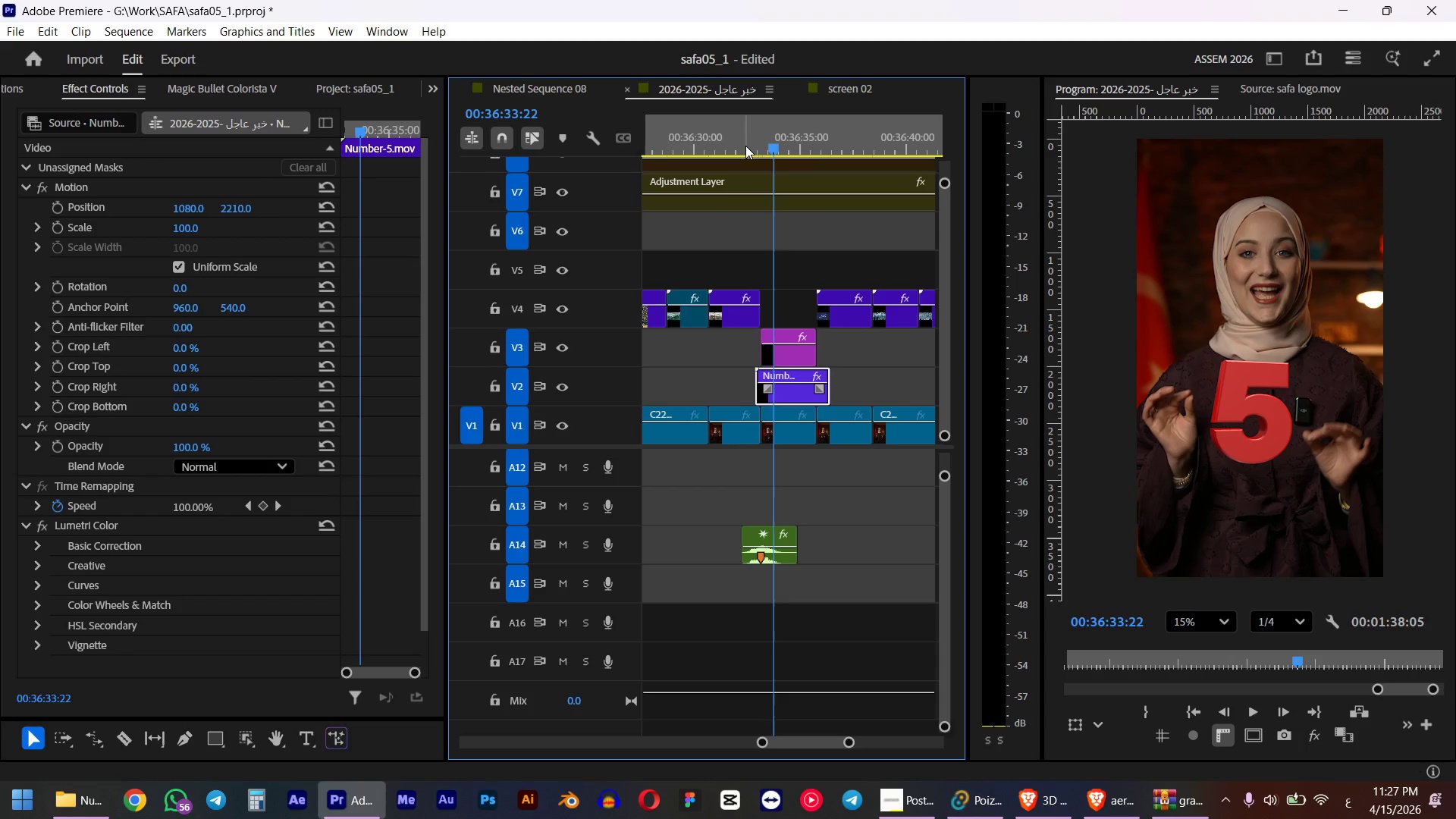 
key(Space)
 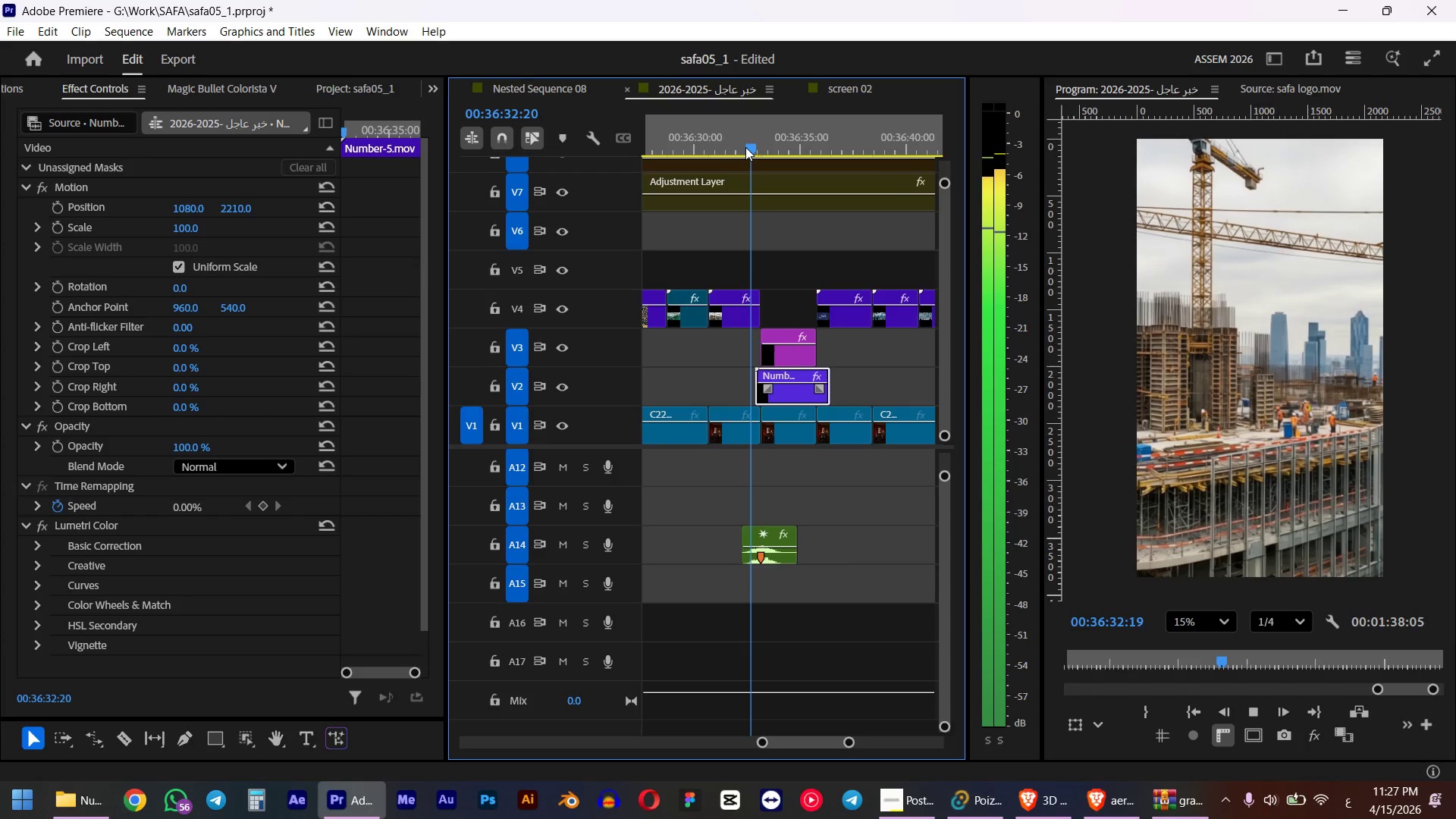 
key(Space)
 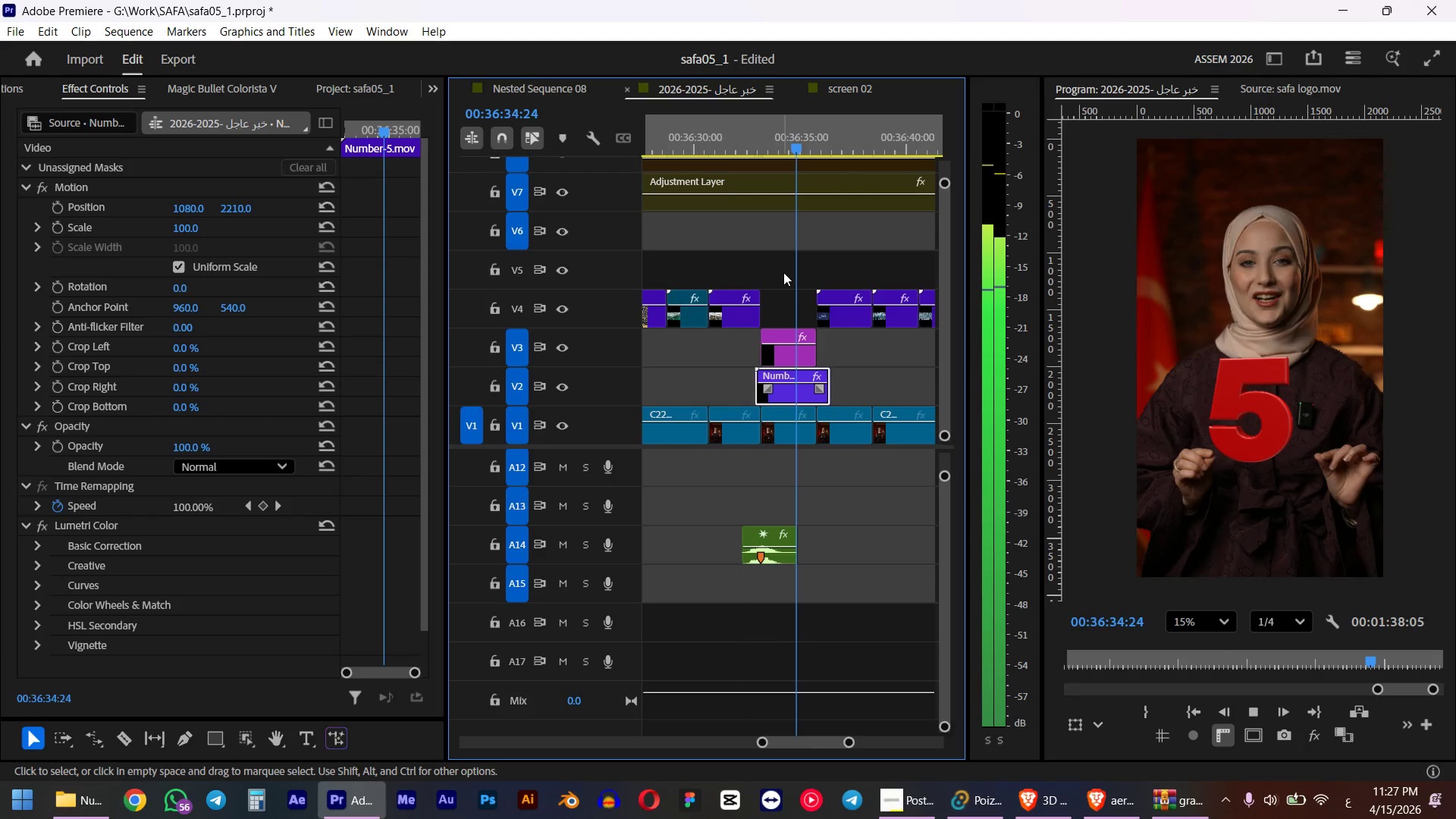 
hold_key(key=AltLeft, duration=0.7)
scroll: coordinate [782, 295], scroll_direction: down, amount: 3.0
 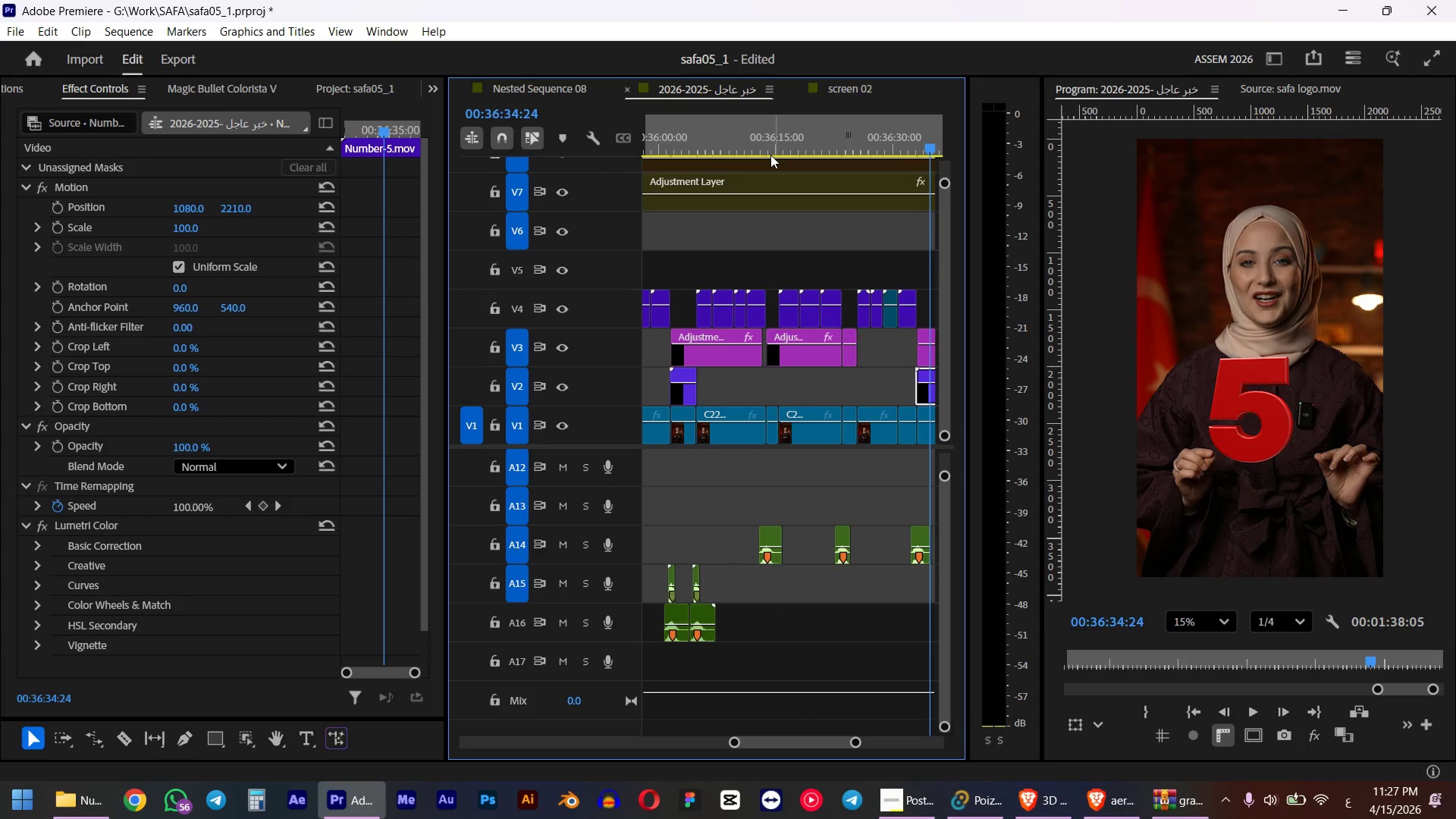 
left_click_drag(start_coordinate=[752, 140], to_coordinate=[767, 140])
 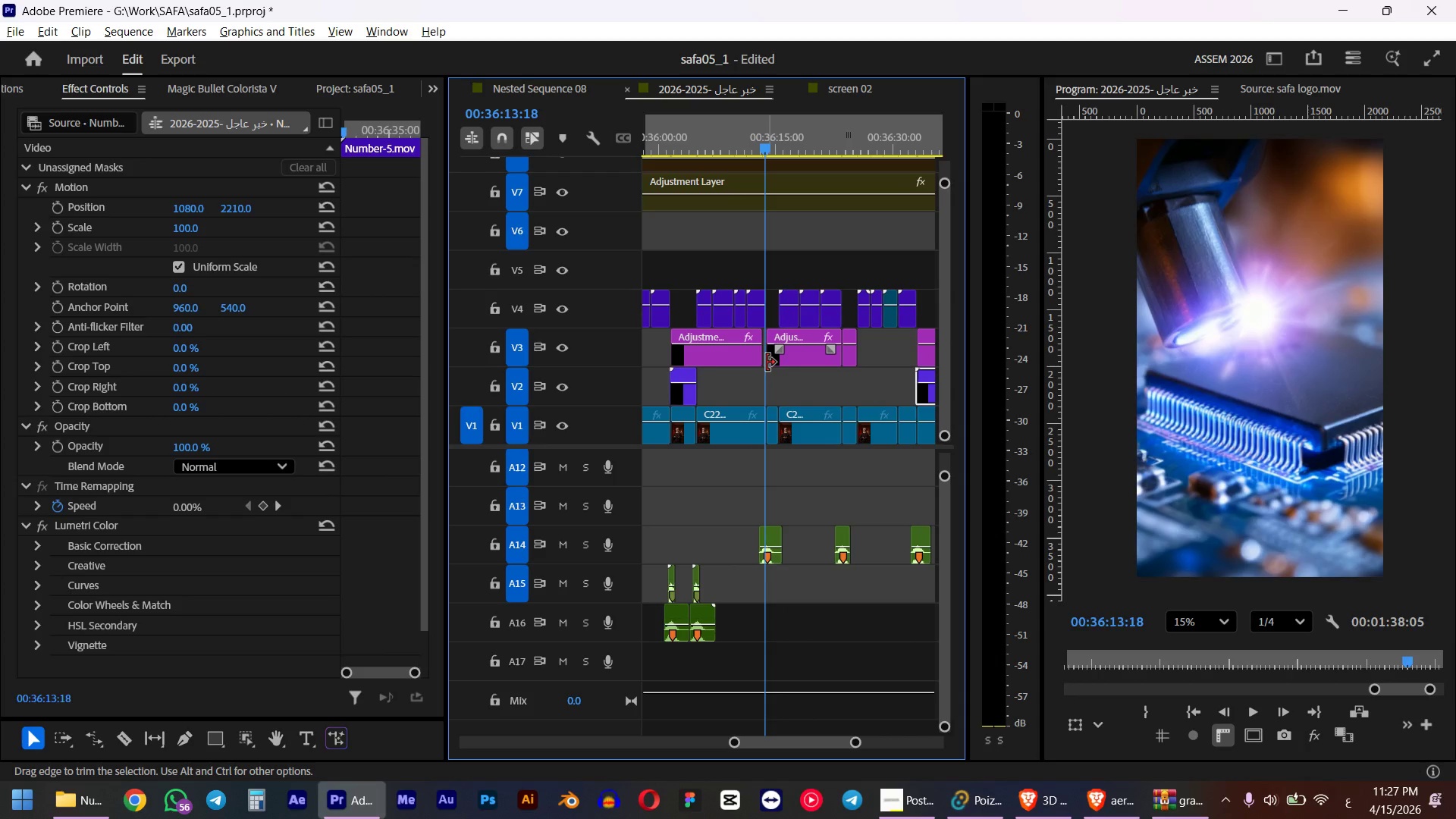 
hold_key(key=ShiftLeft, duration=1.12)
 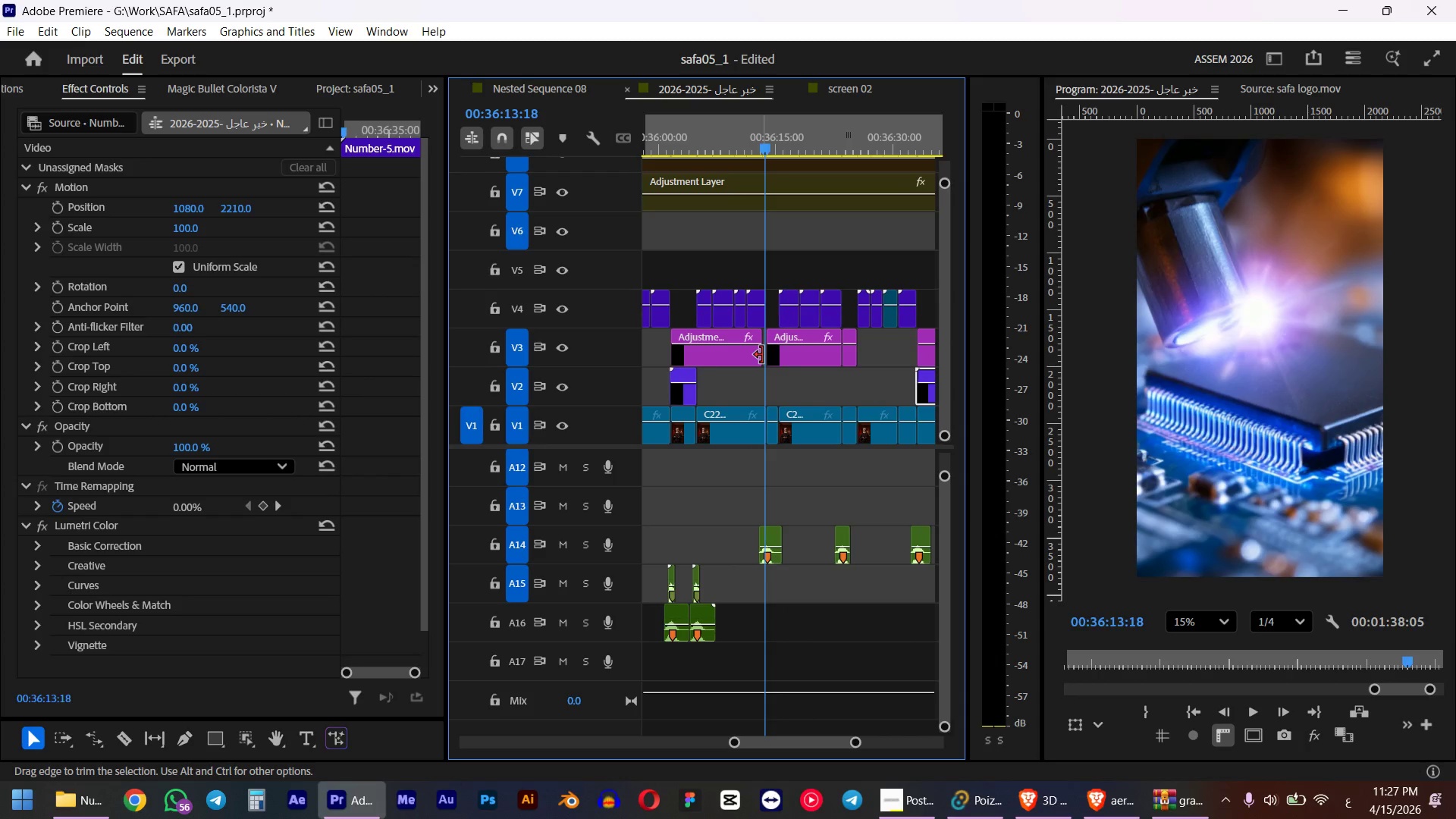 
hold_key(key=AltLeft, duration=0.92)
scroll: coordinate [766, 356], scroll_direction: up, amount: 10.0
 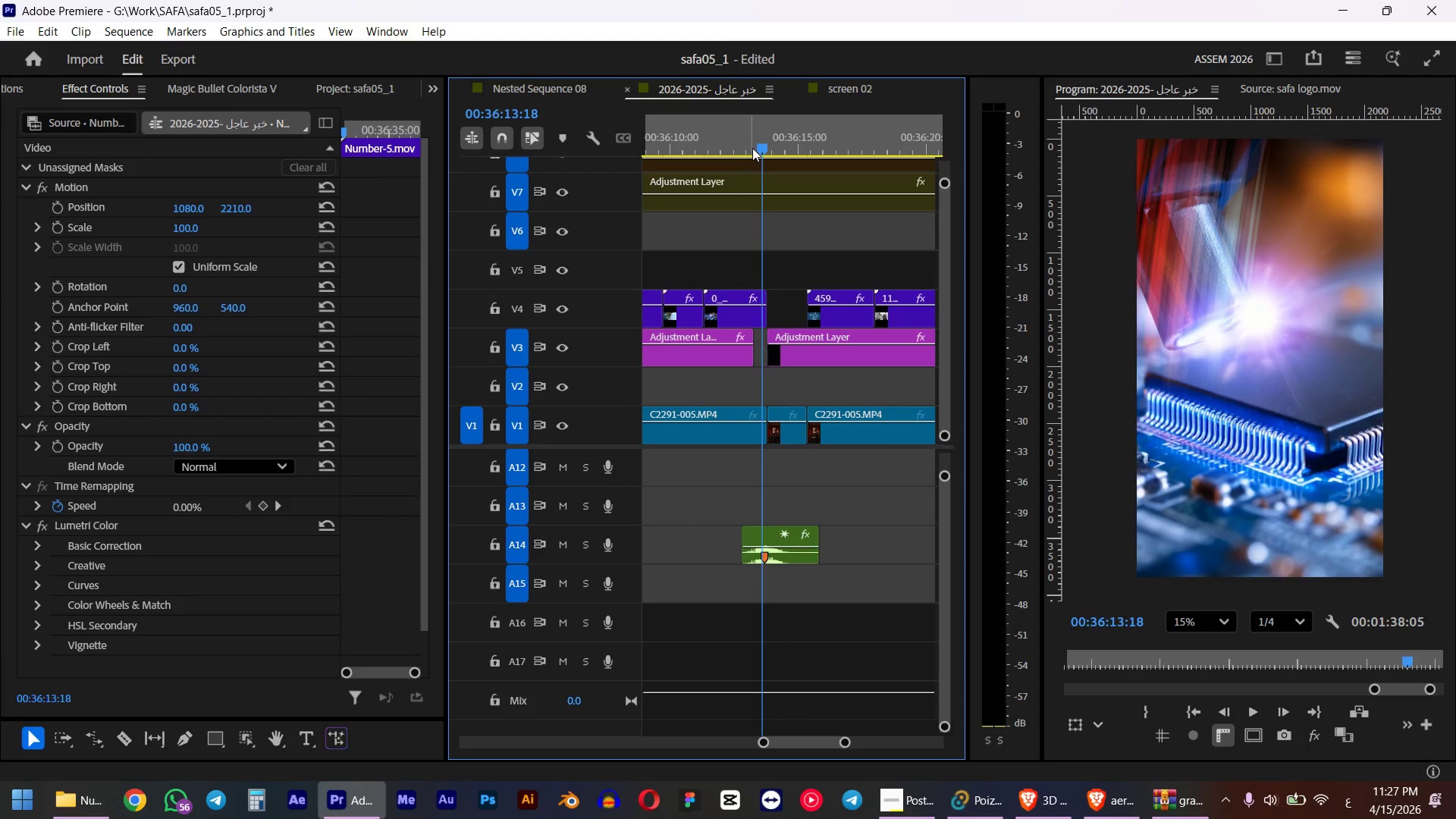 
left_click_drag(start_coordinate=[759, 142], to_coordinate=[770, 142])
 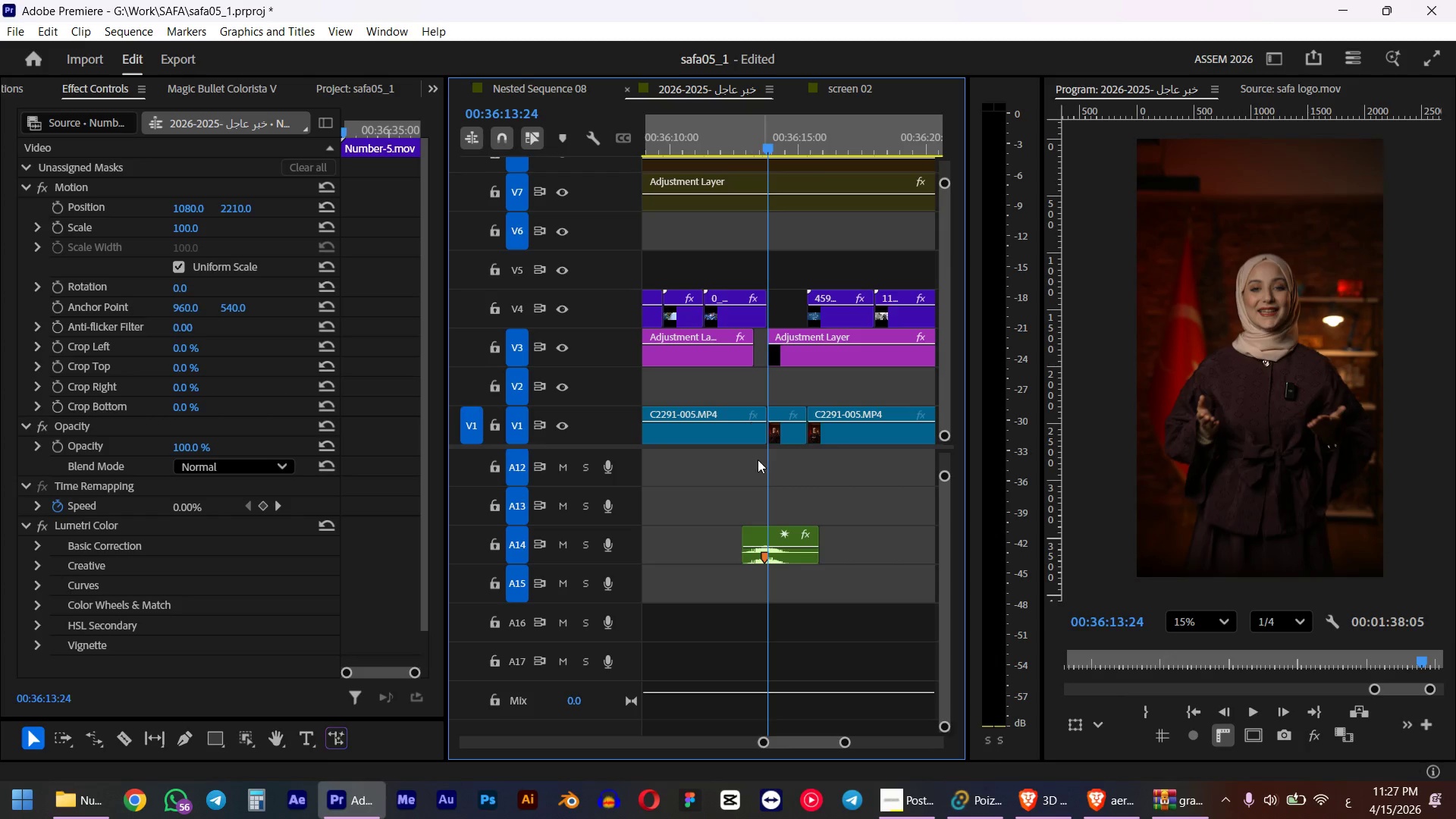 
hold_key(key=ShiftLeft, duration=0.73)
 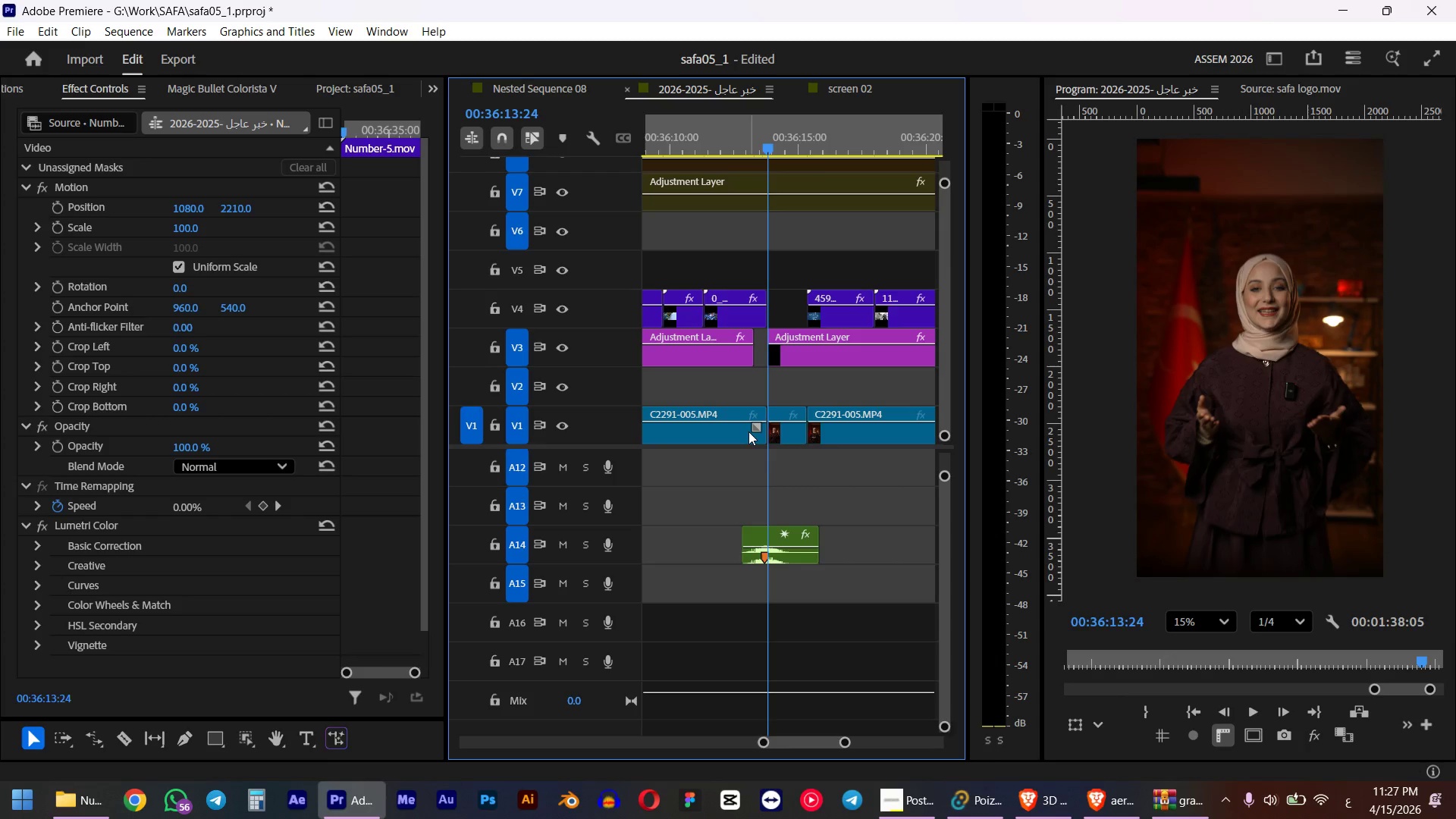 
hold_key(key=AltLeft, duration=0.88)
scroll: coordinate [752, 447], scroll_direction: down, amount: 8.0
 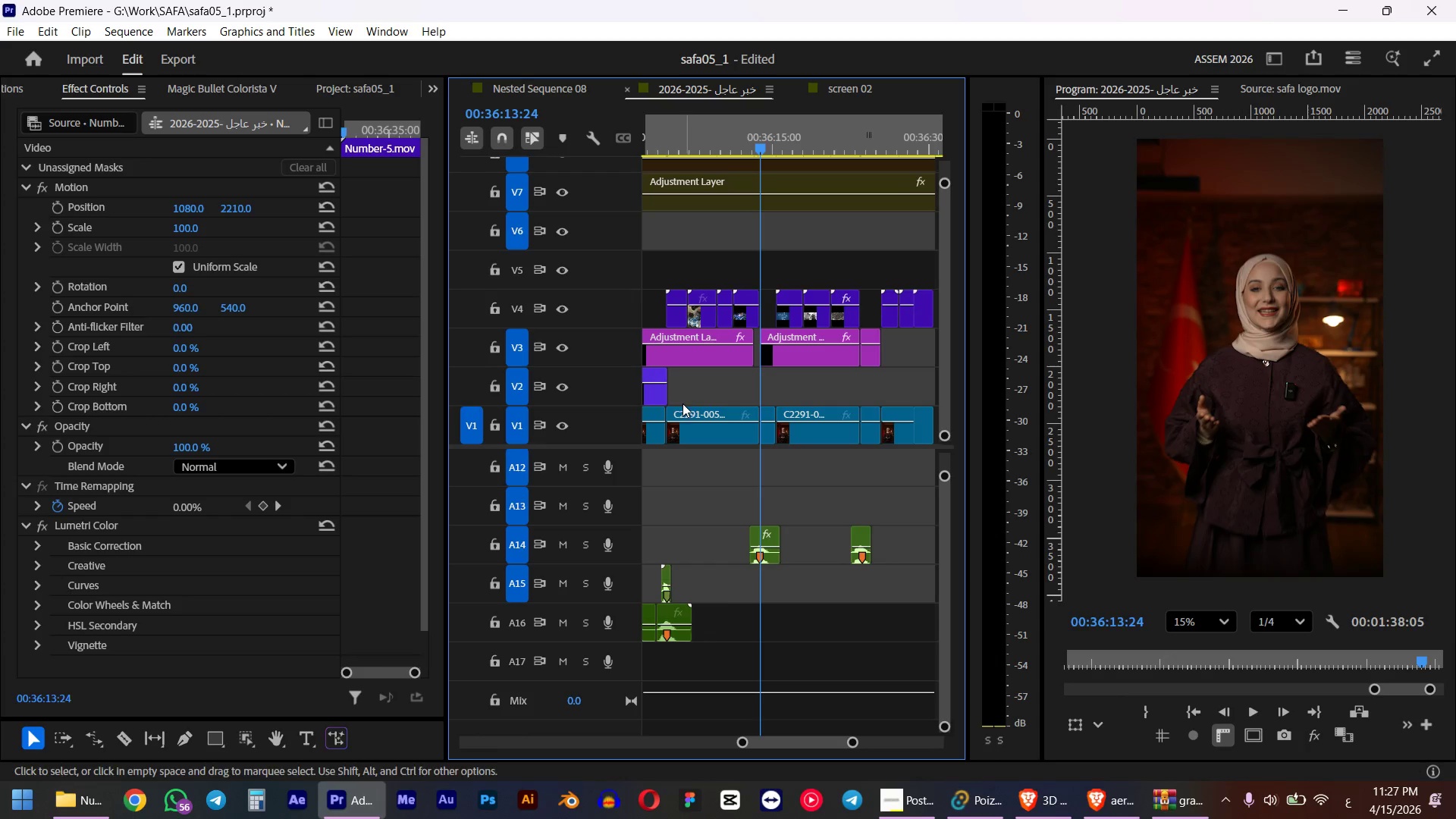 
hold_key(key=AltLeft, duration=2.58)
left_click_drag(start_coordinate=[658, 397], to_coordinate=[787, 394])
 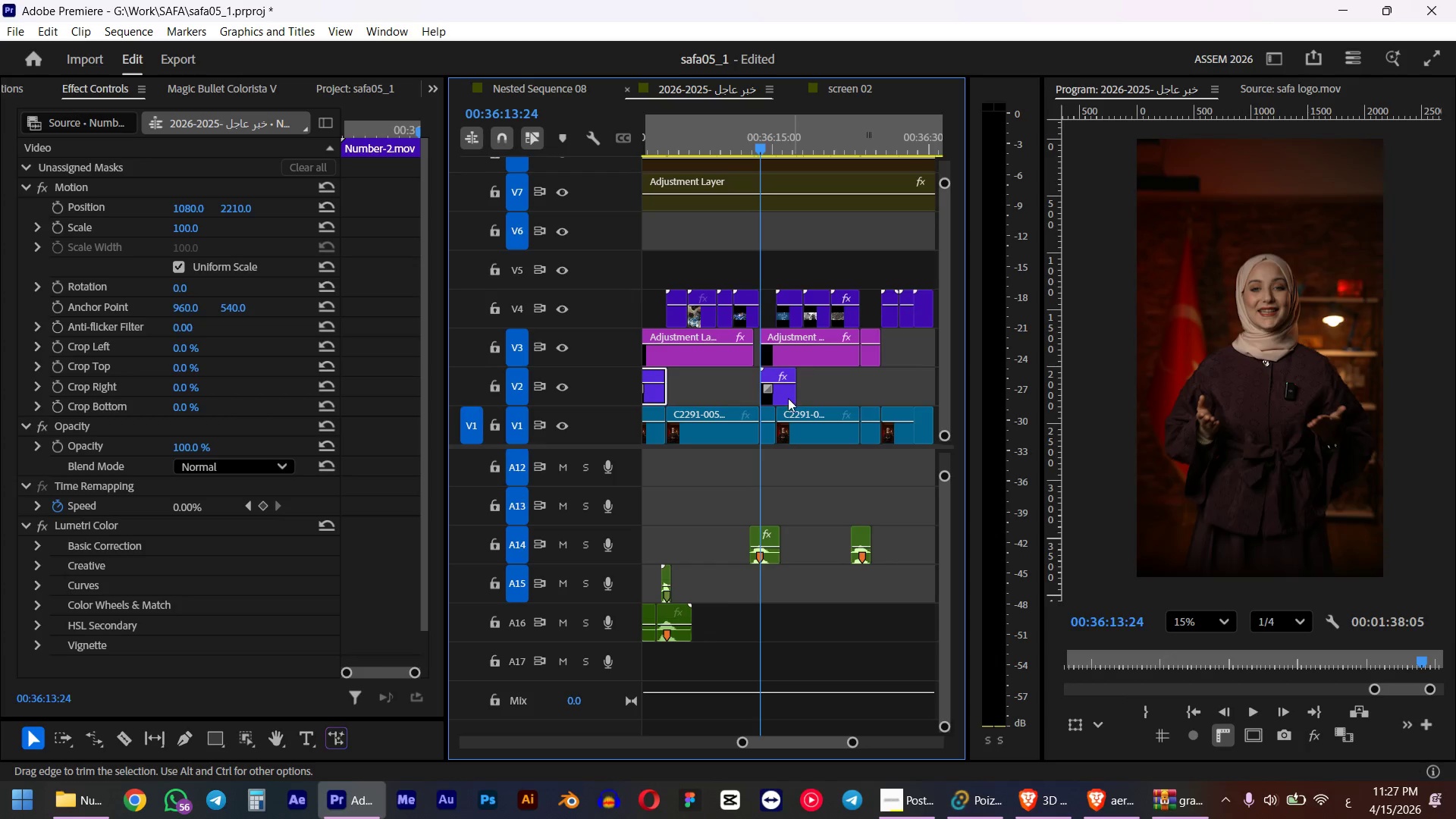 
left_click([787, 398])
 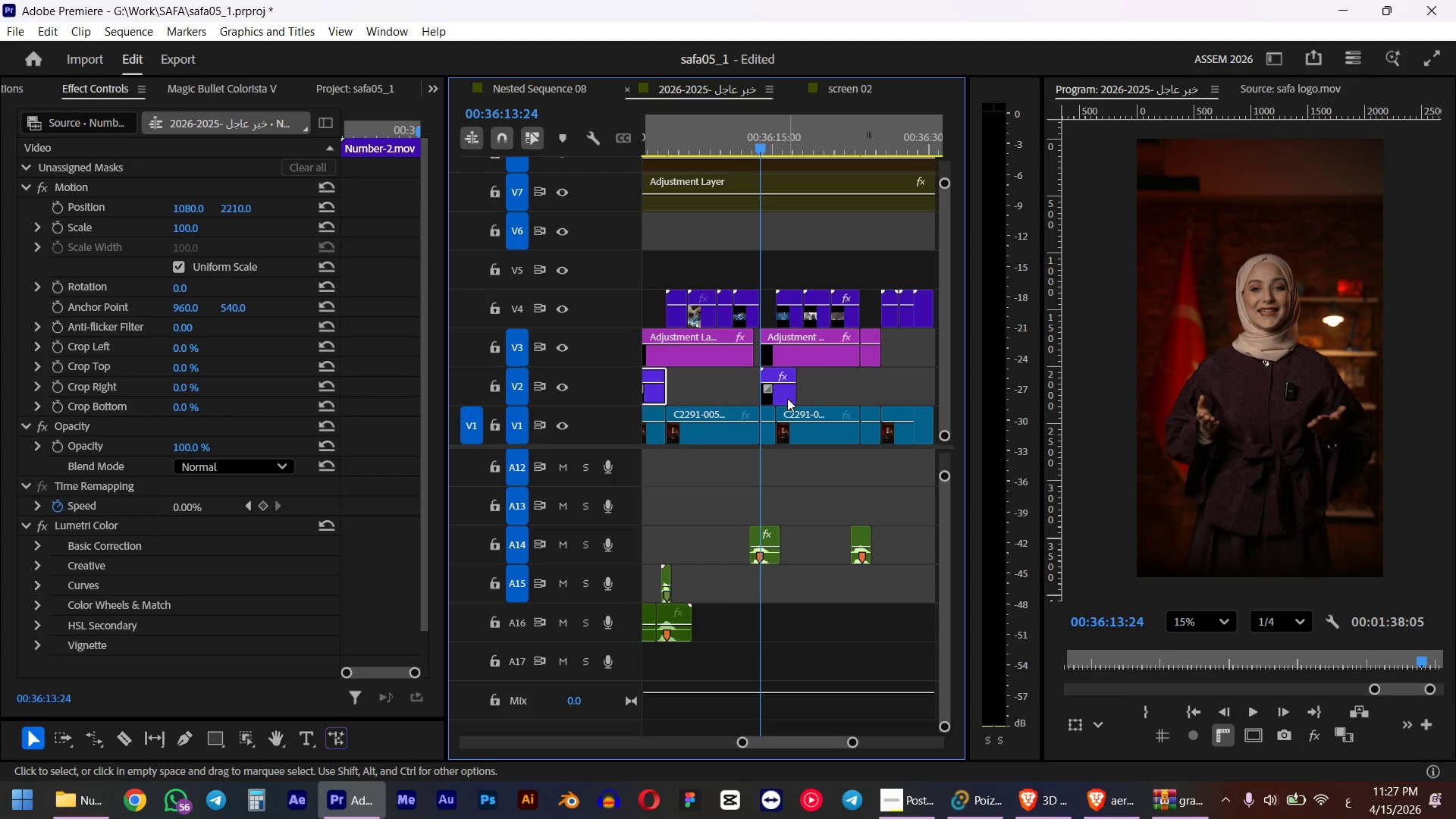 
key(Alt+Shift+ArrowLeft)
 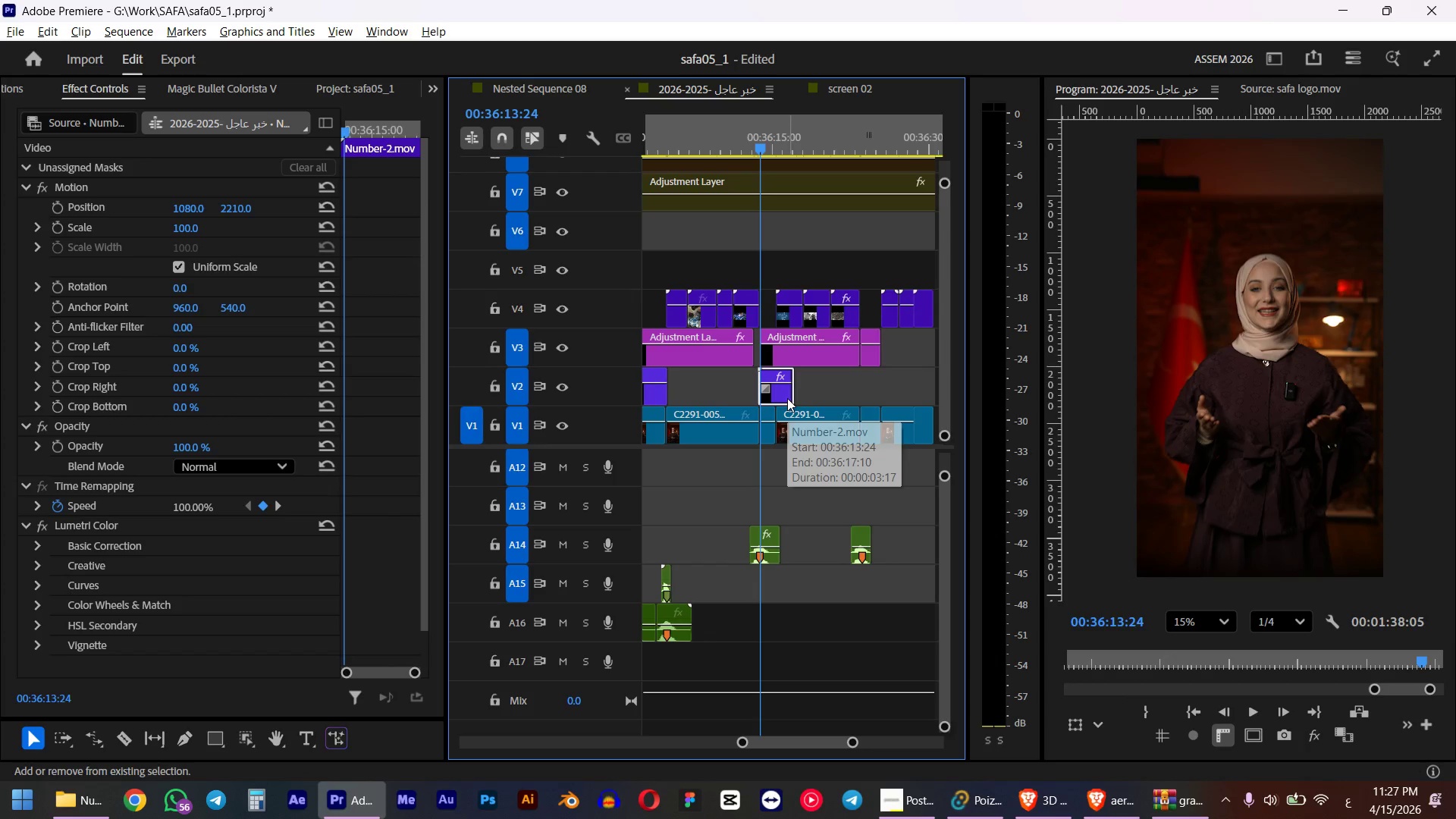 
key(Space)
 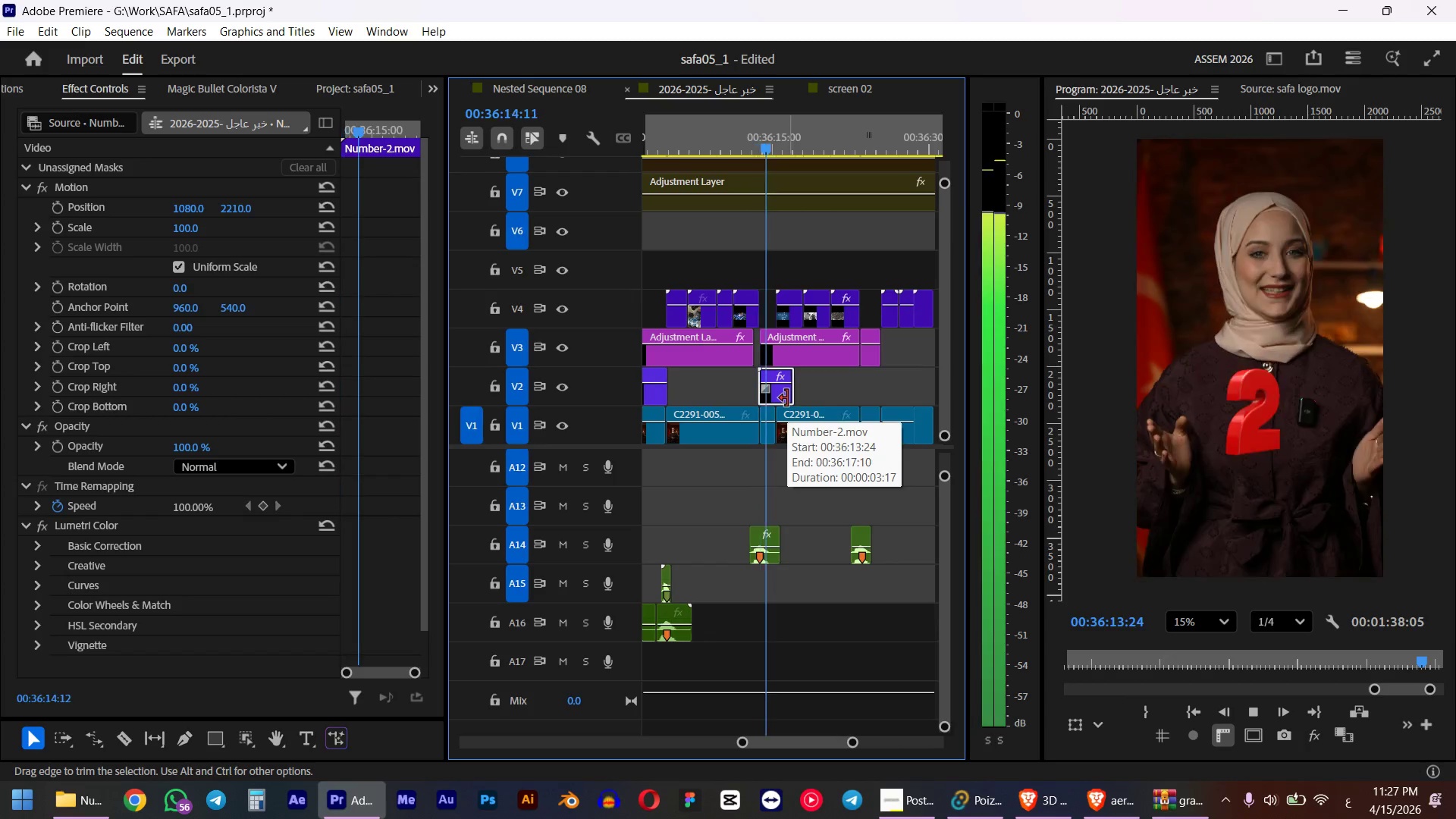 
key(Space)
 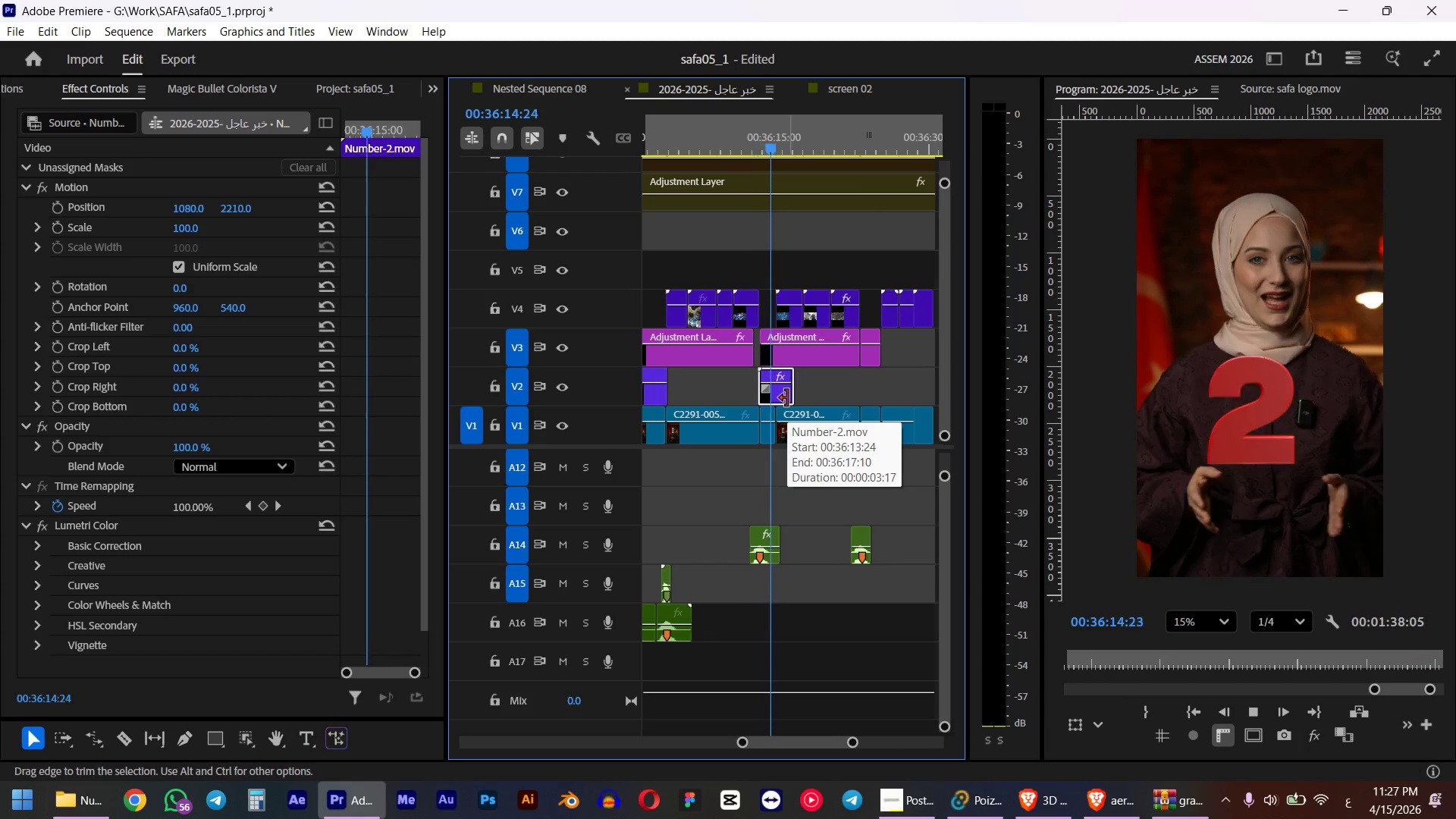 
key(Alt+AltLeft)
 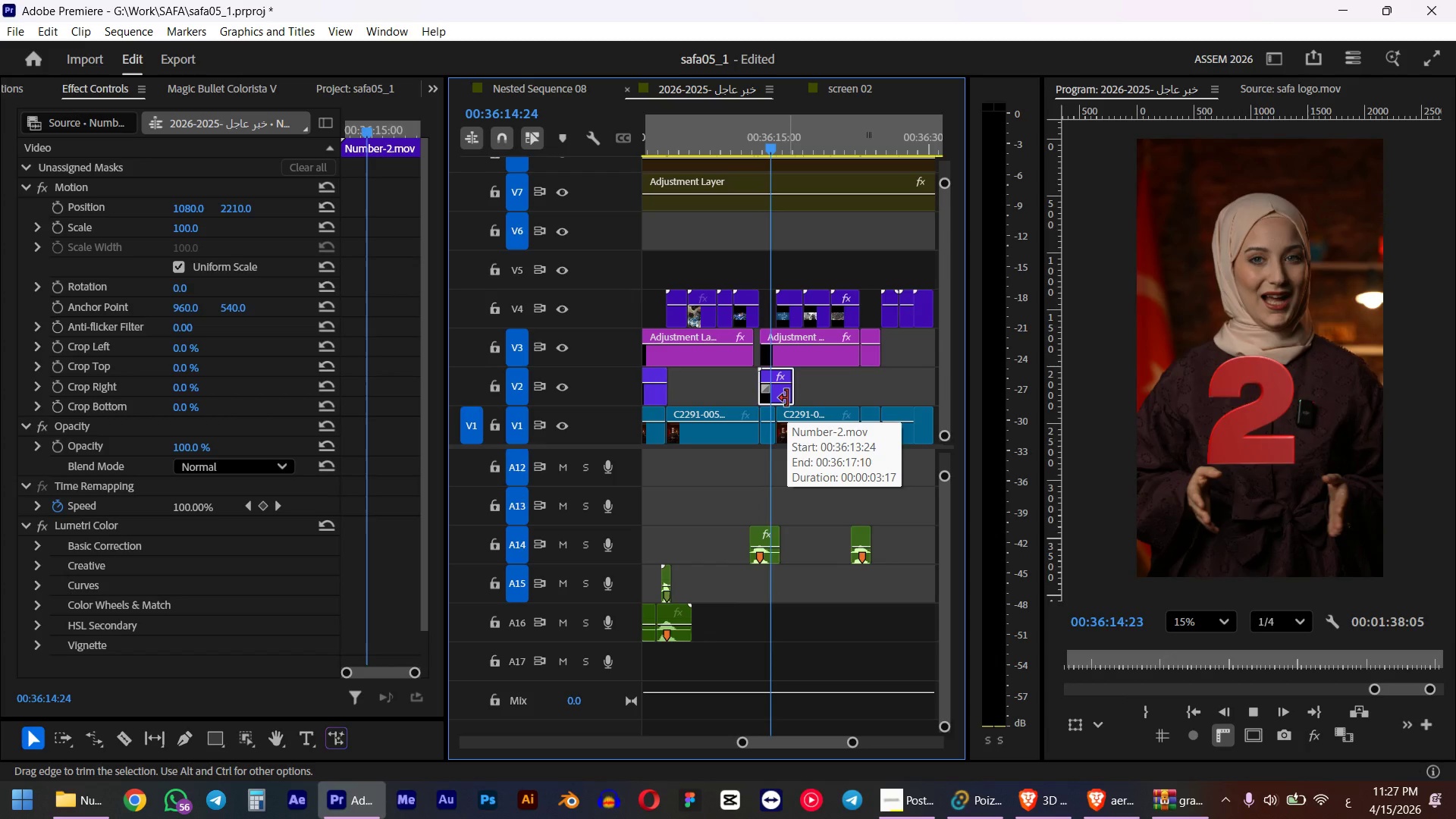 
key(Tab)
 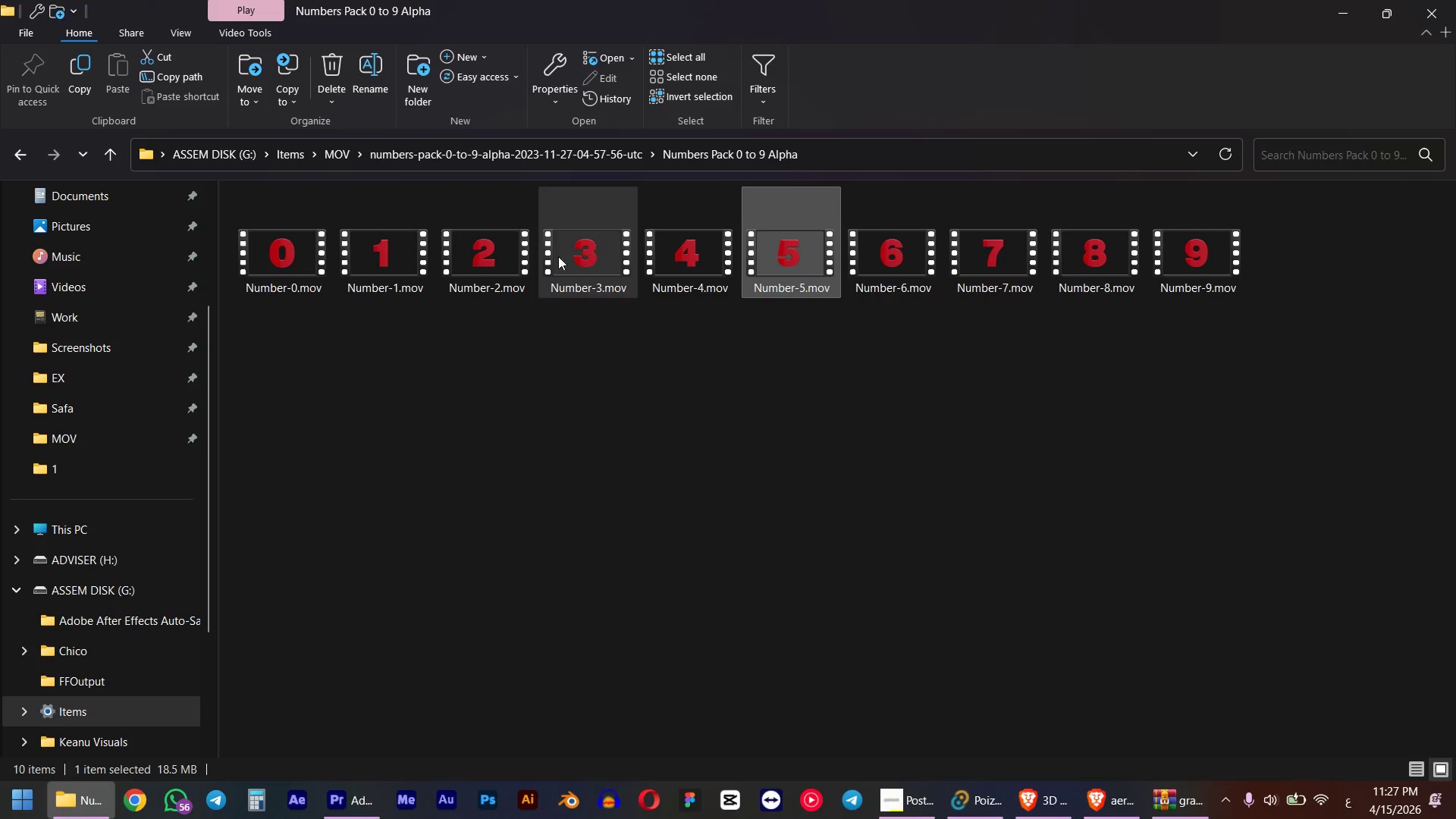 
left_click([578, 255])
 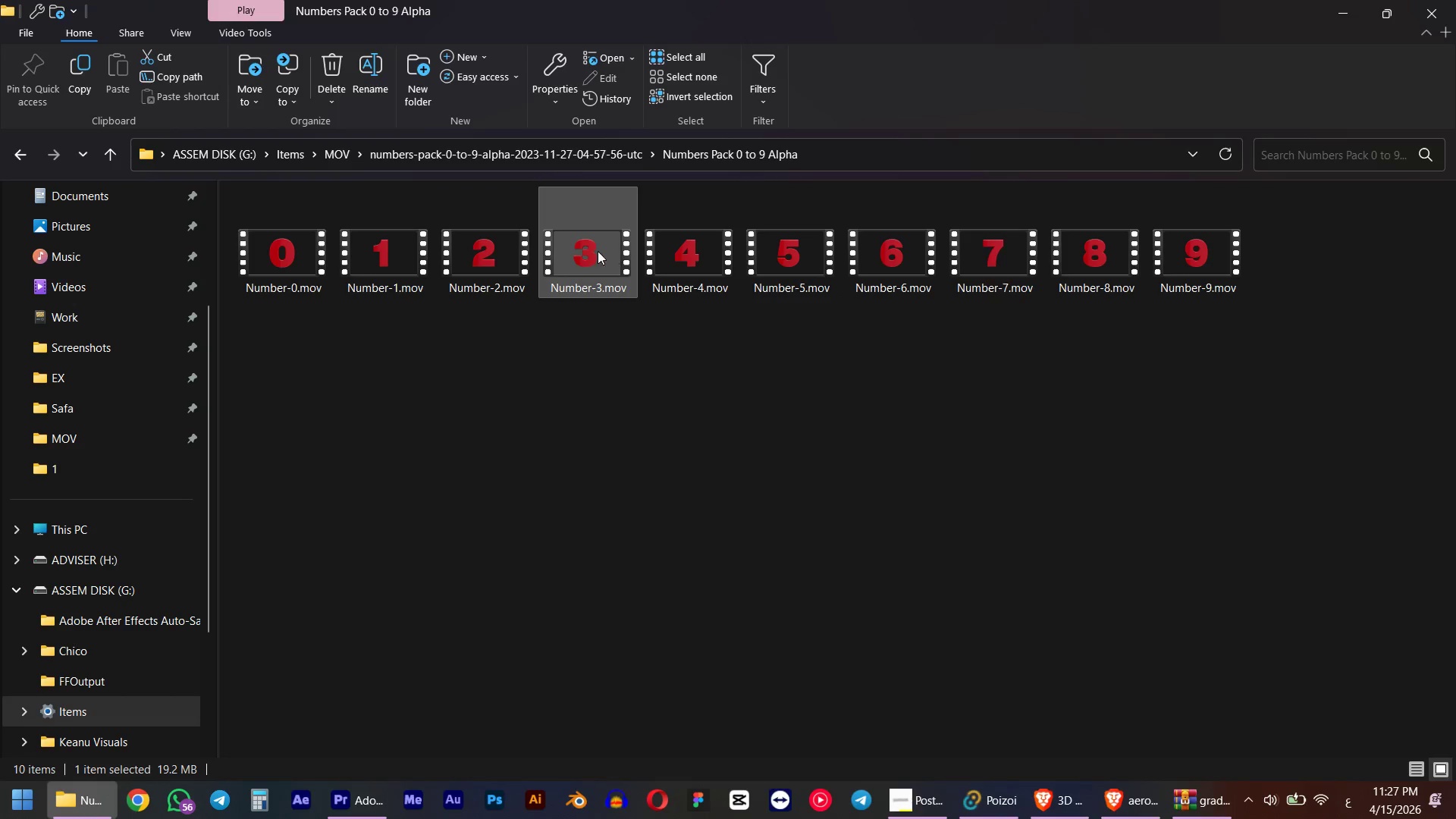 
left_click_drag(start_coordinate=[588, 248], to_coordinate=[777, 393])
 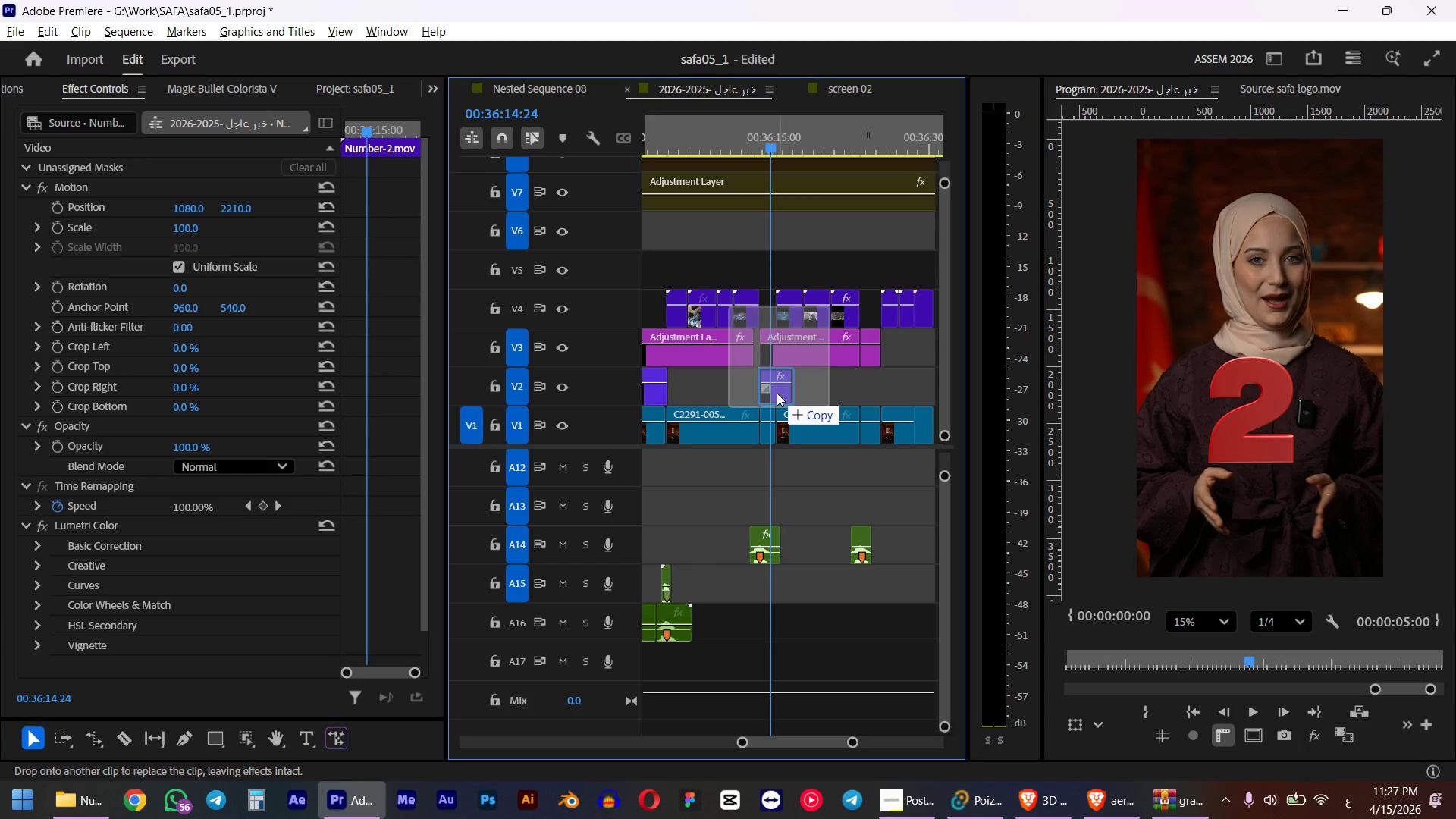 
key(Alt+AltLeft)
 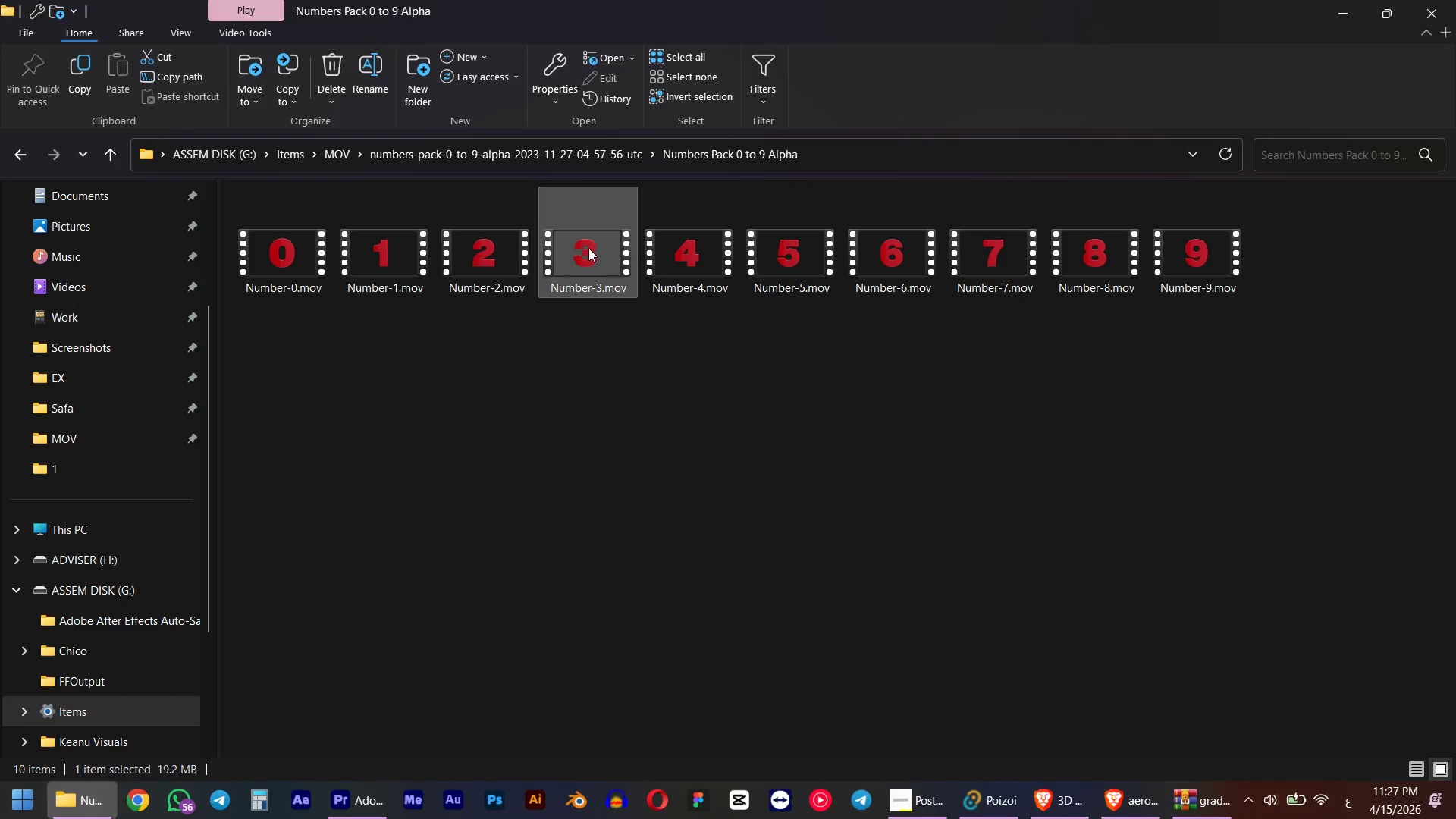 
key(Alt+Tab)
 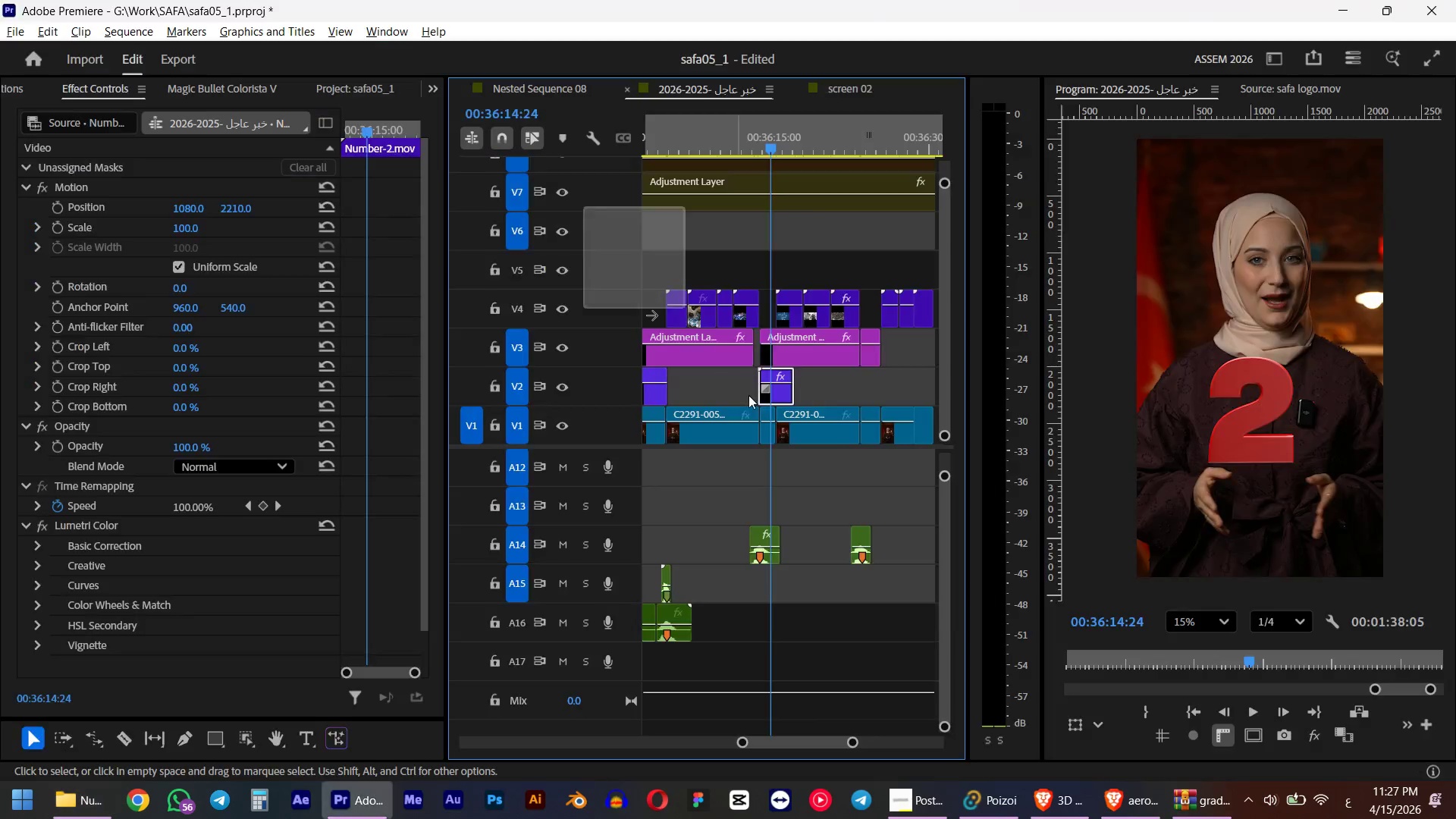 
hold_key(key=AltLeft, duration=1.38)
 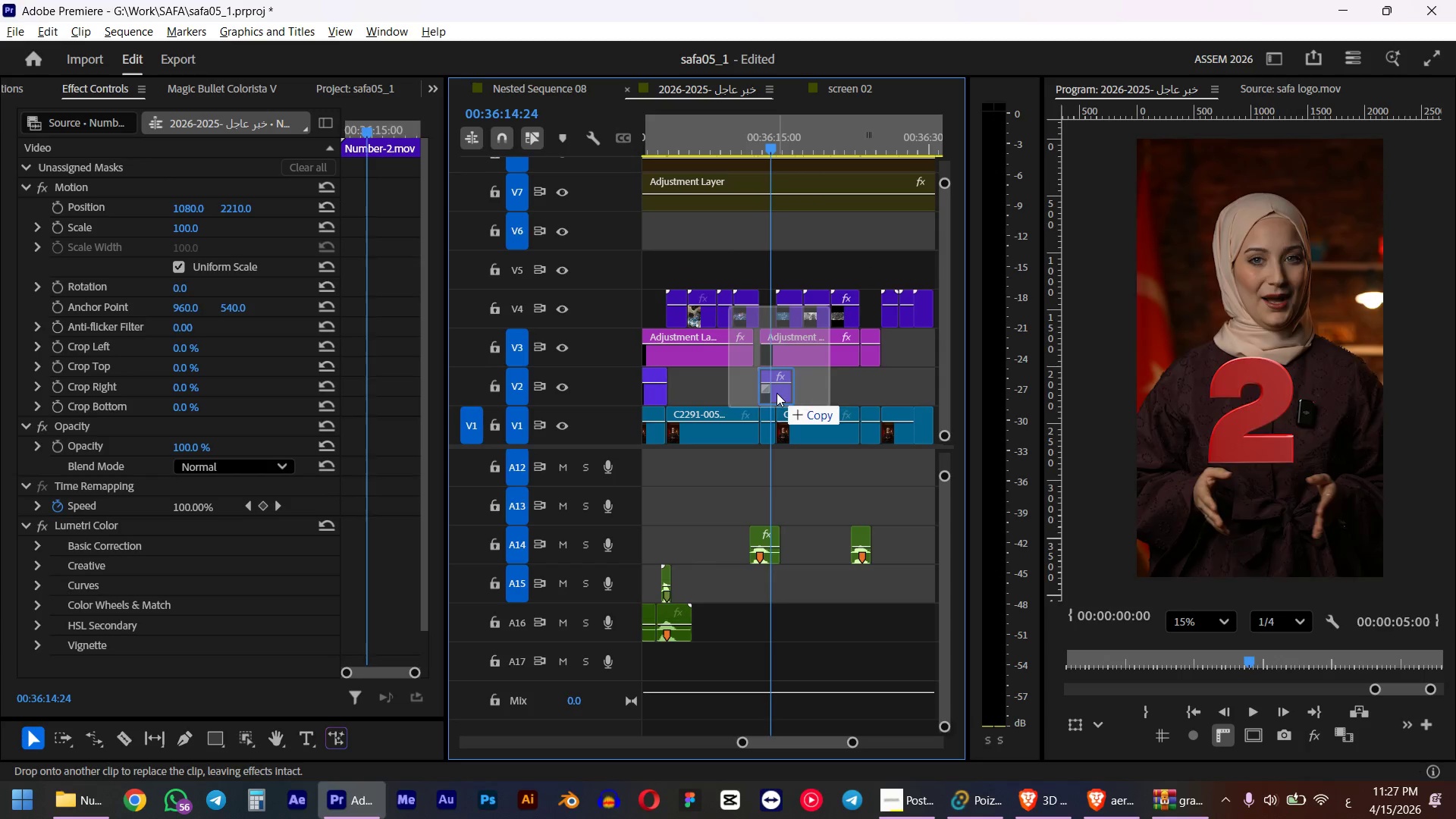 
key(Control+ControlLeft)
 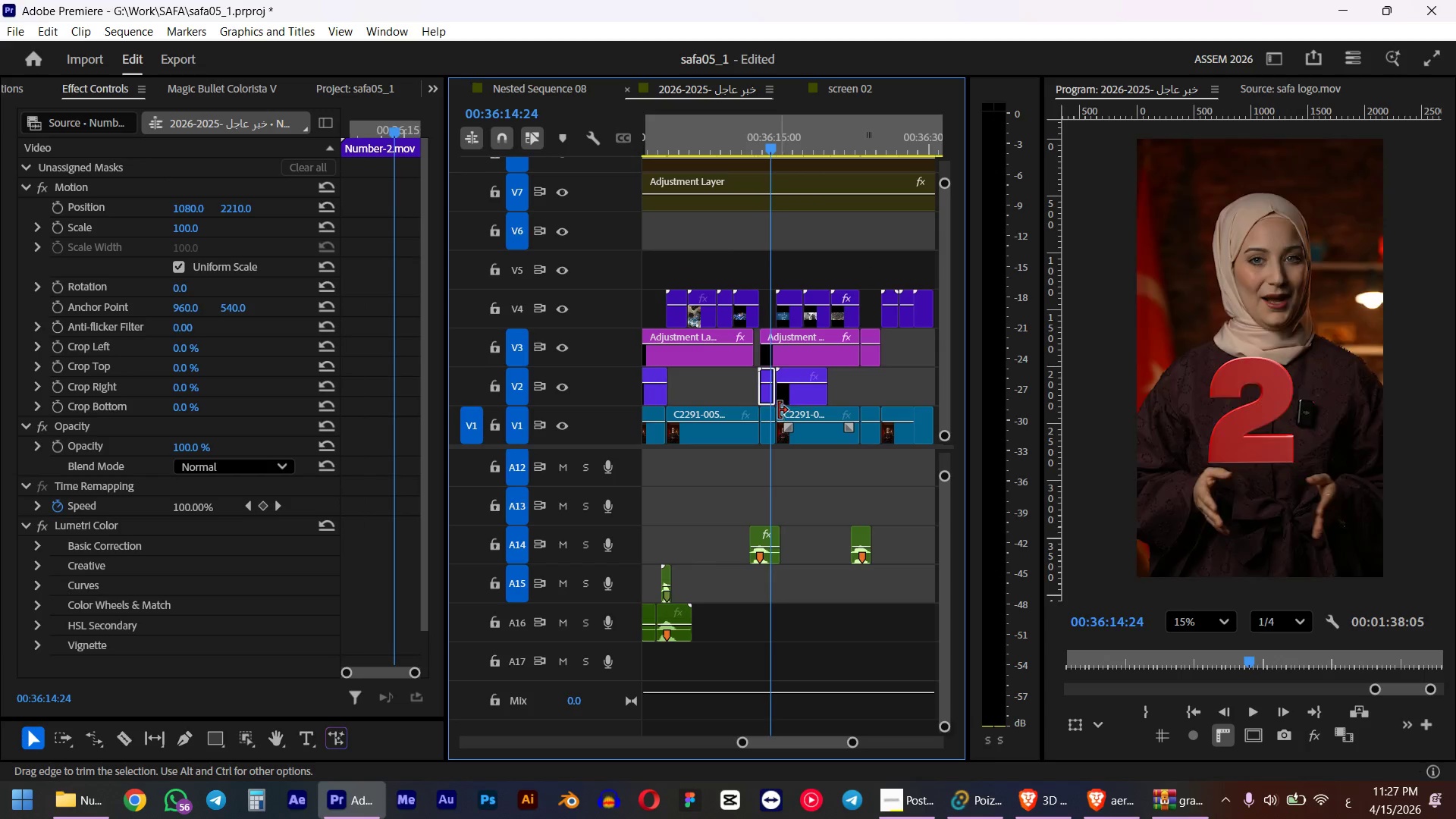 
key(Control+Z)
 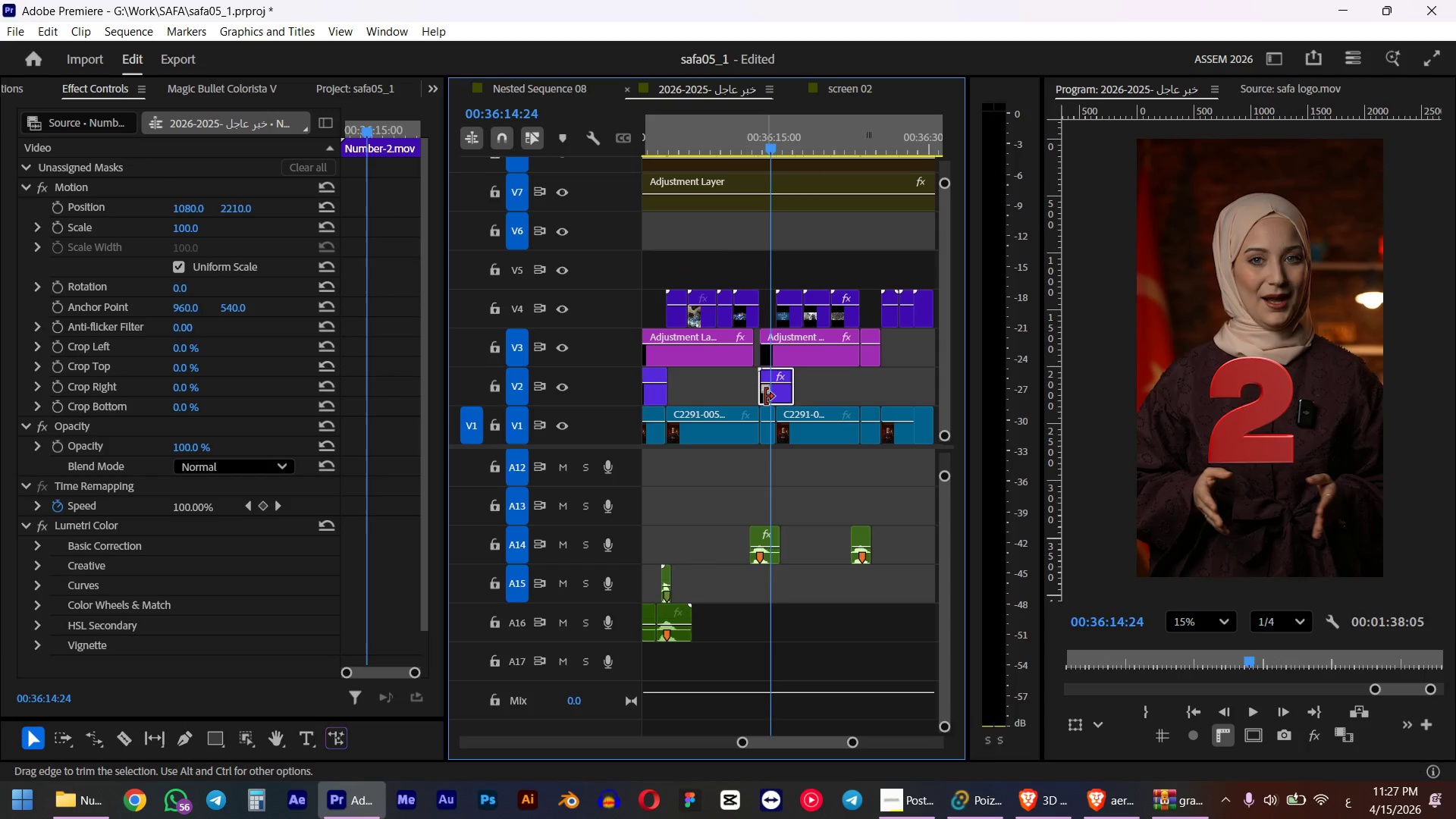 
hold_key(key=AltLeft, duration=3.14)
left_click_drag(start_coordinate=[783, 397], to_coordinate=[882, 393])
 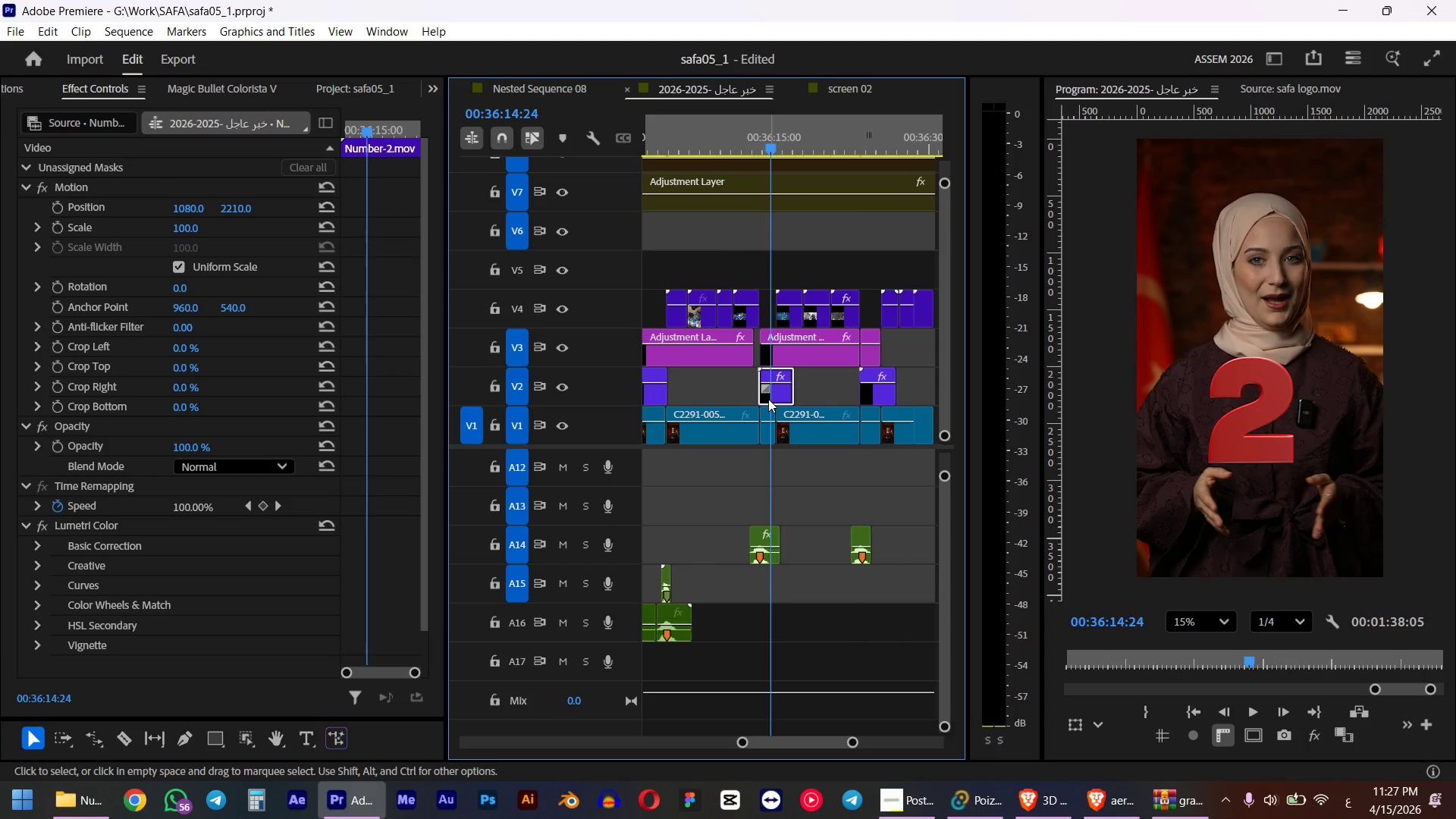 
key(Alt+AltLeft)
 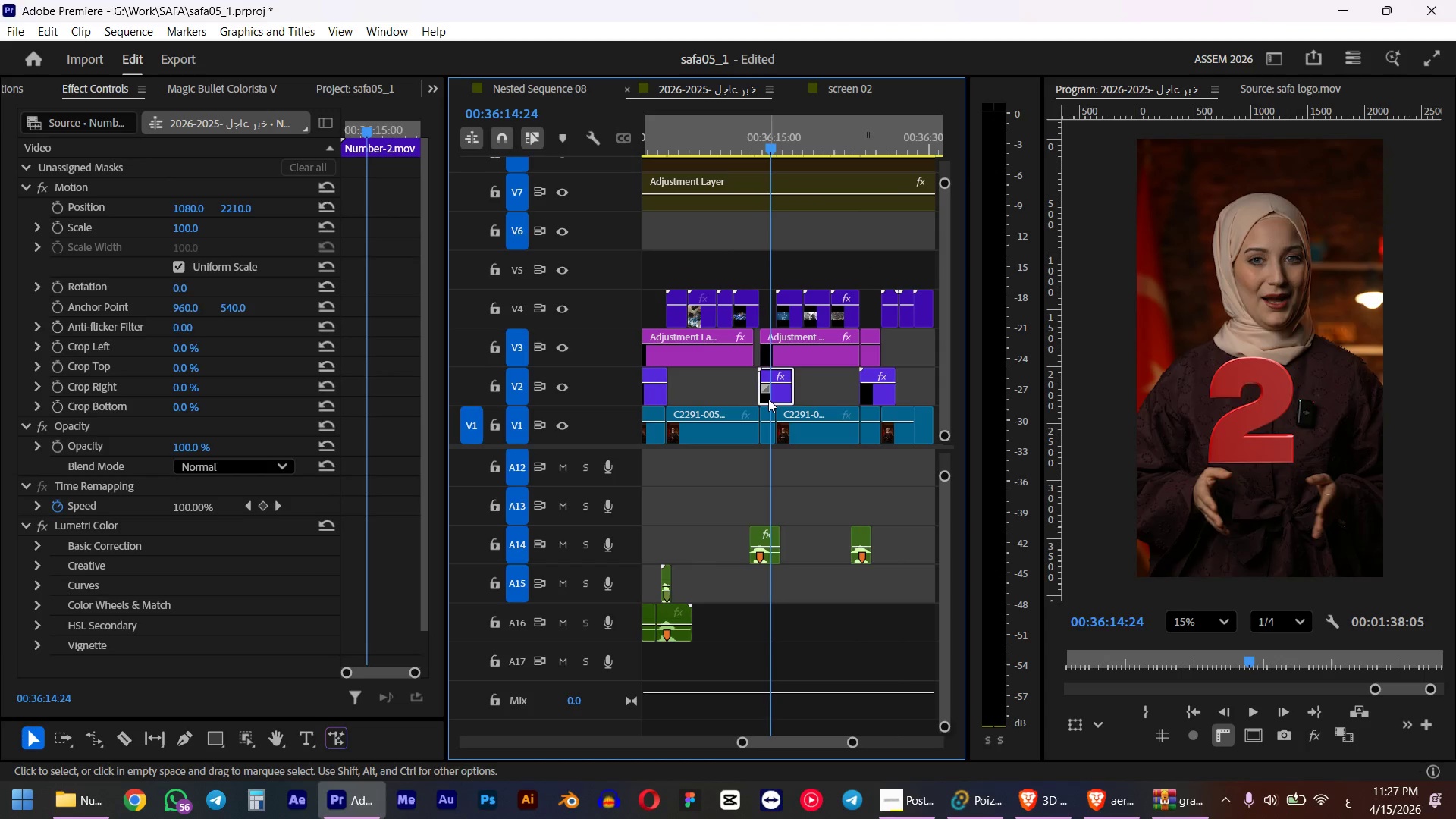 
key(Alt+Tab)
 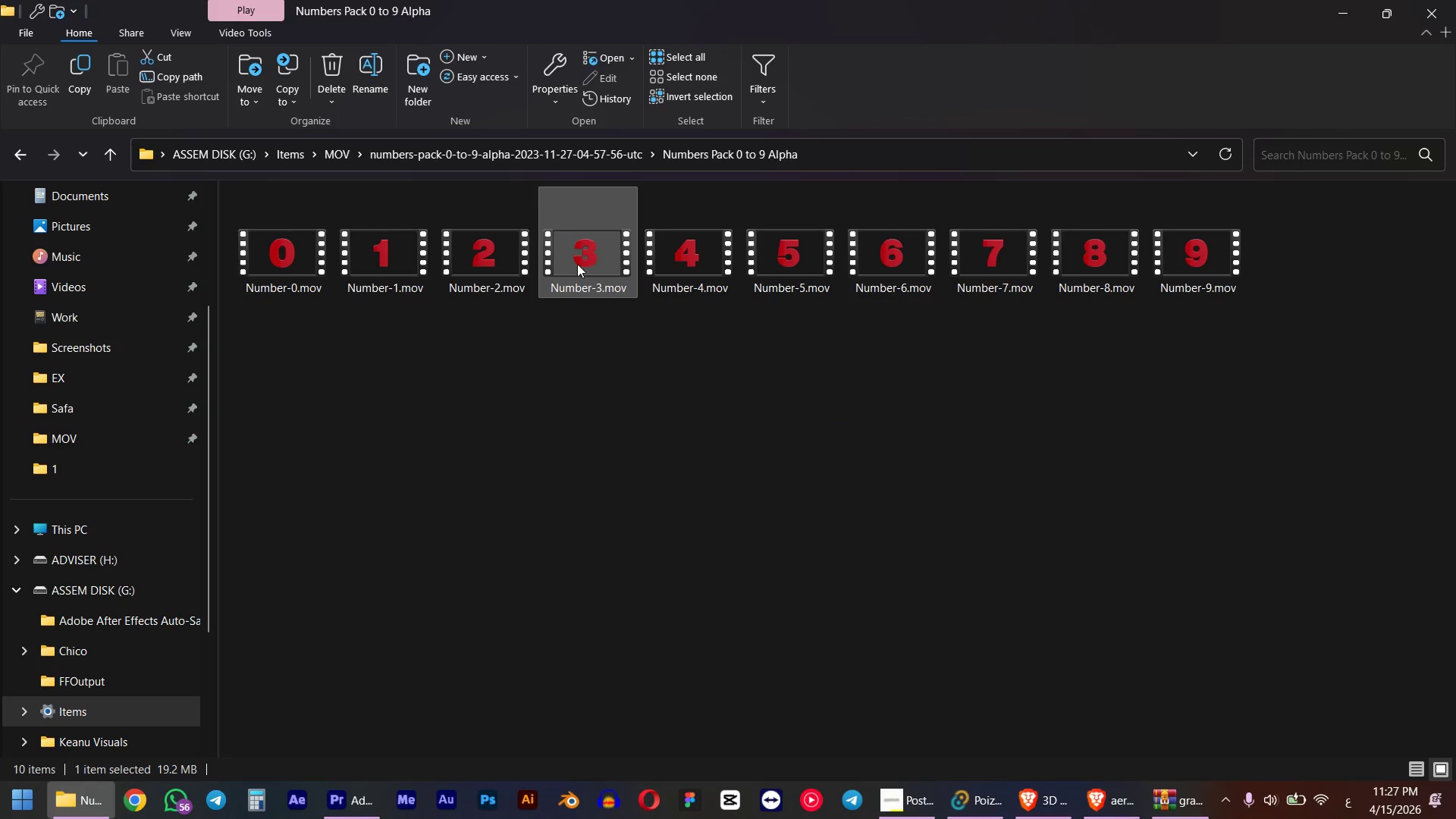 
left_click_drag(start_coordinate=[577, 256], to_coordinate=[779, 383])
 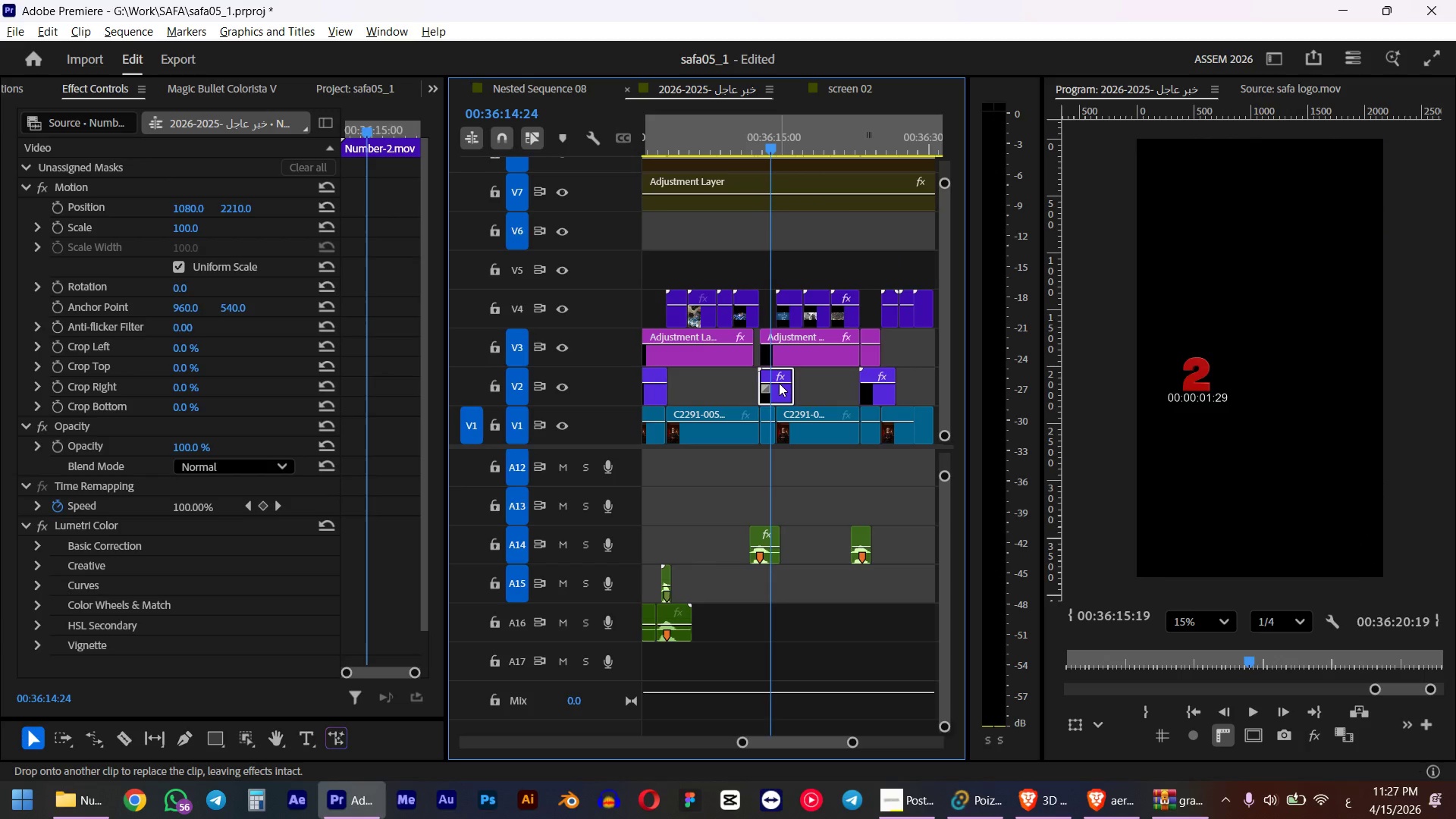 
key(Alt+AltLeft)
 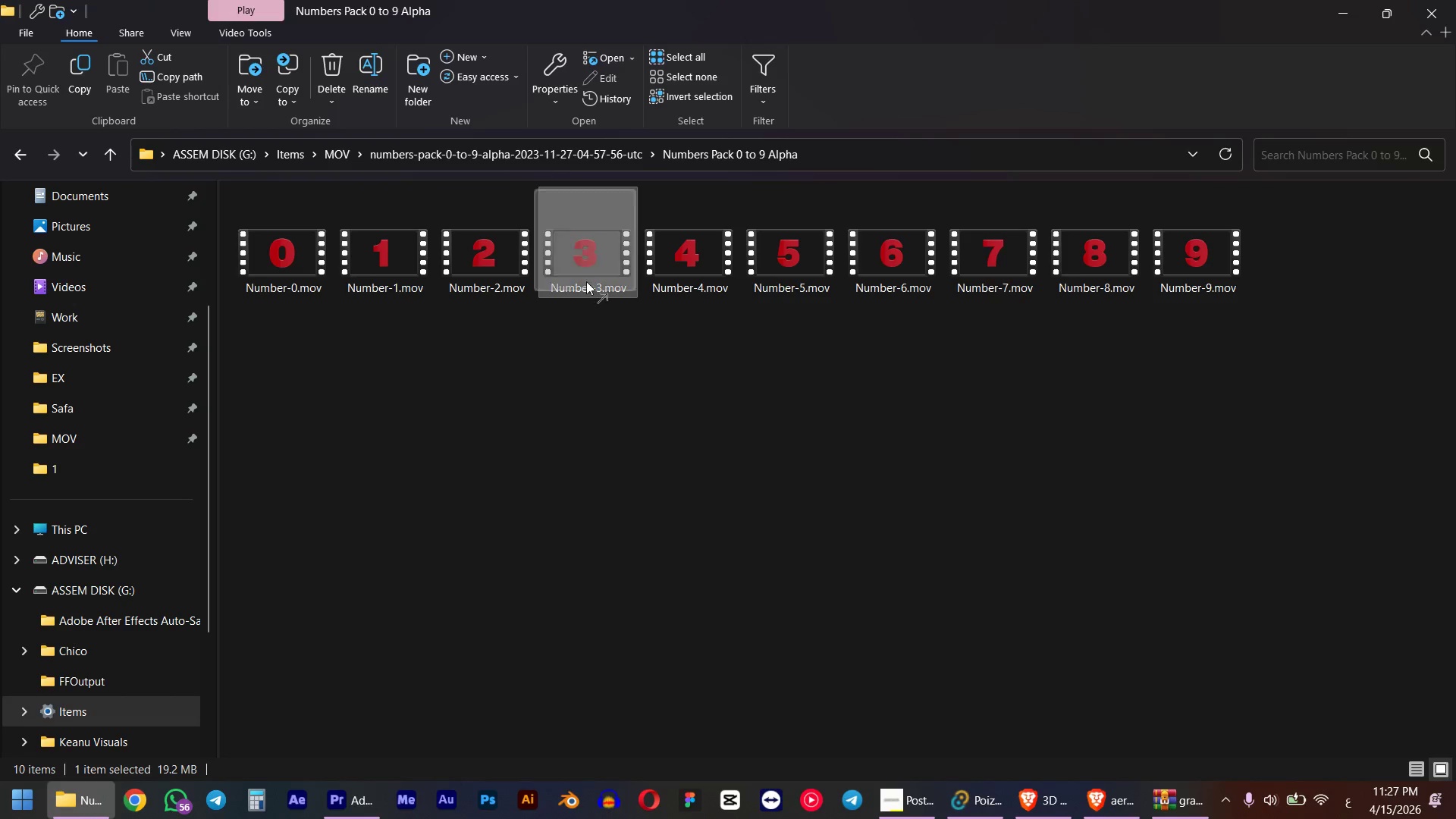 
key(Alt+Tab)
 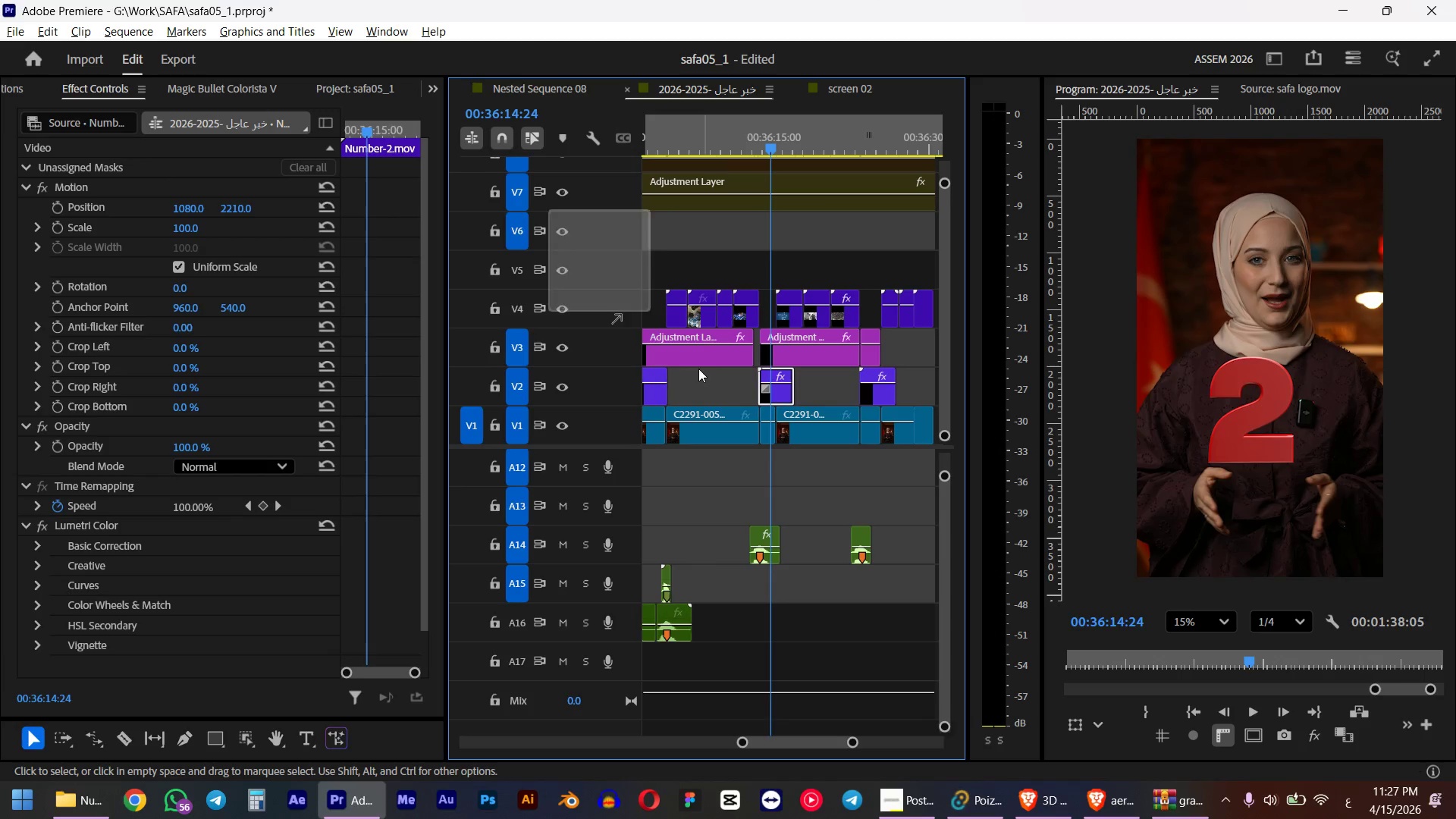 
hold_key(key=AltLeft, duration=2.52)
 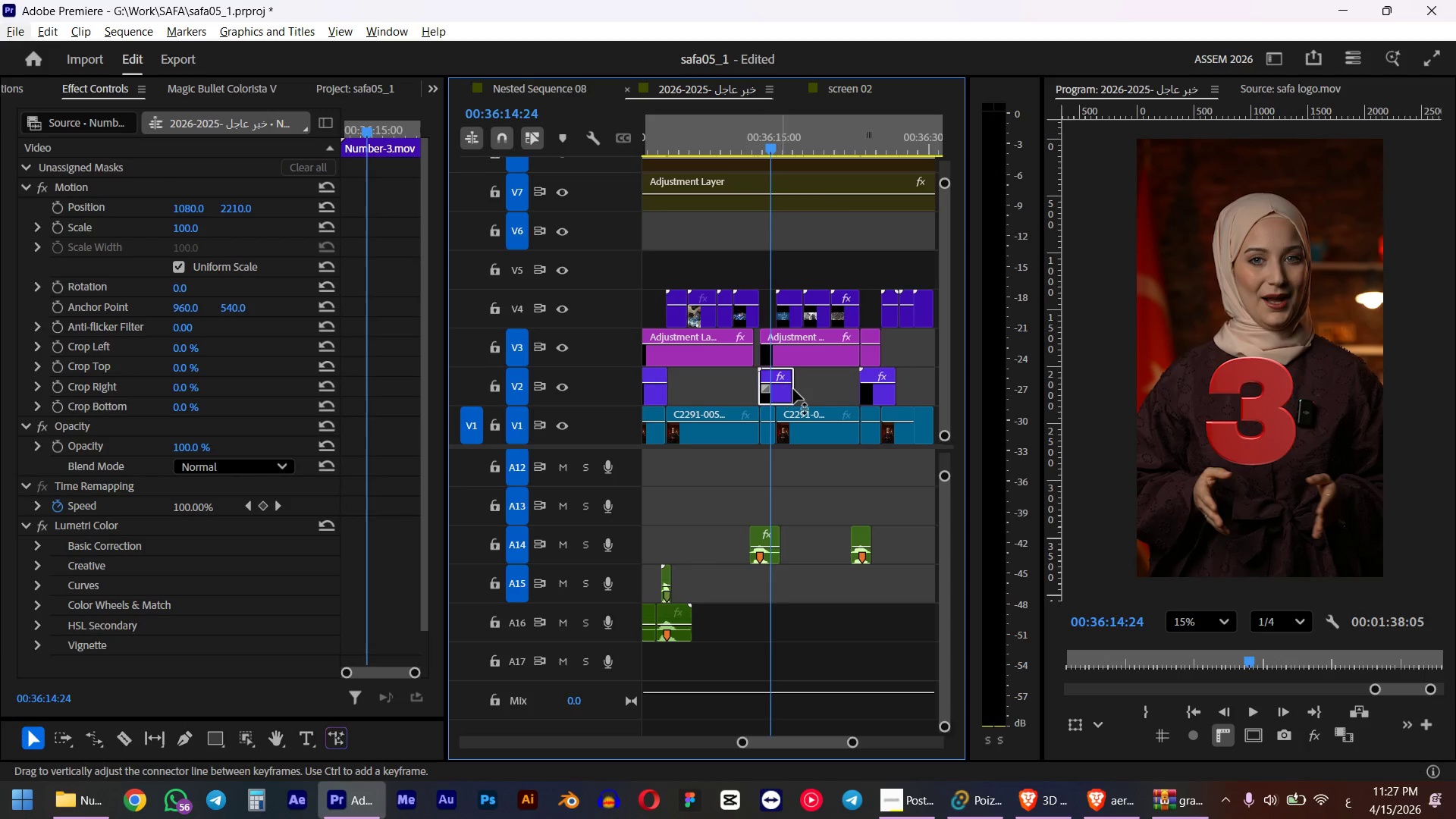 
key(Alt+AltLeft)
 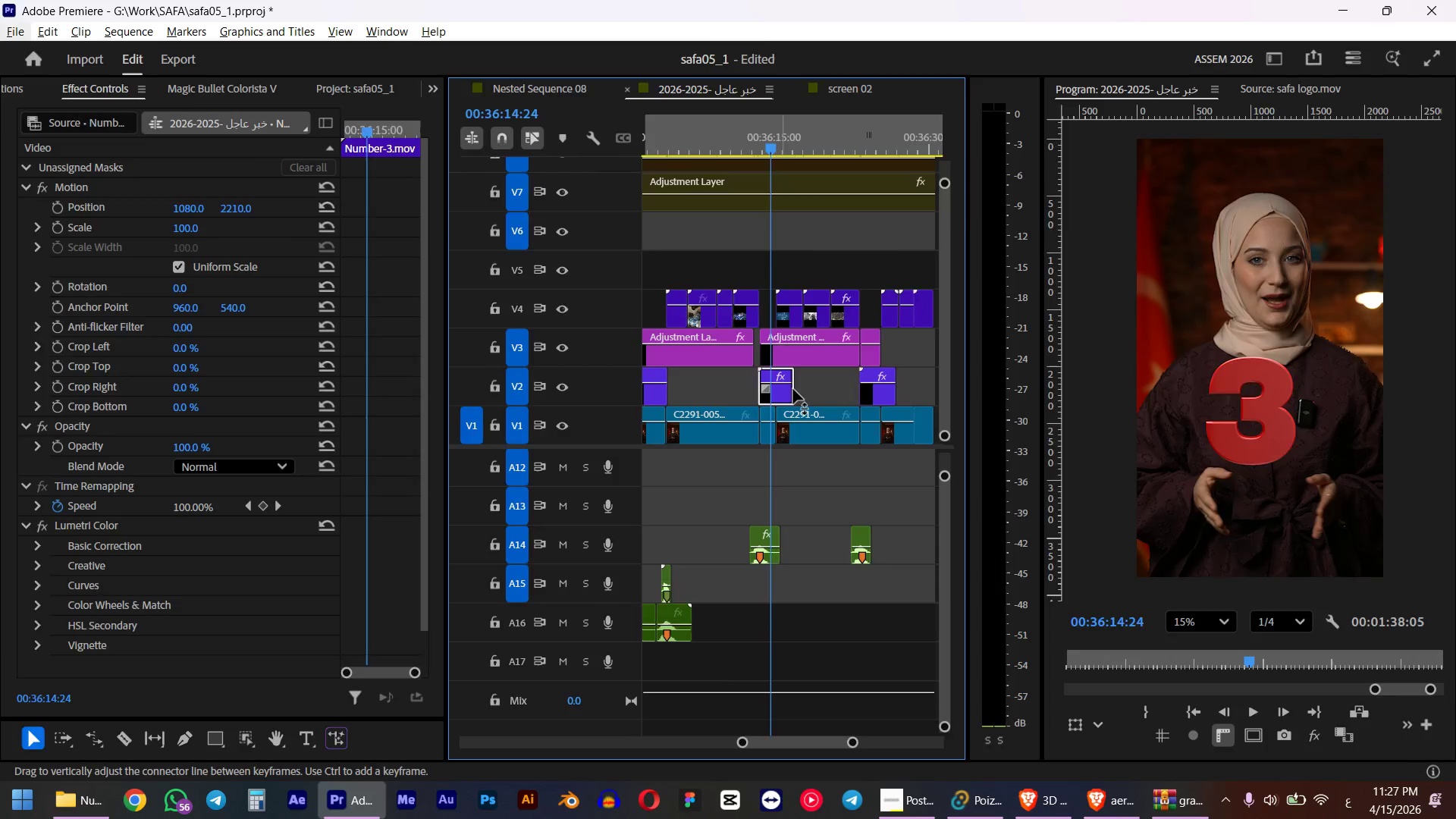 
key(Tab)
 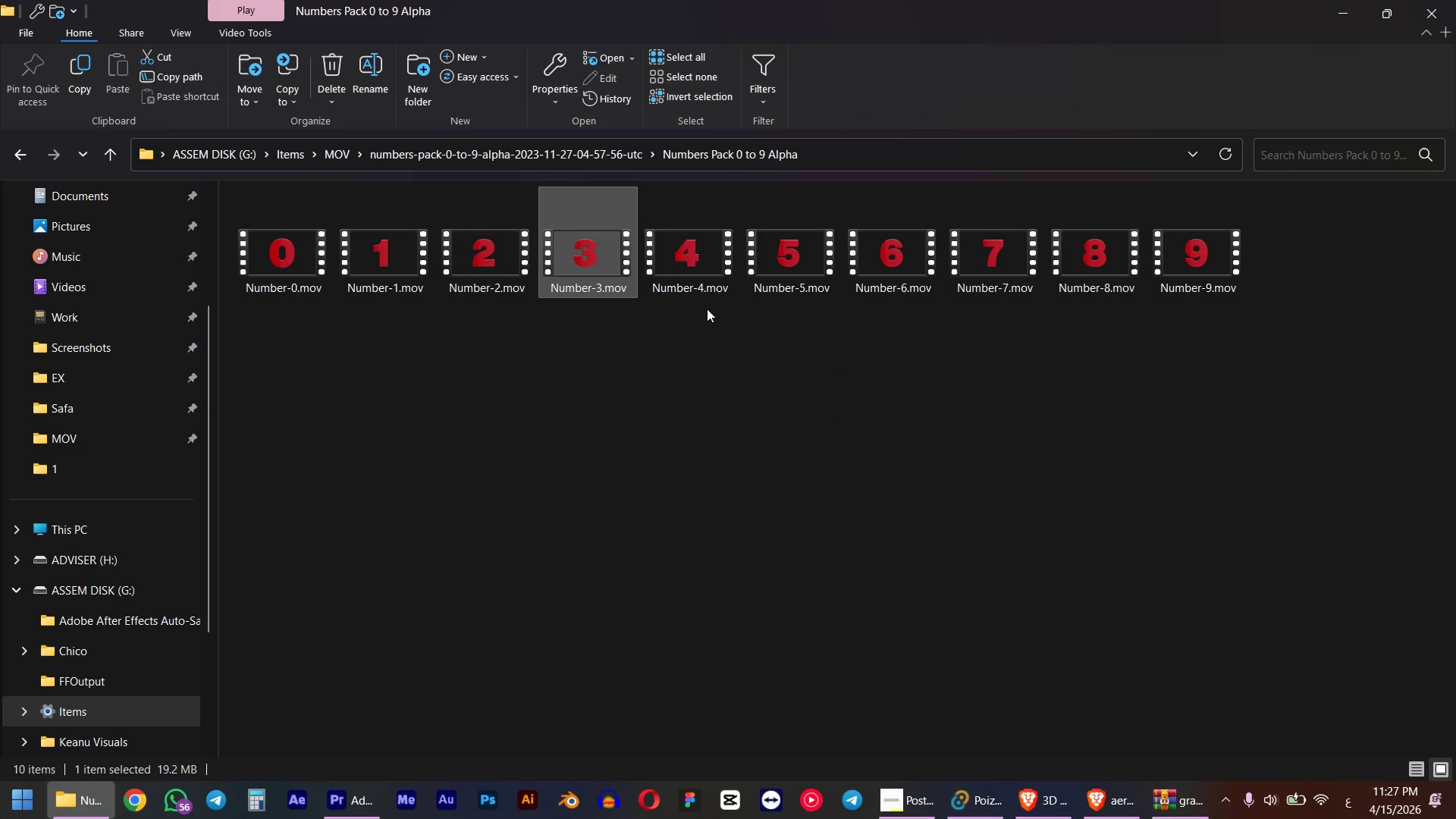 
left_click([692, 266])
 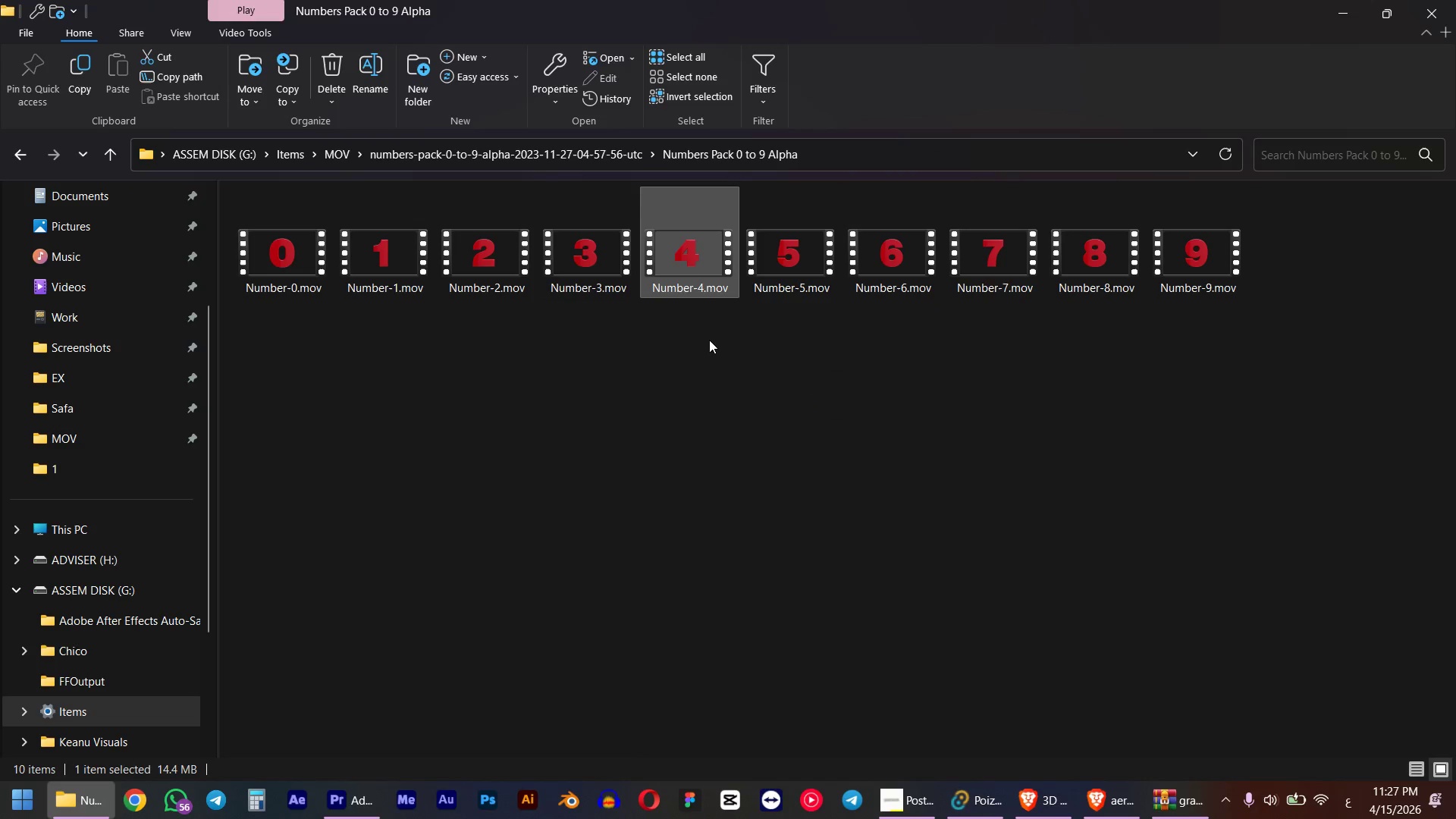 
key(Alt+AltLeft)
 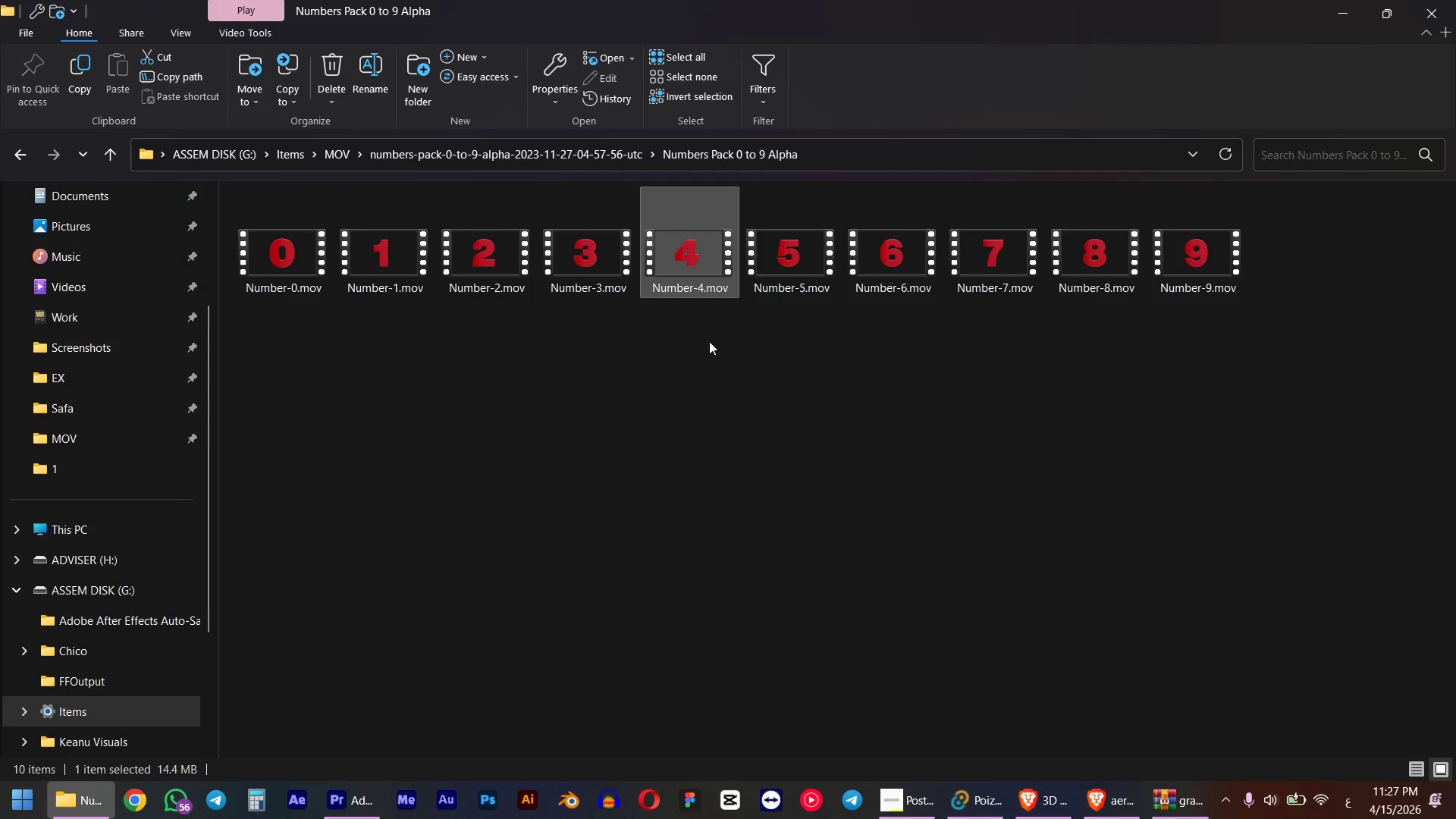 
key(Alt+Tab)
 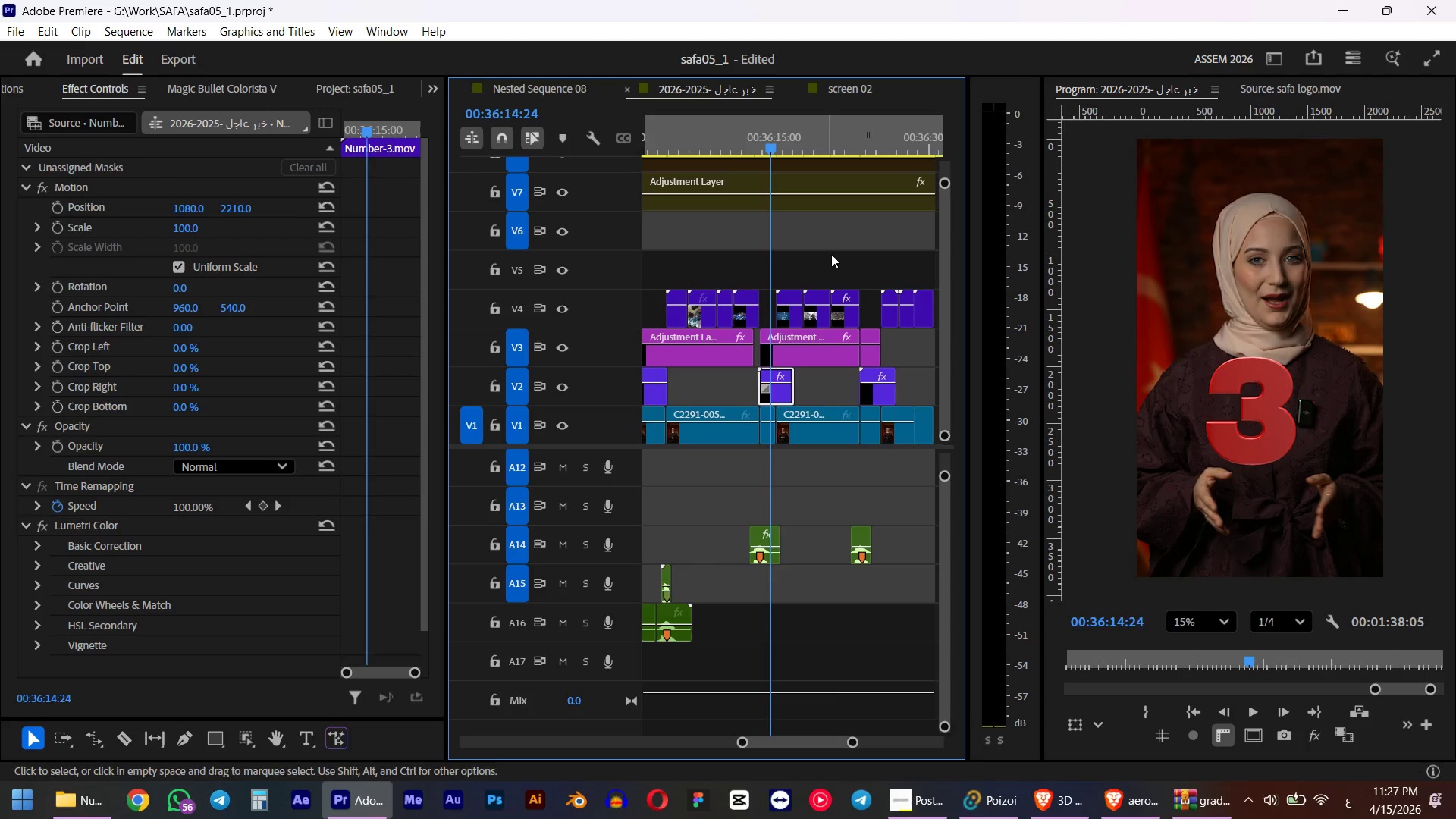 
left_click([868, 143])
 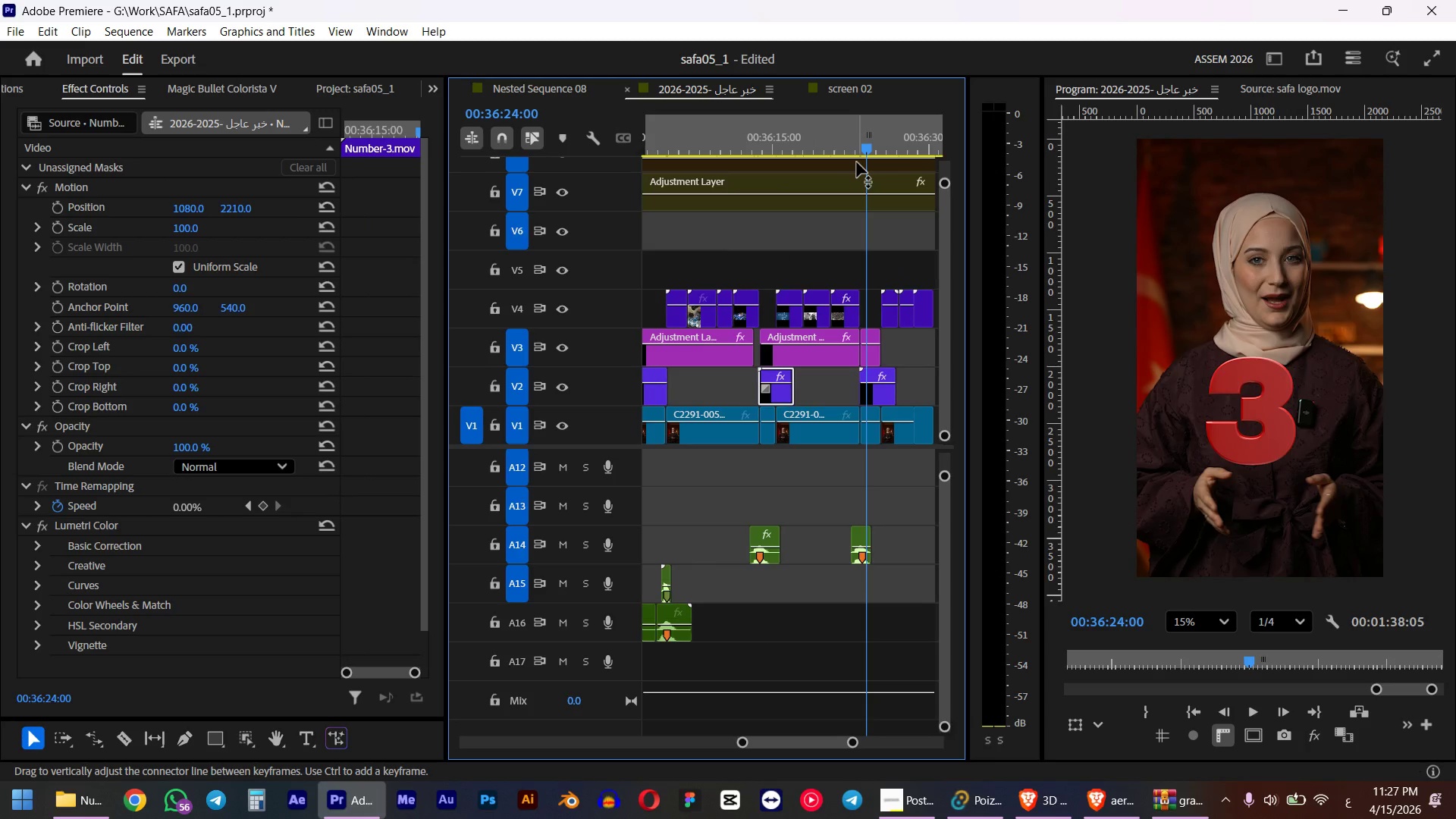 
key(Space)
 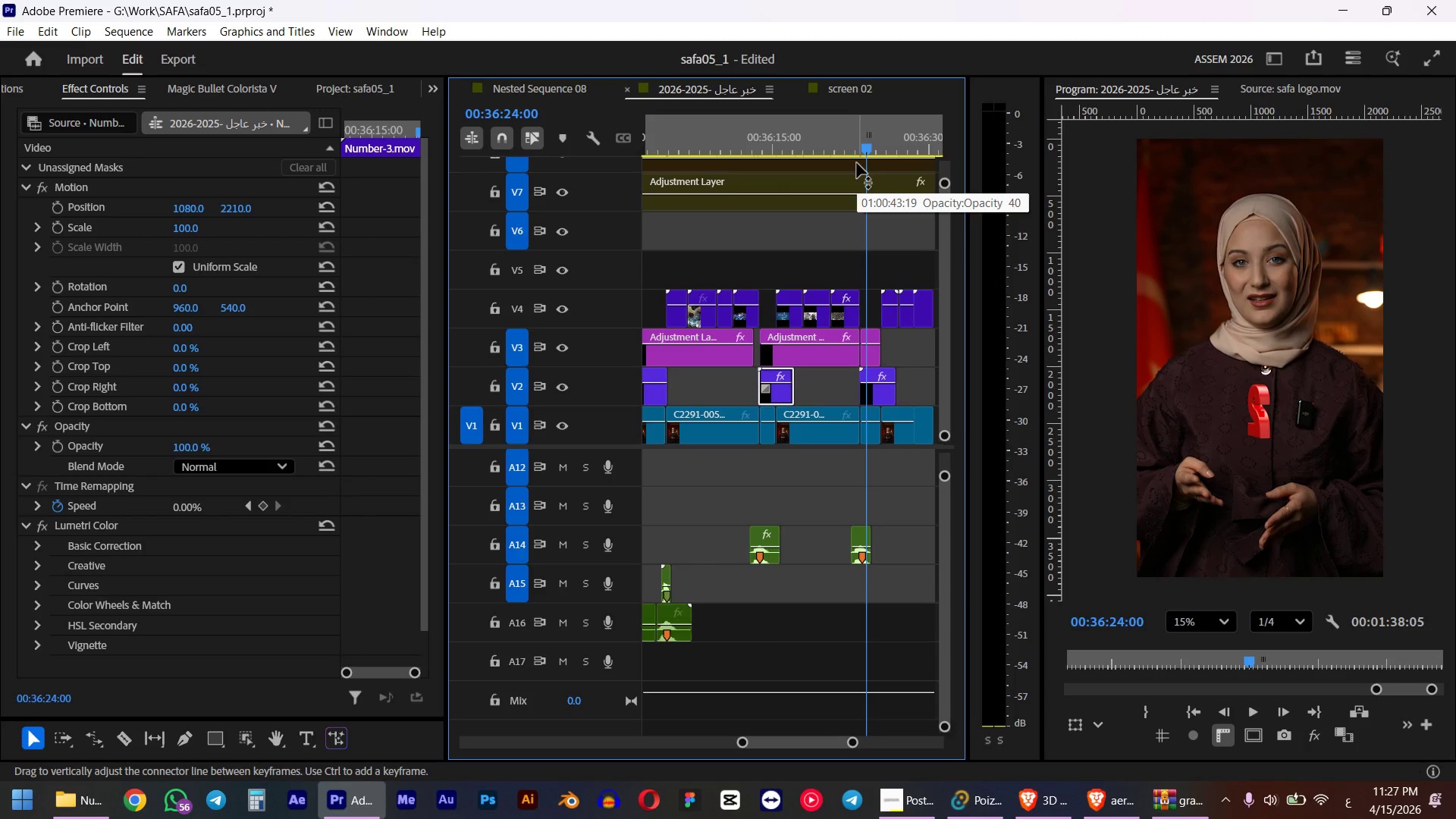 
key(Space)
 